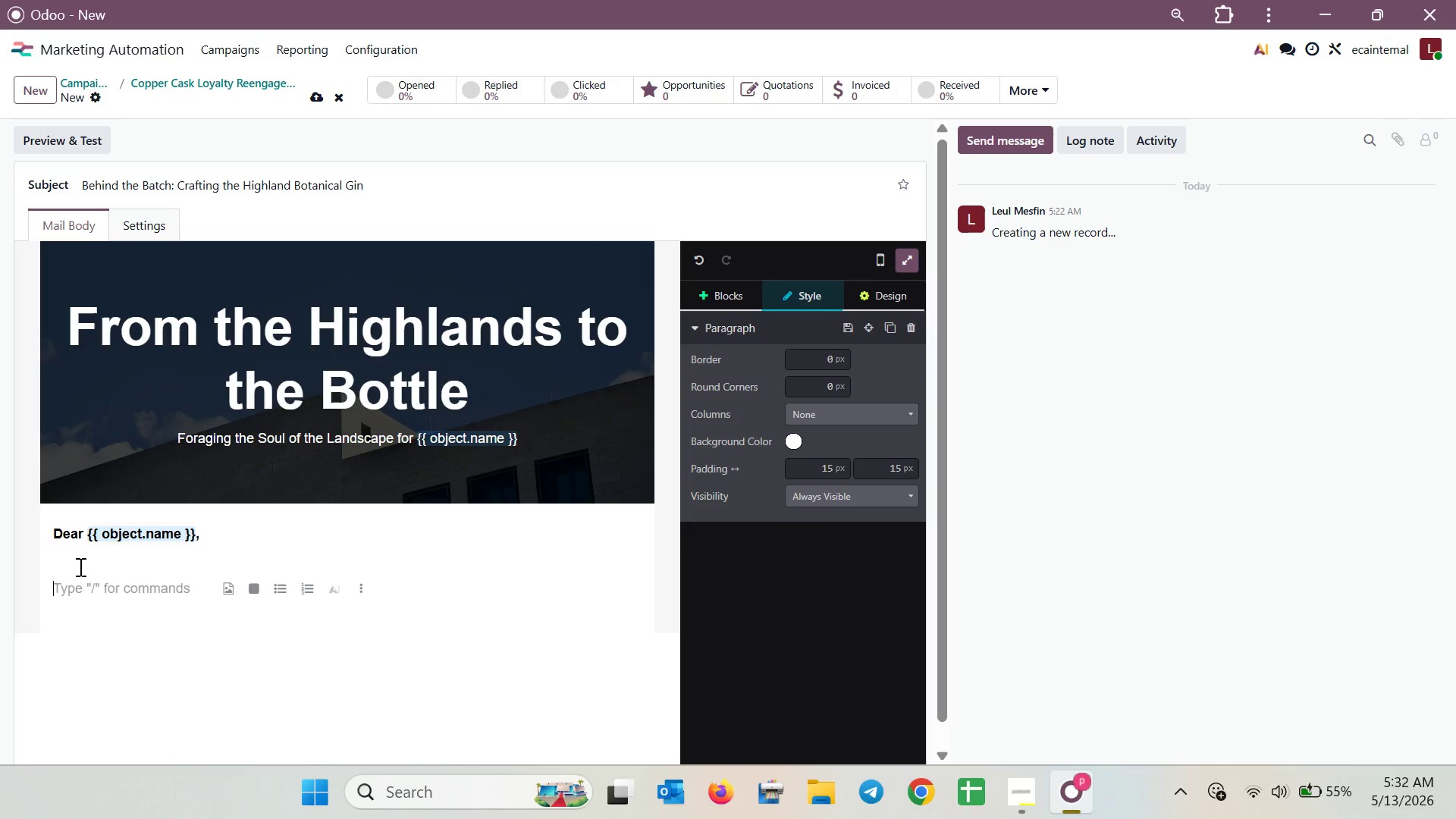 
type(At )
 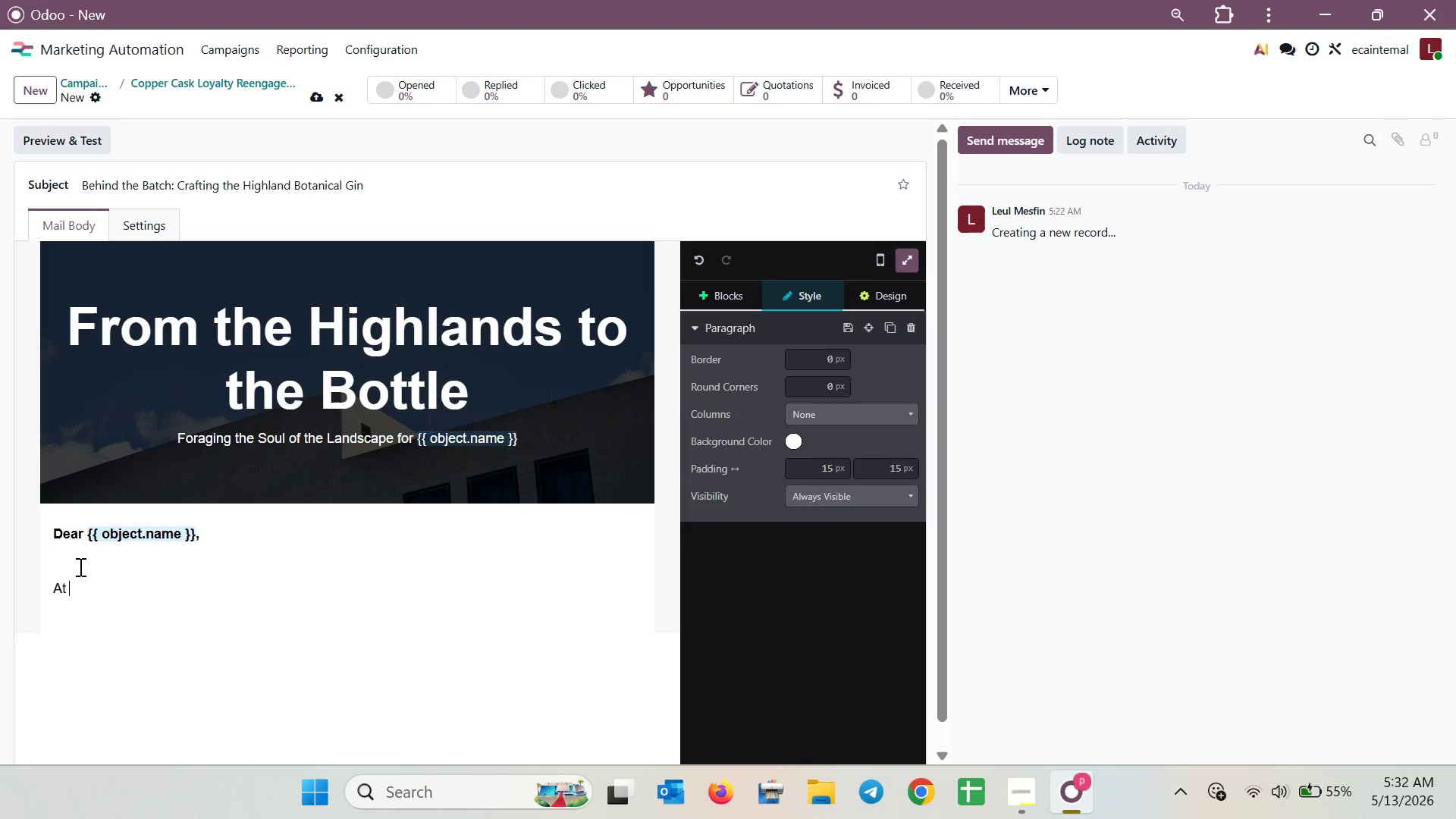 
wait(5.86)
 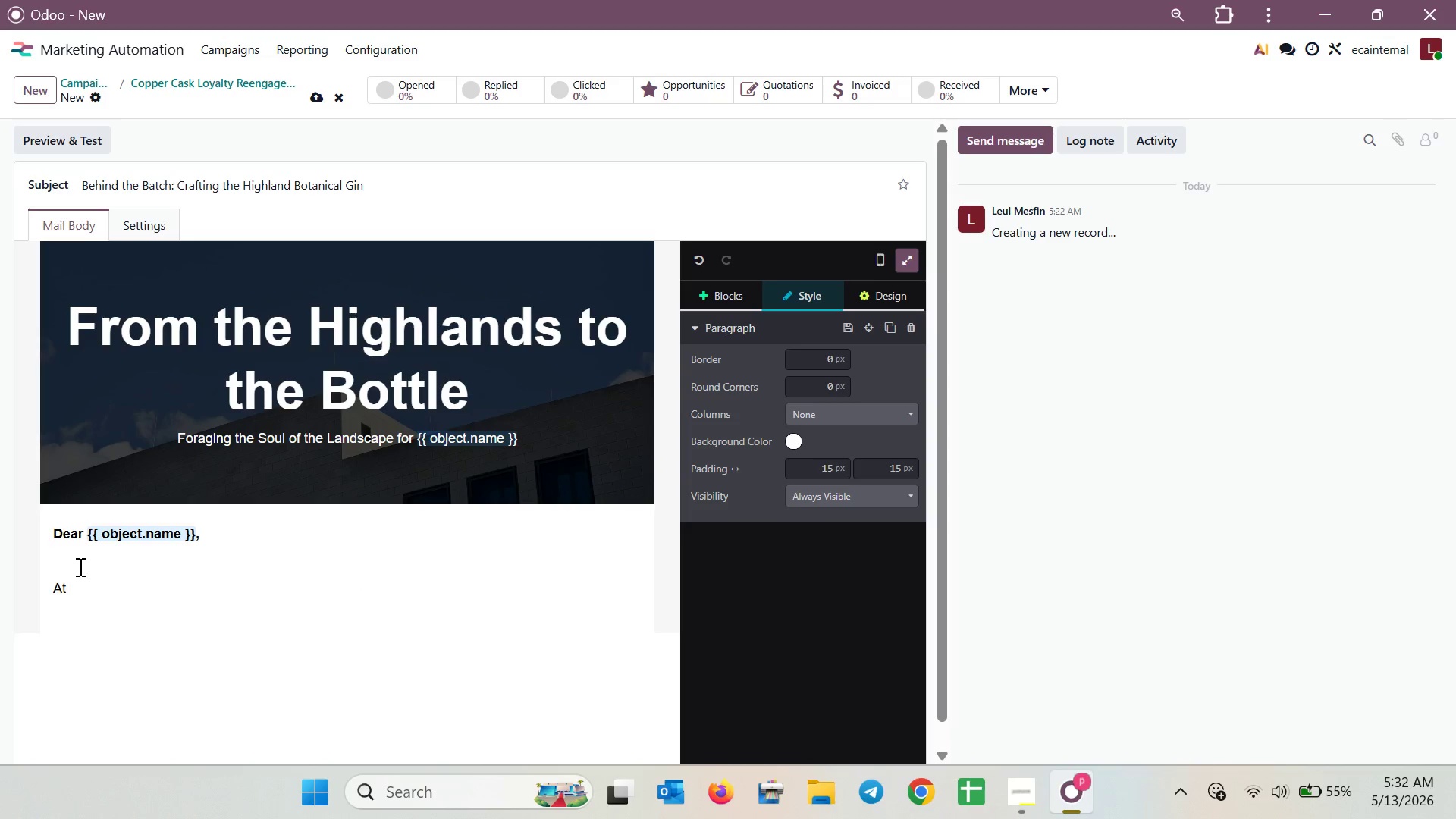 
type(Copper Cask, we belive that ex)
 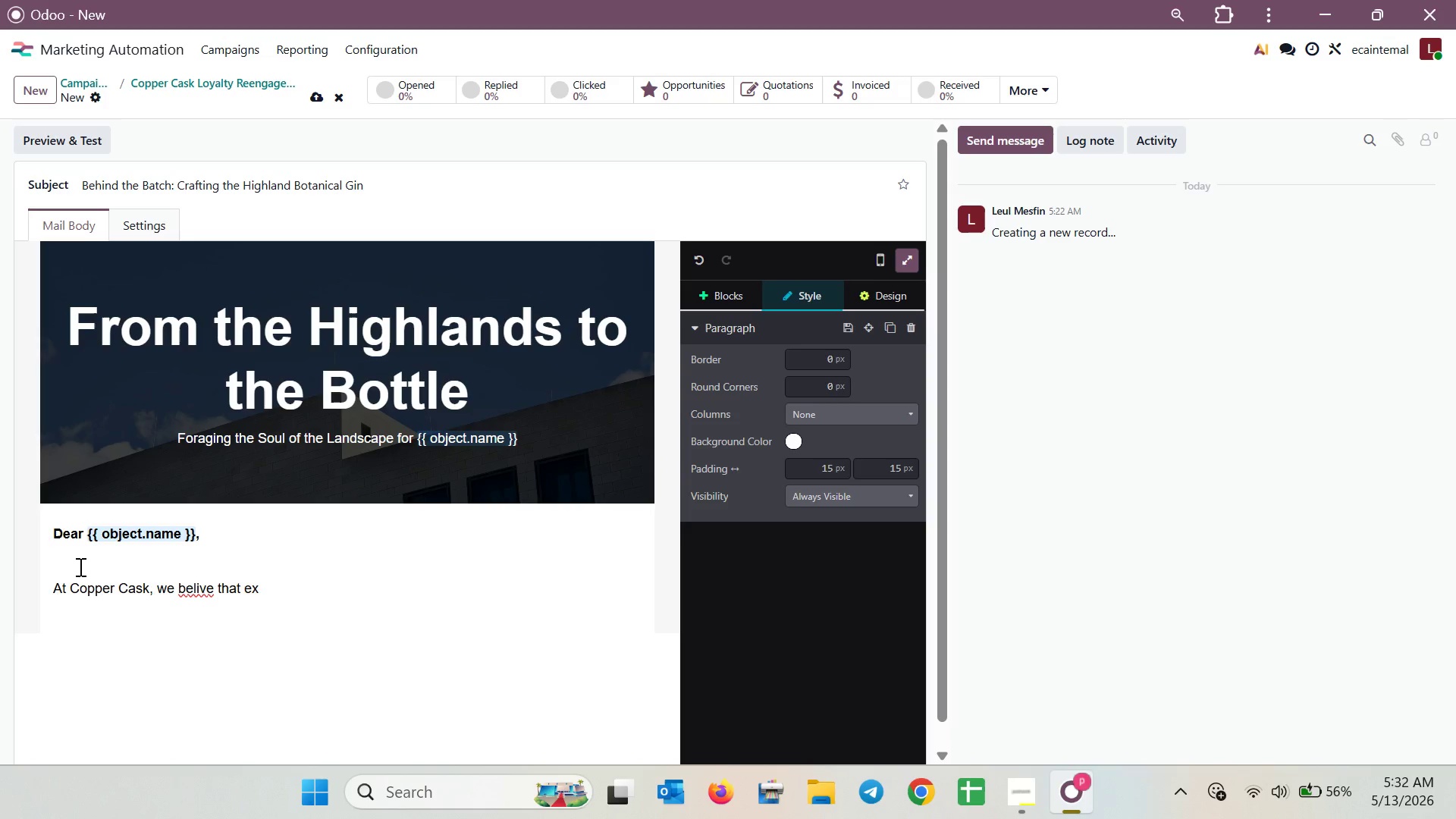 
key(Backspace)
 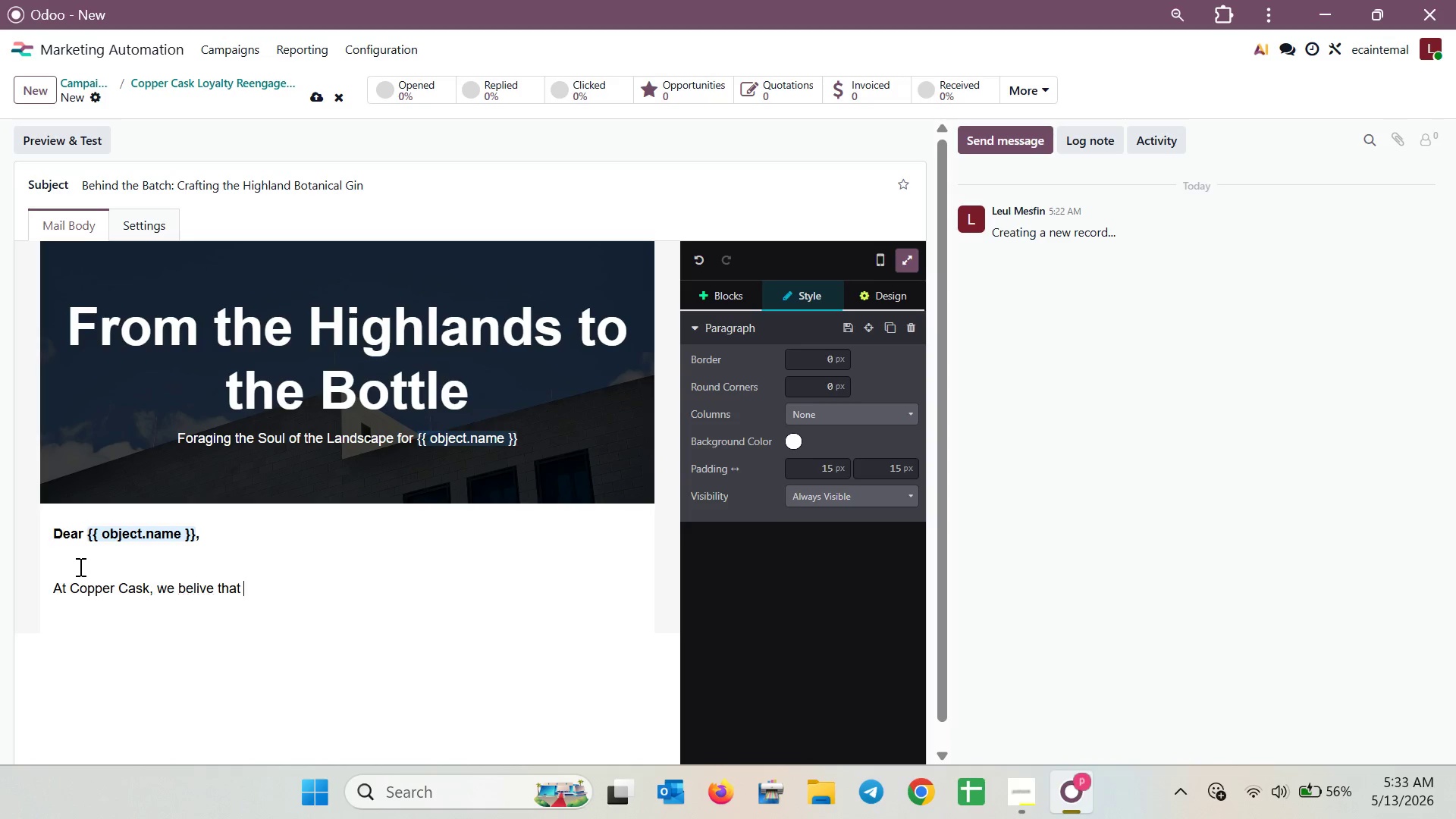 
key(Backspace)
 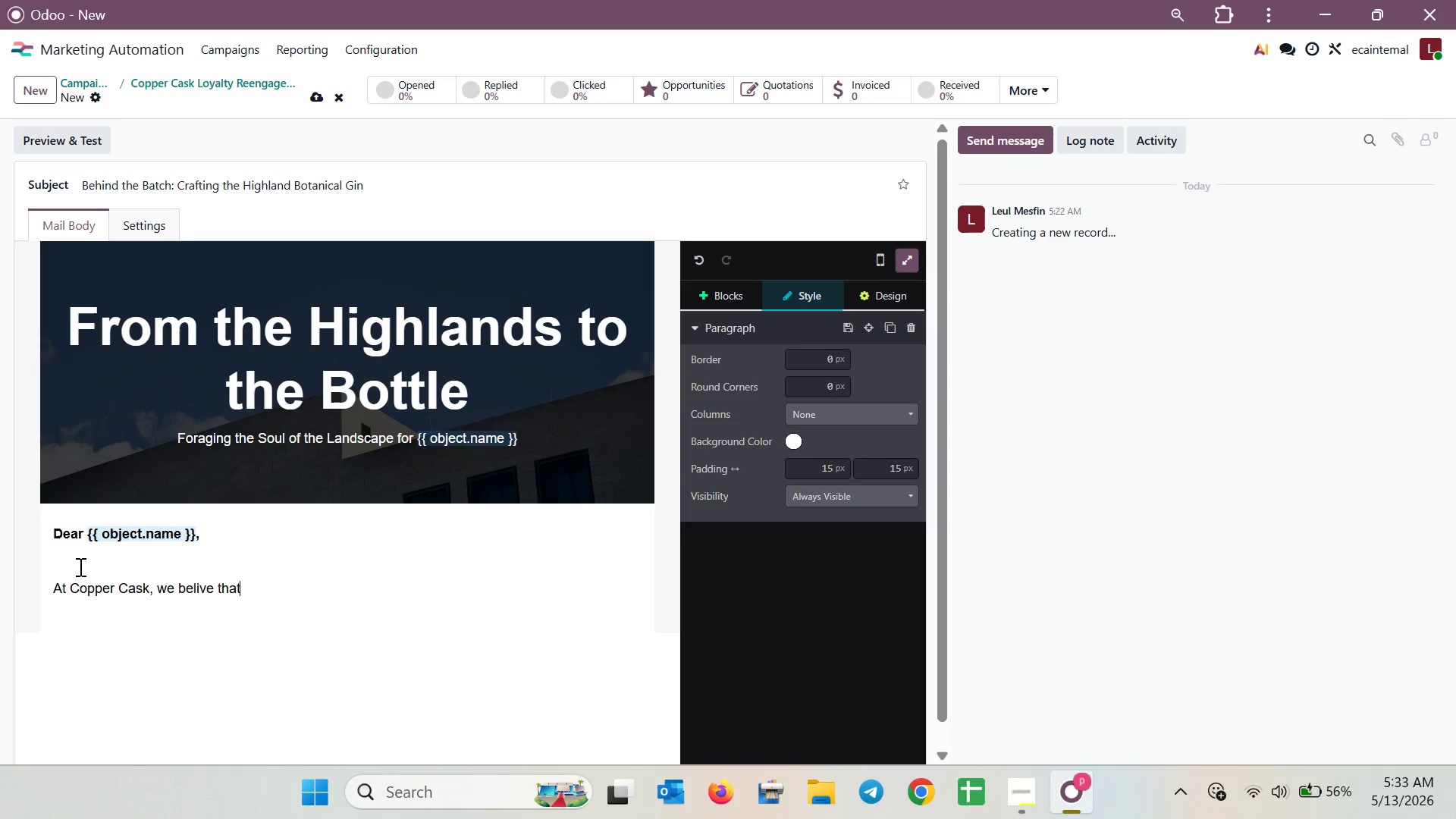 
key(Backspace)
 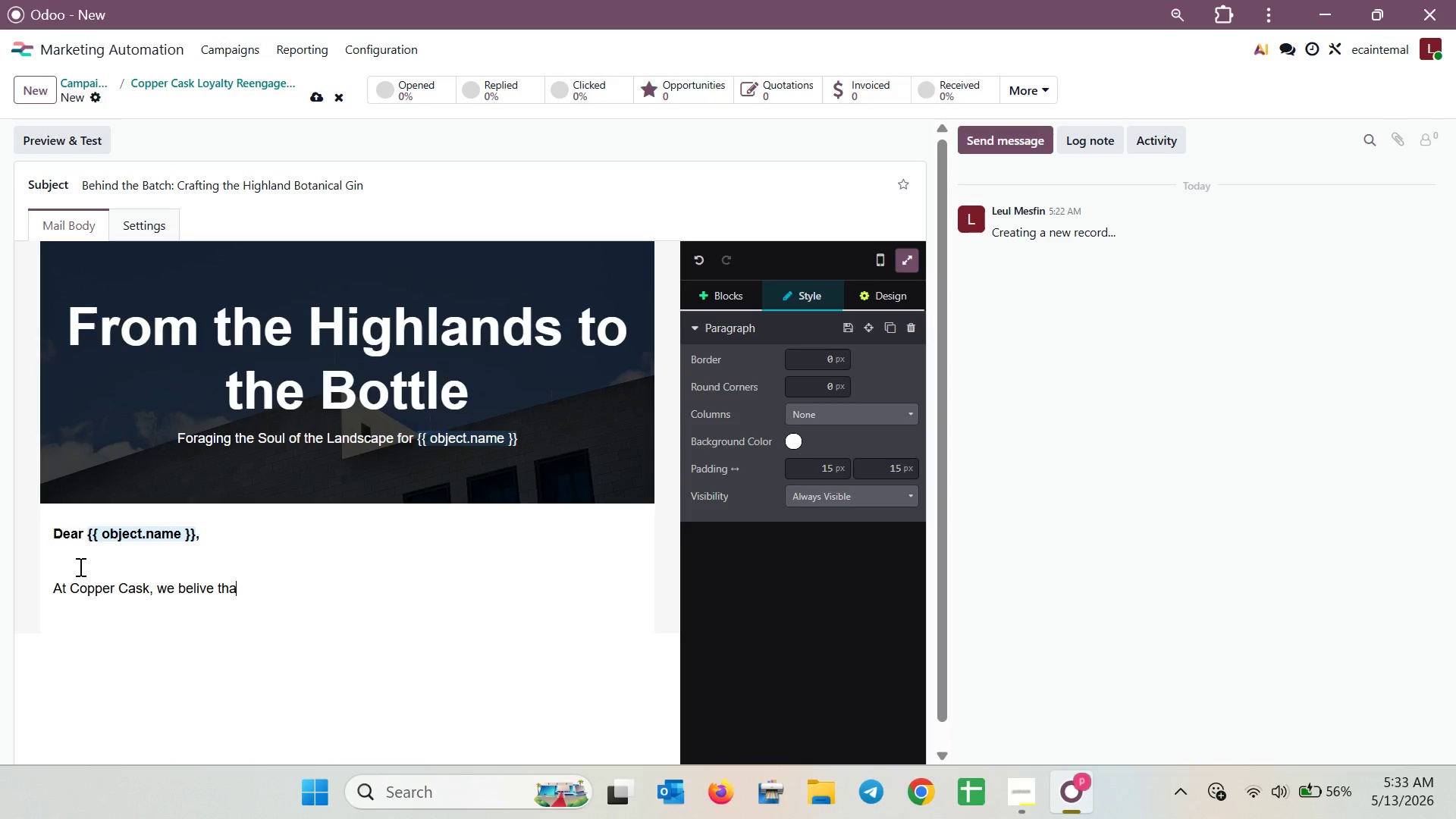 
key(Backspace)
 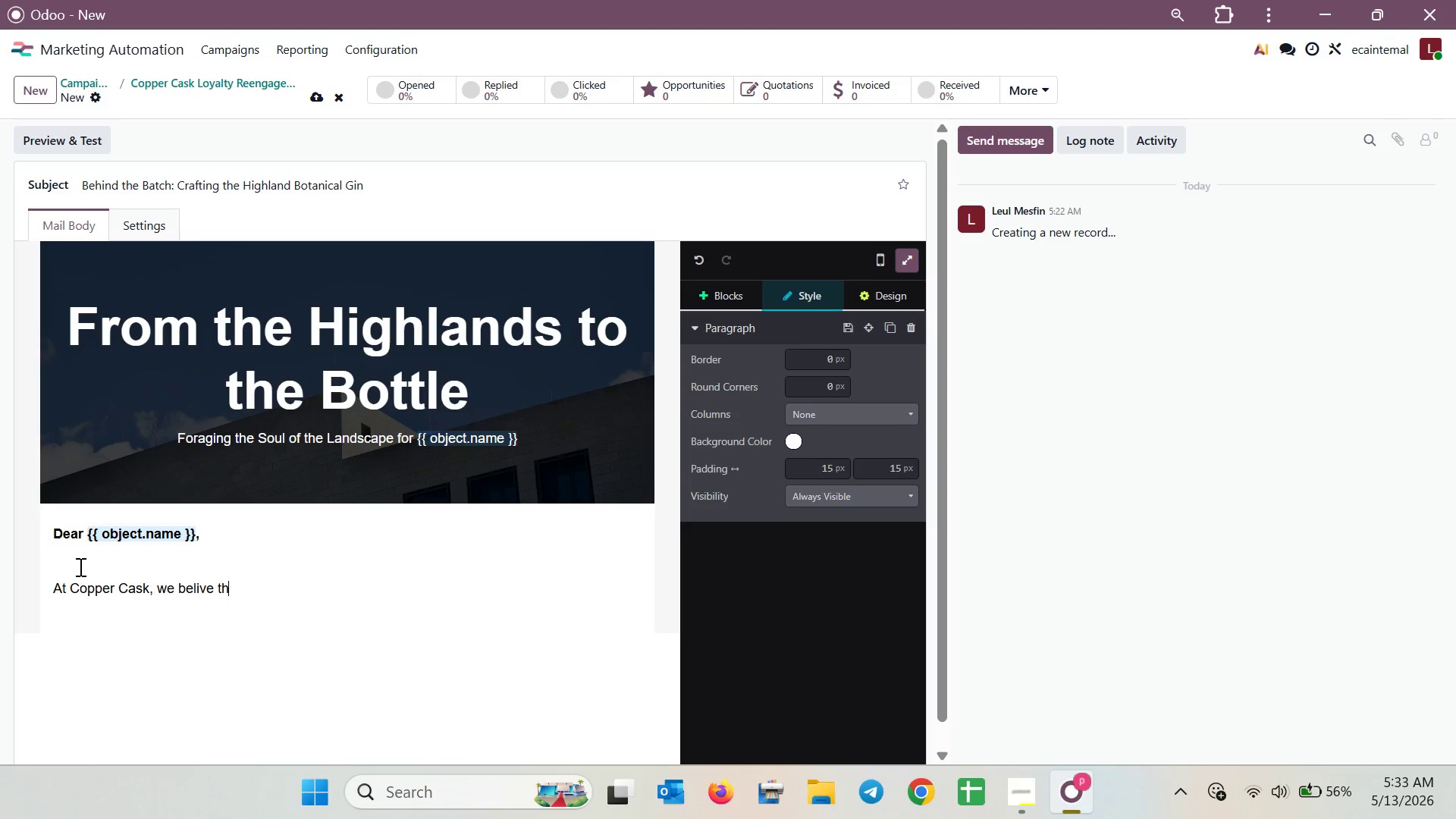 
key(Backspace)
 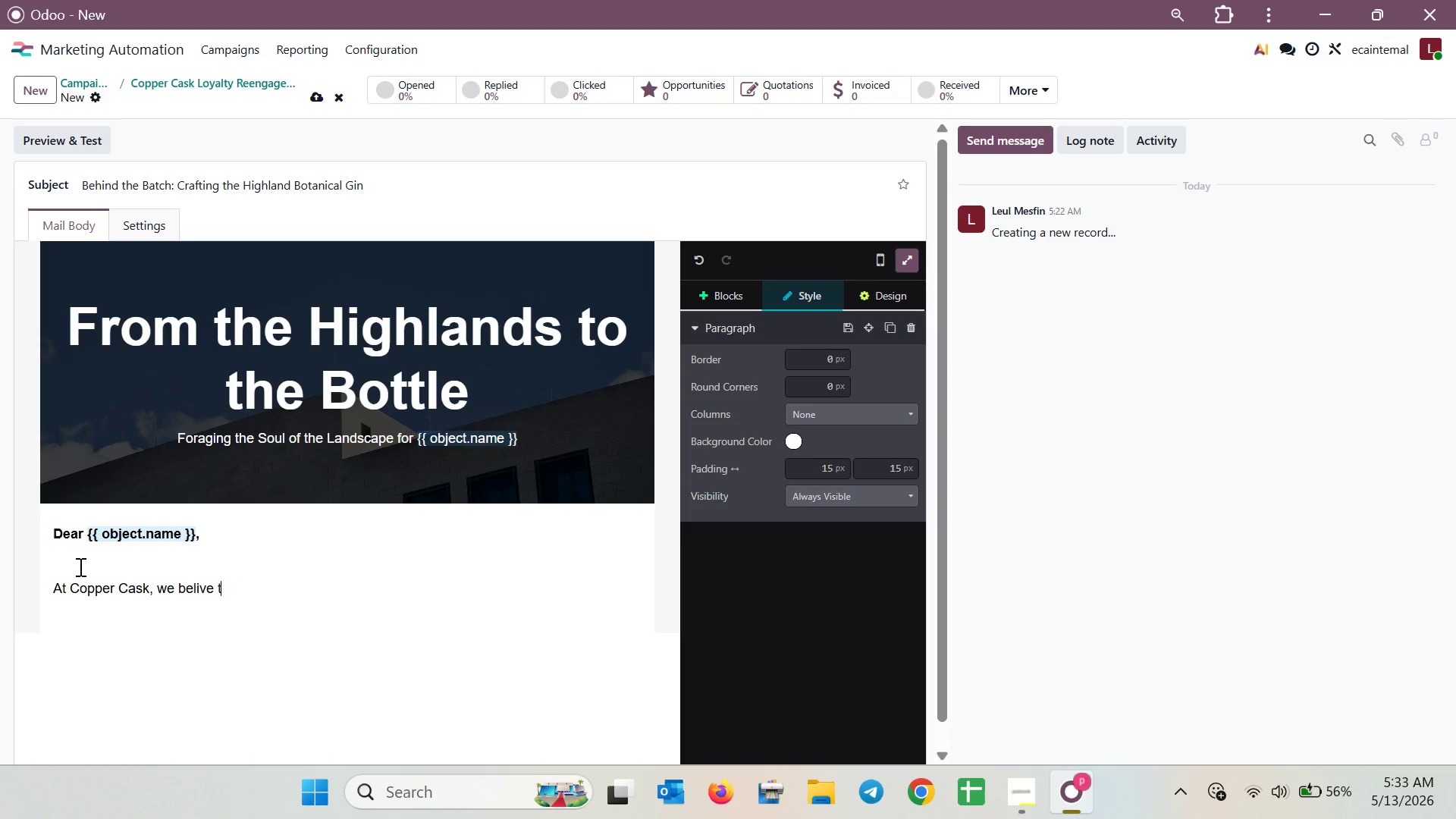 
key(Backspace)
 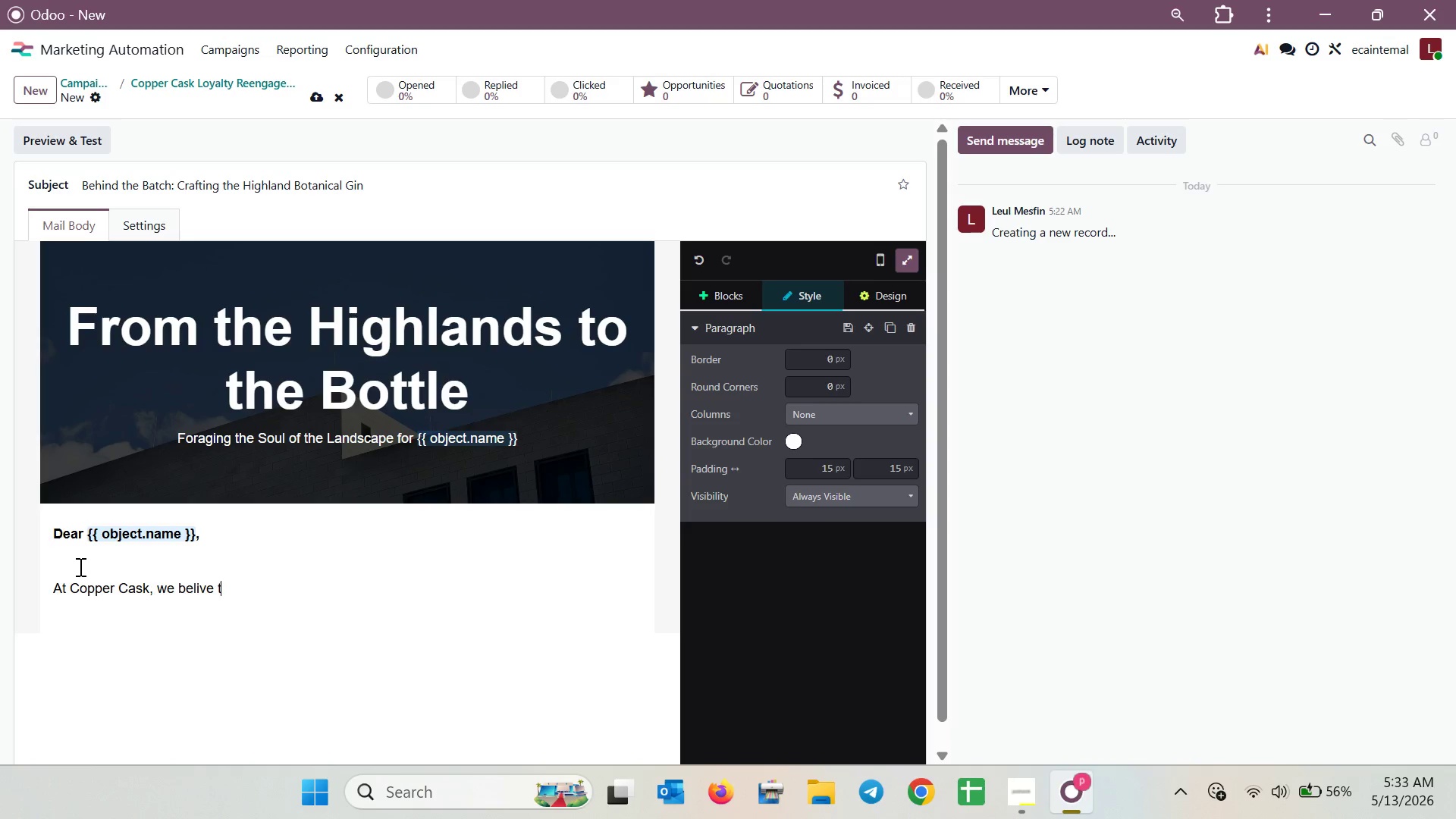 
key(Backspace)
 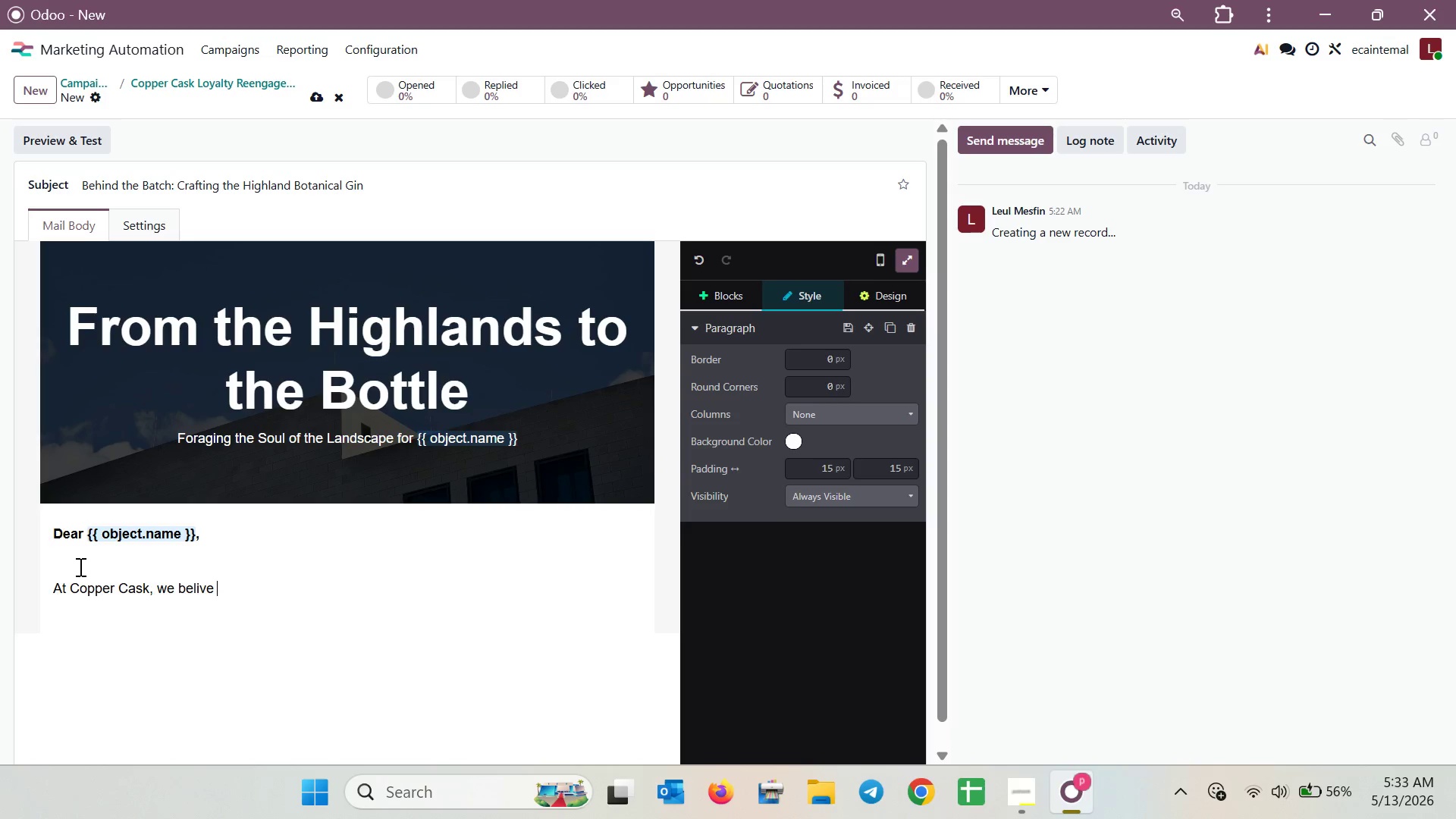 
key(Backspace)
 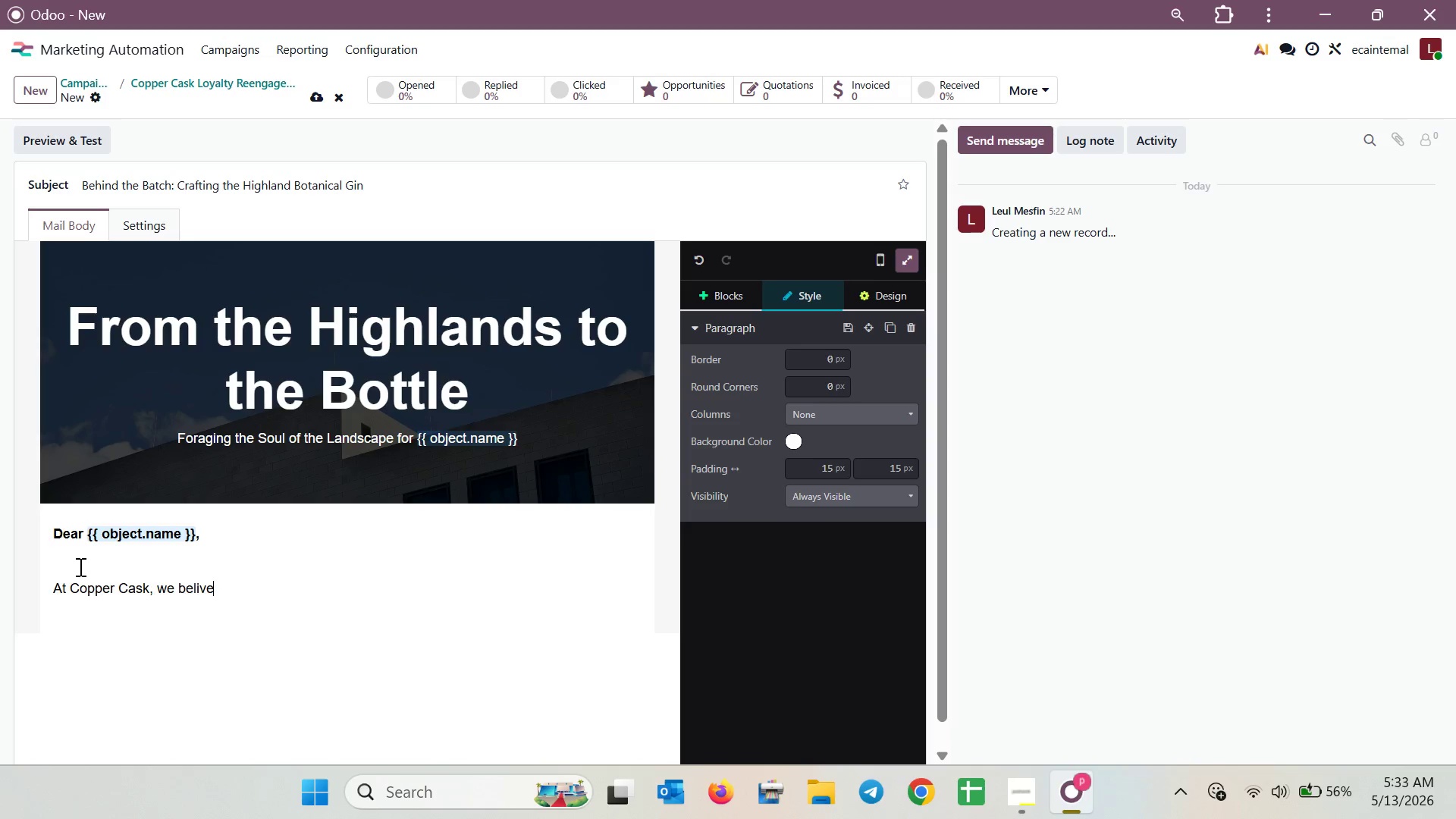 
key(Backspace)
 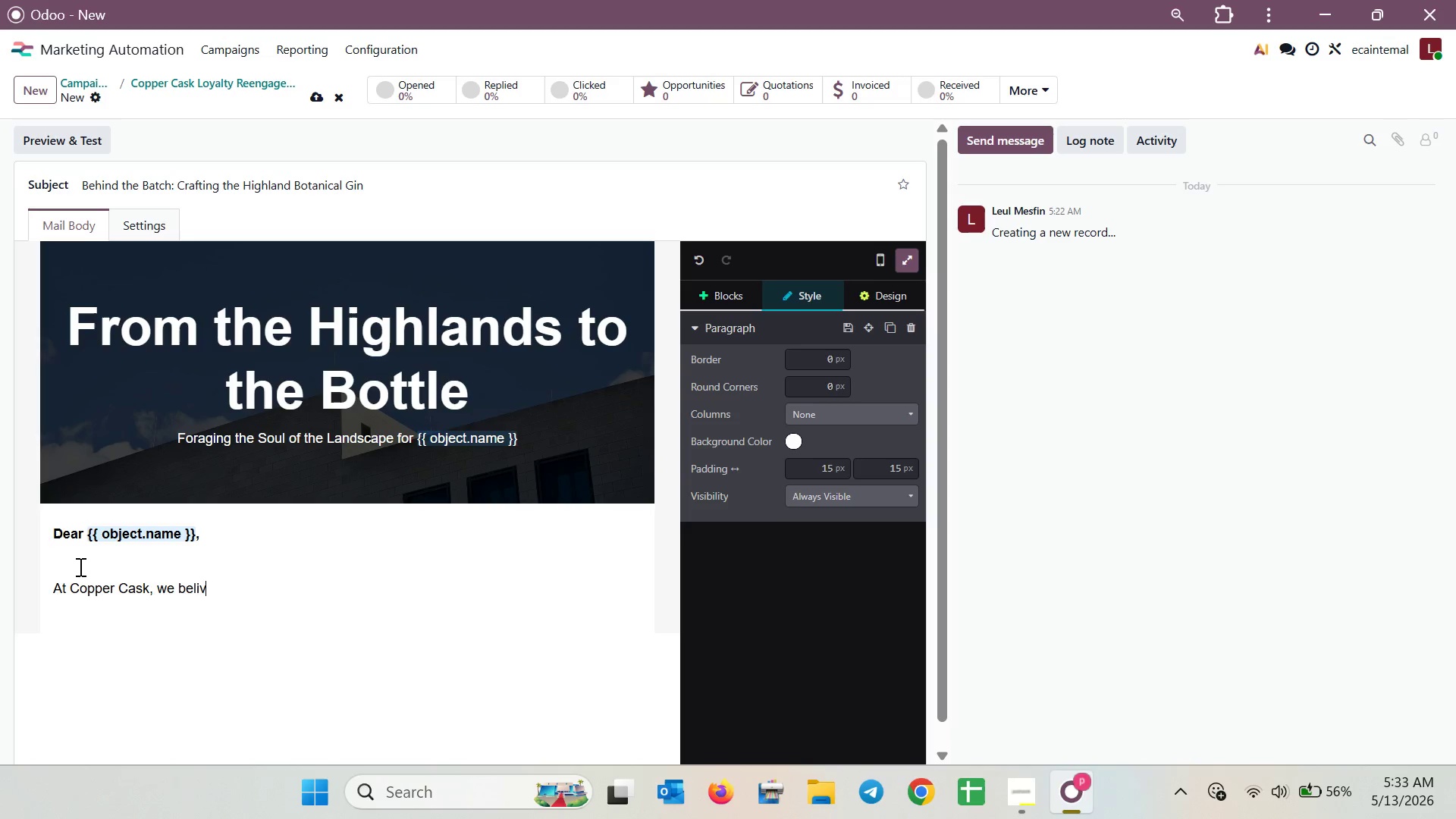 
key(Backspace)
 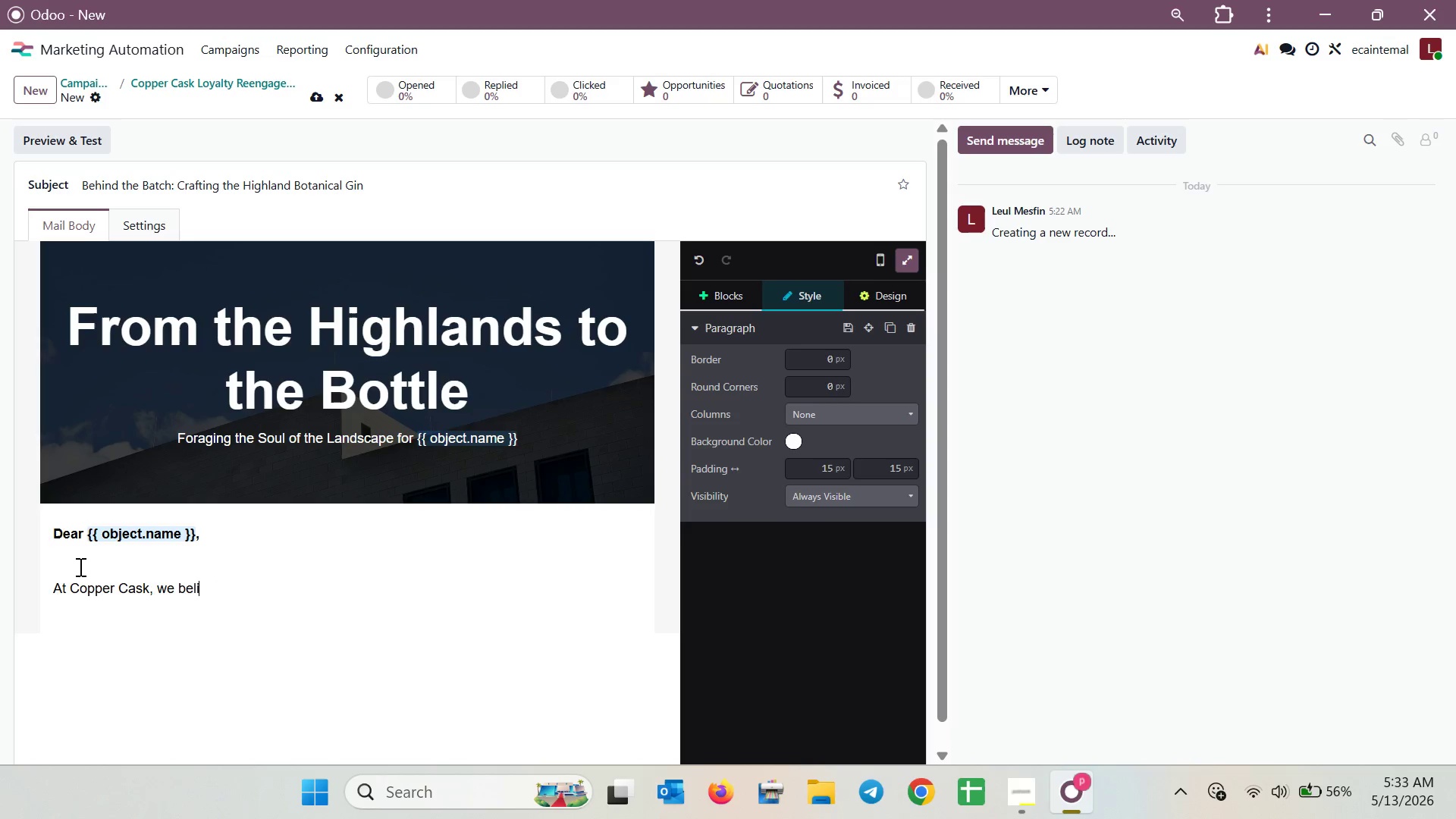 
key(Backspace)
 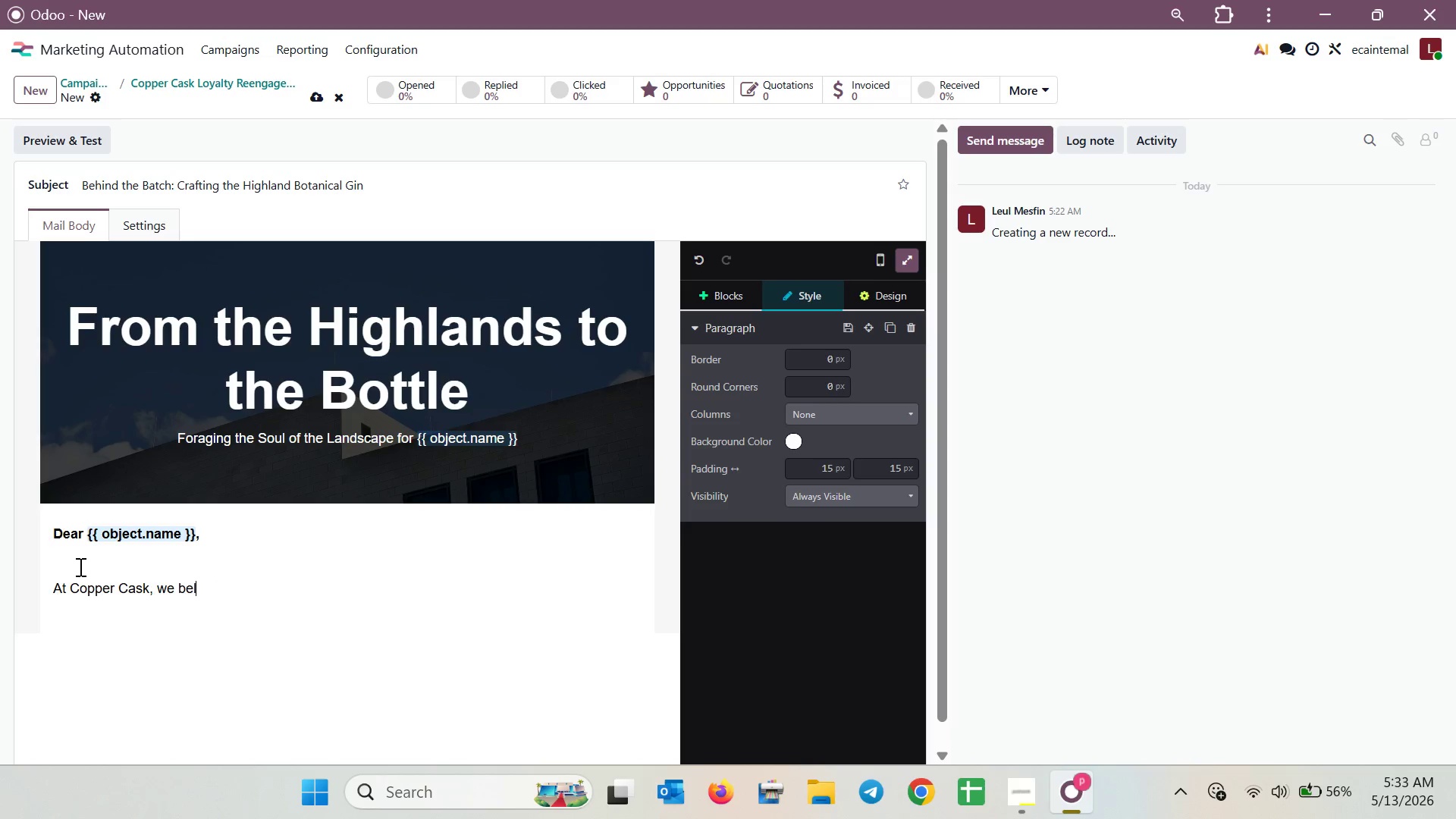 
key(Backspace)
 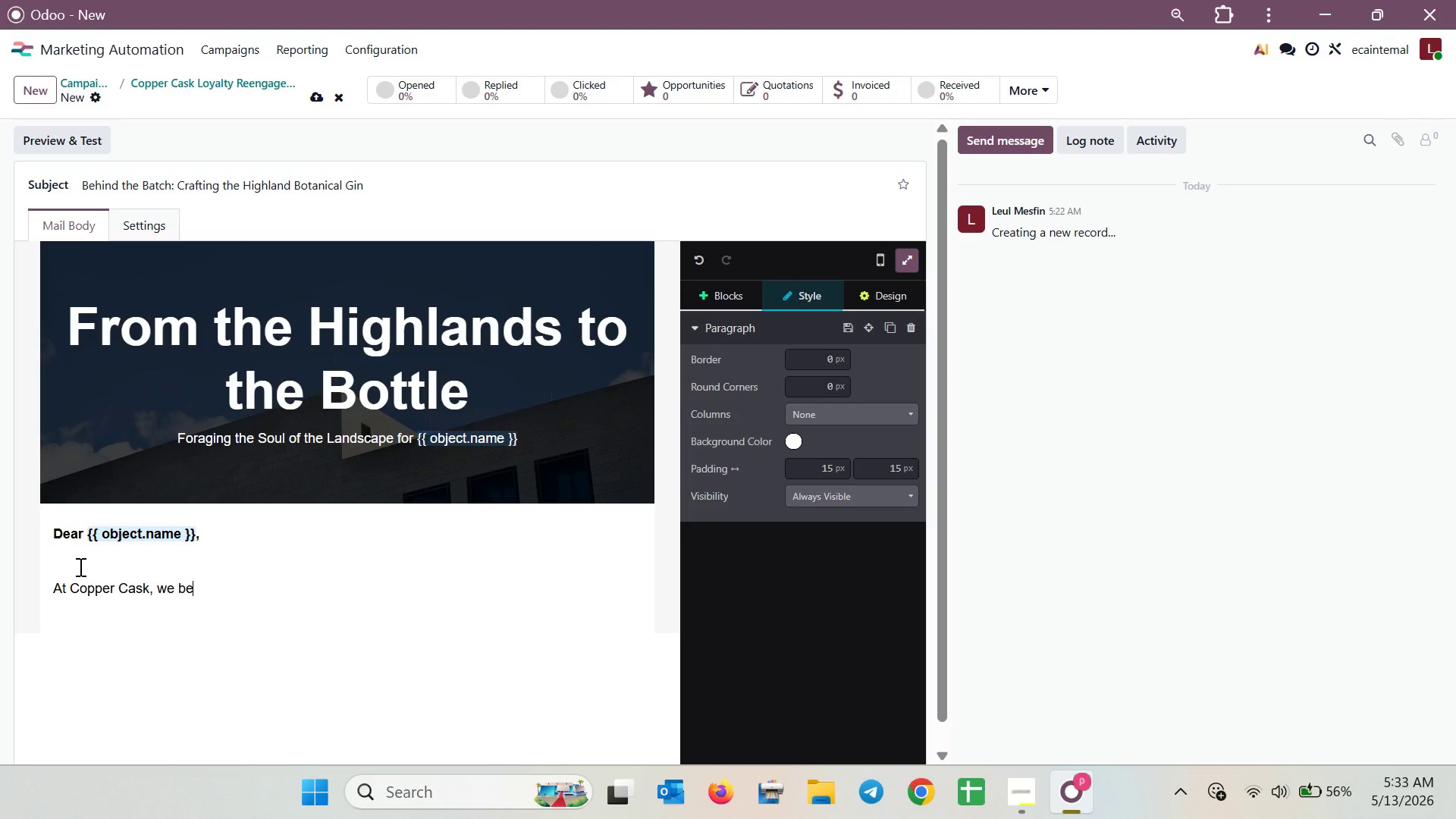 
type(li)
 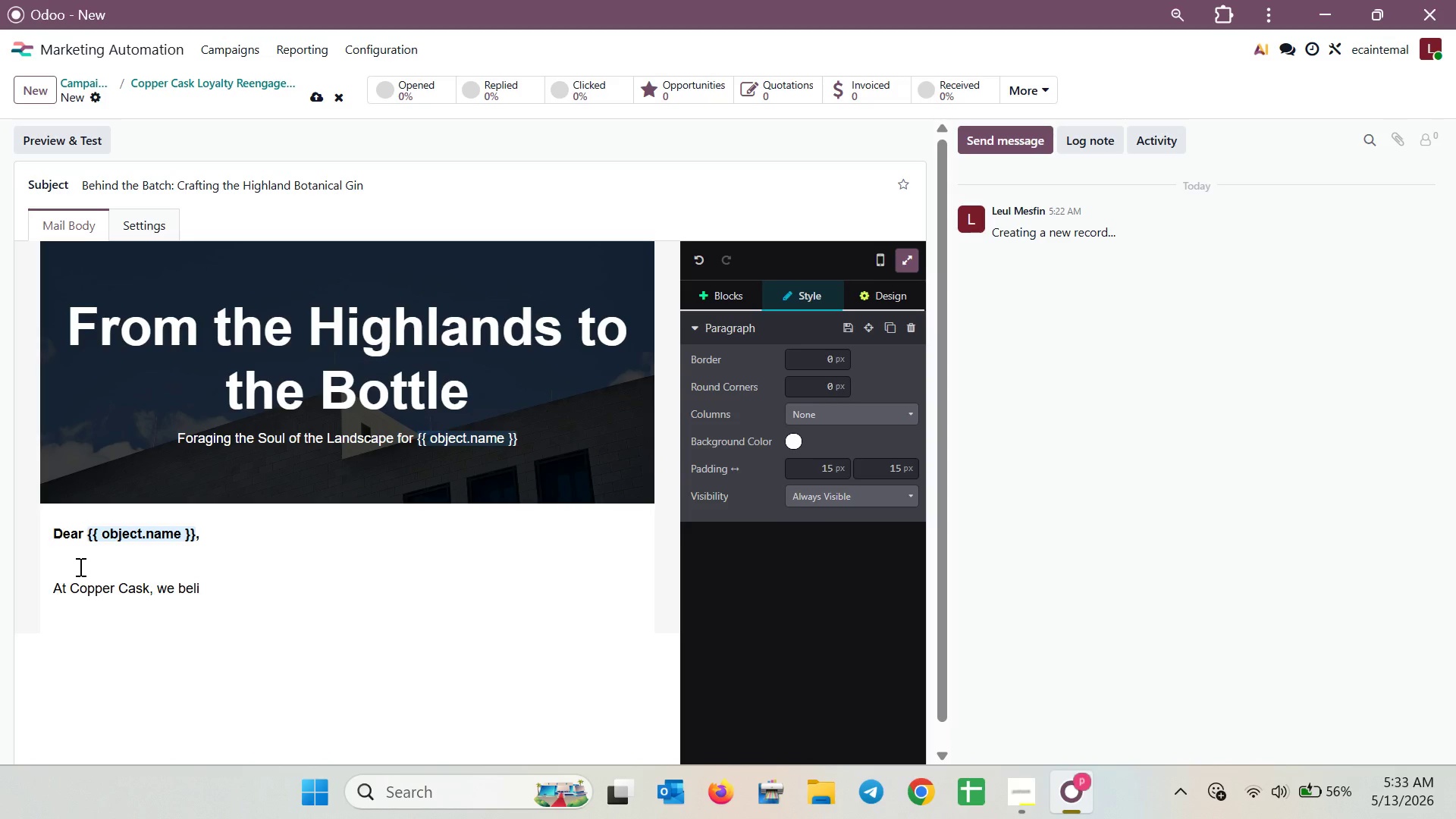 
wait(5.3)
 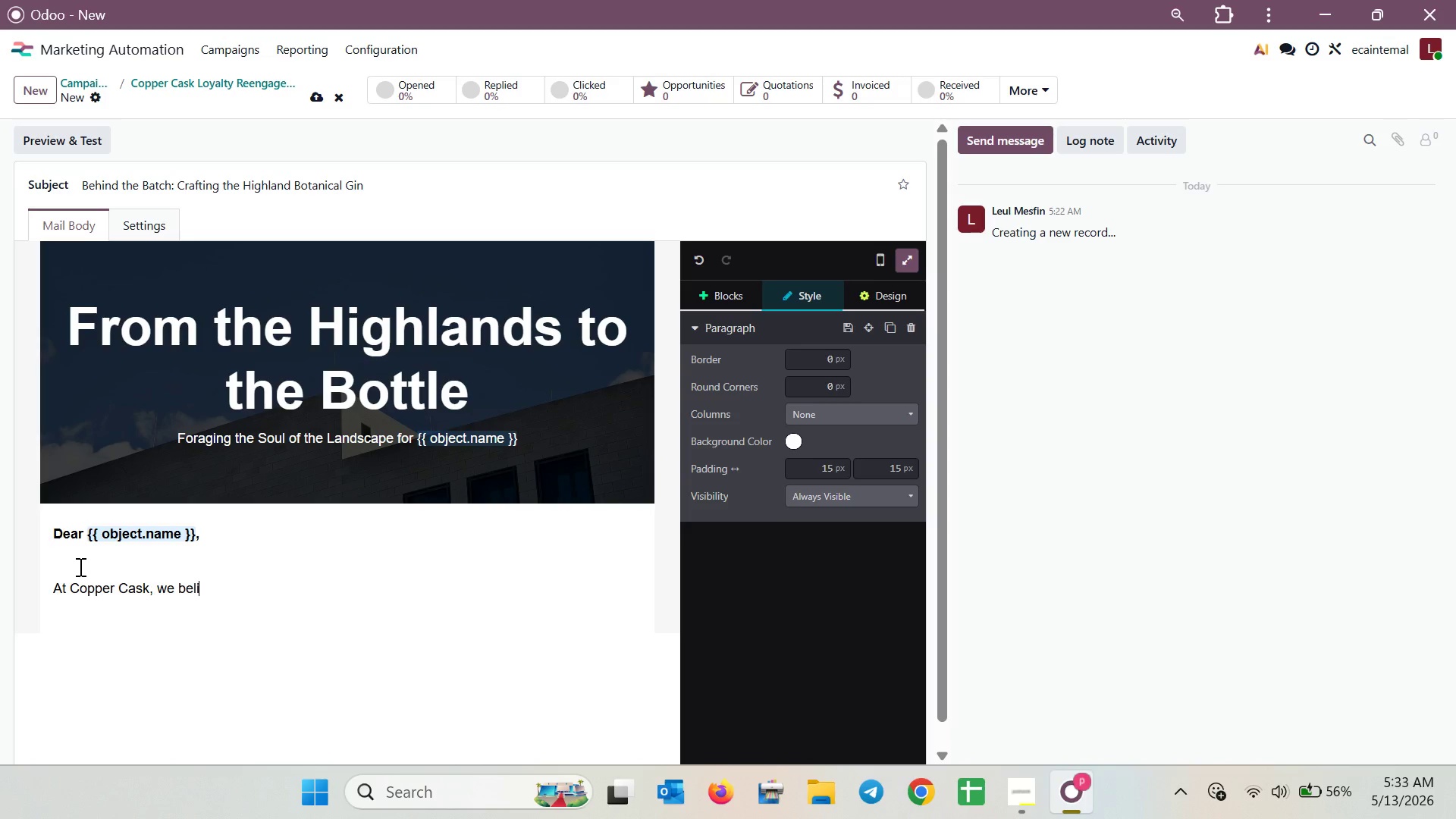 
type(eve that exceptional )
 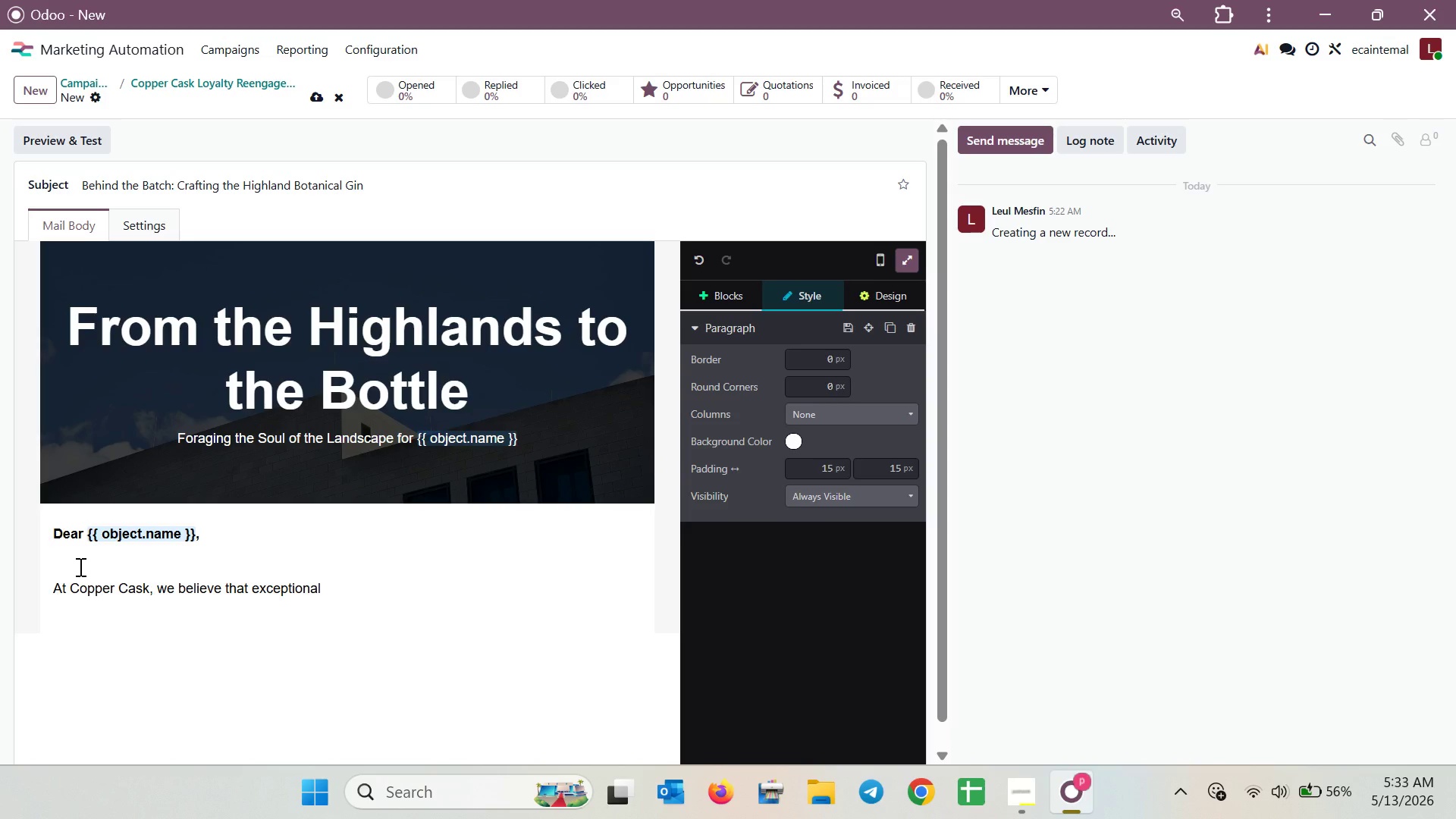 
wait(6.64)
 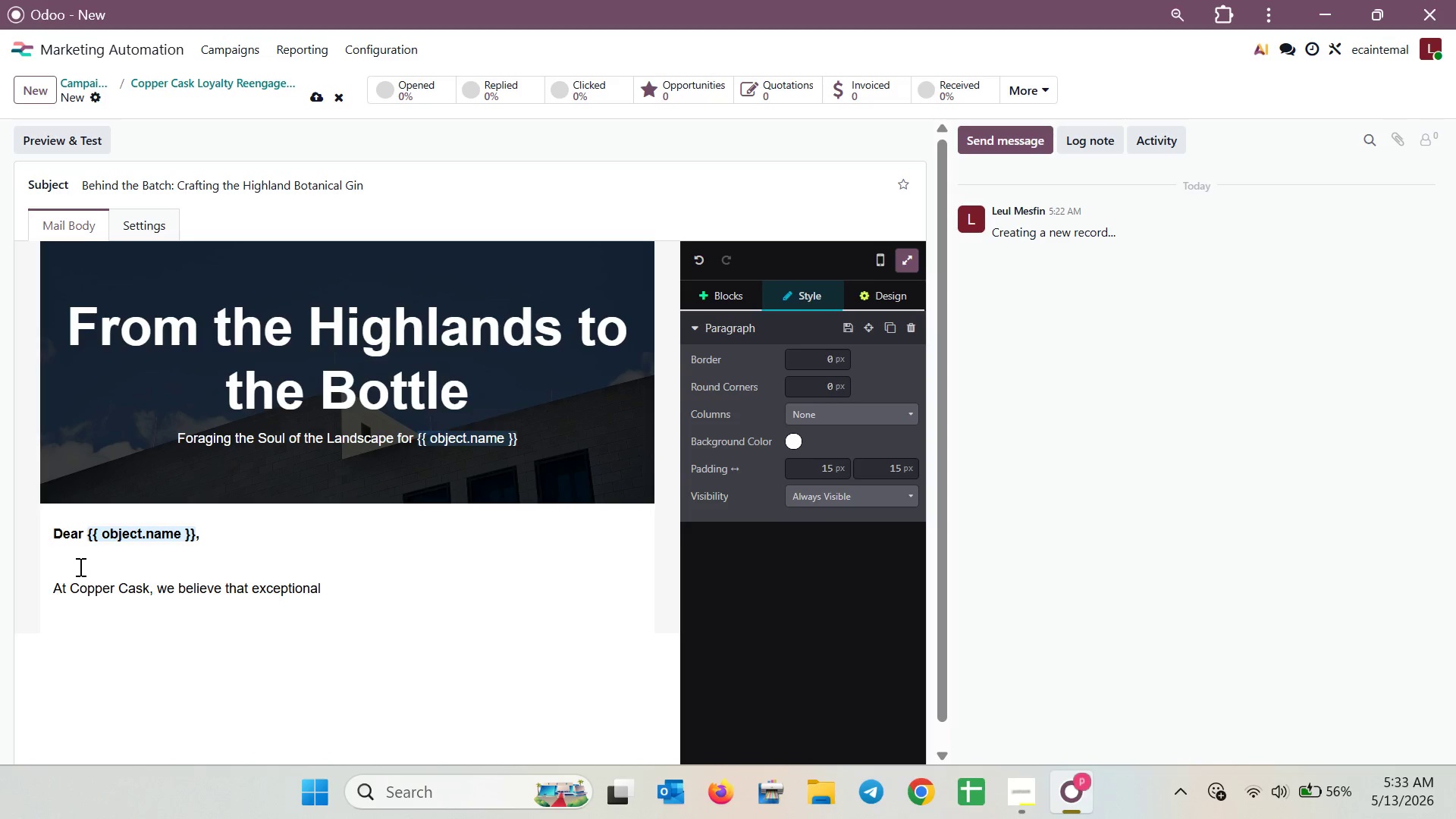 
key(Slash)
 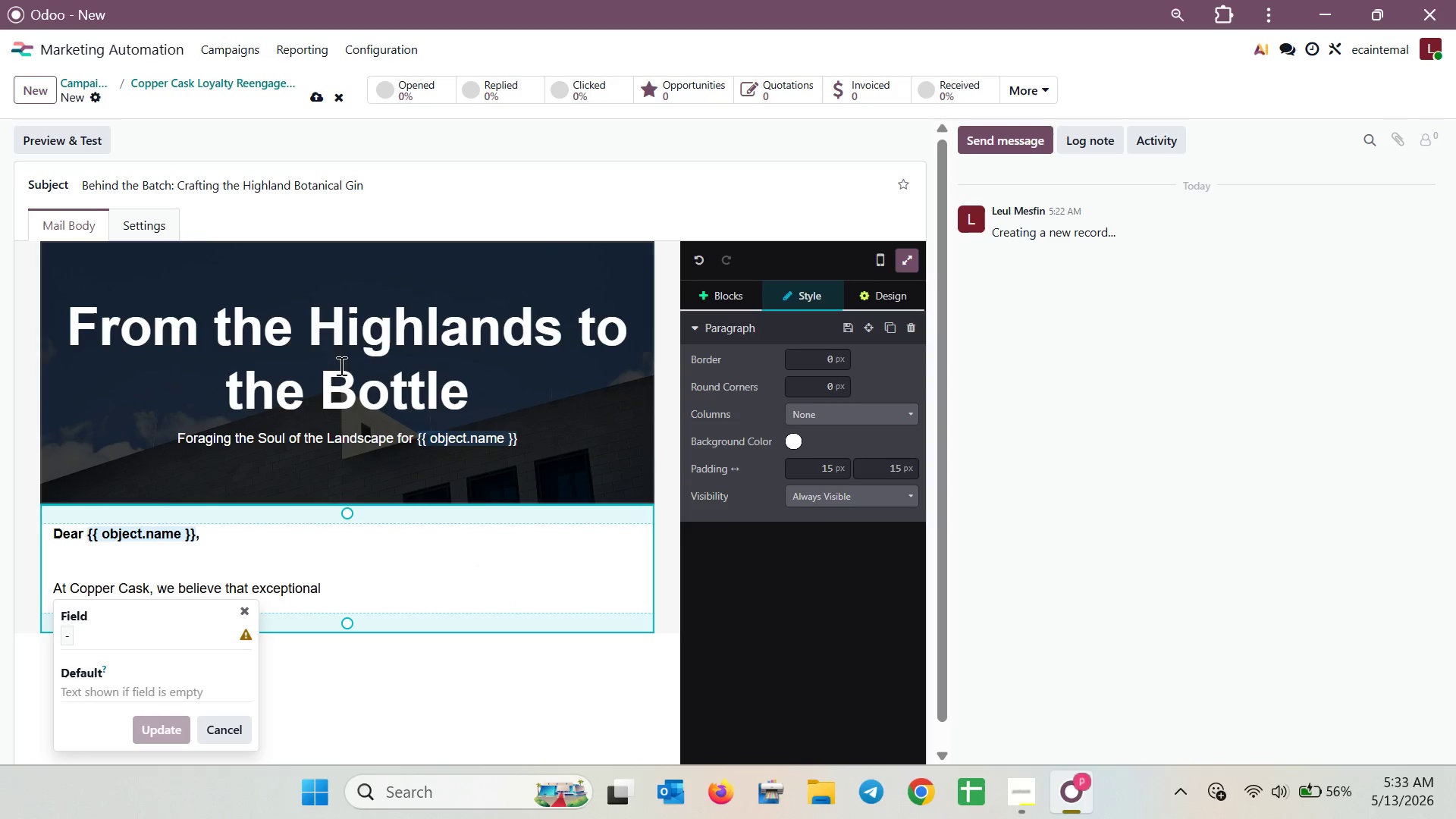 
wait(23.72)
 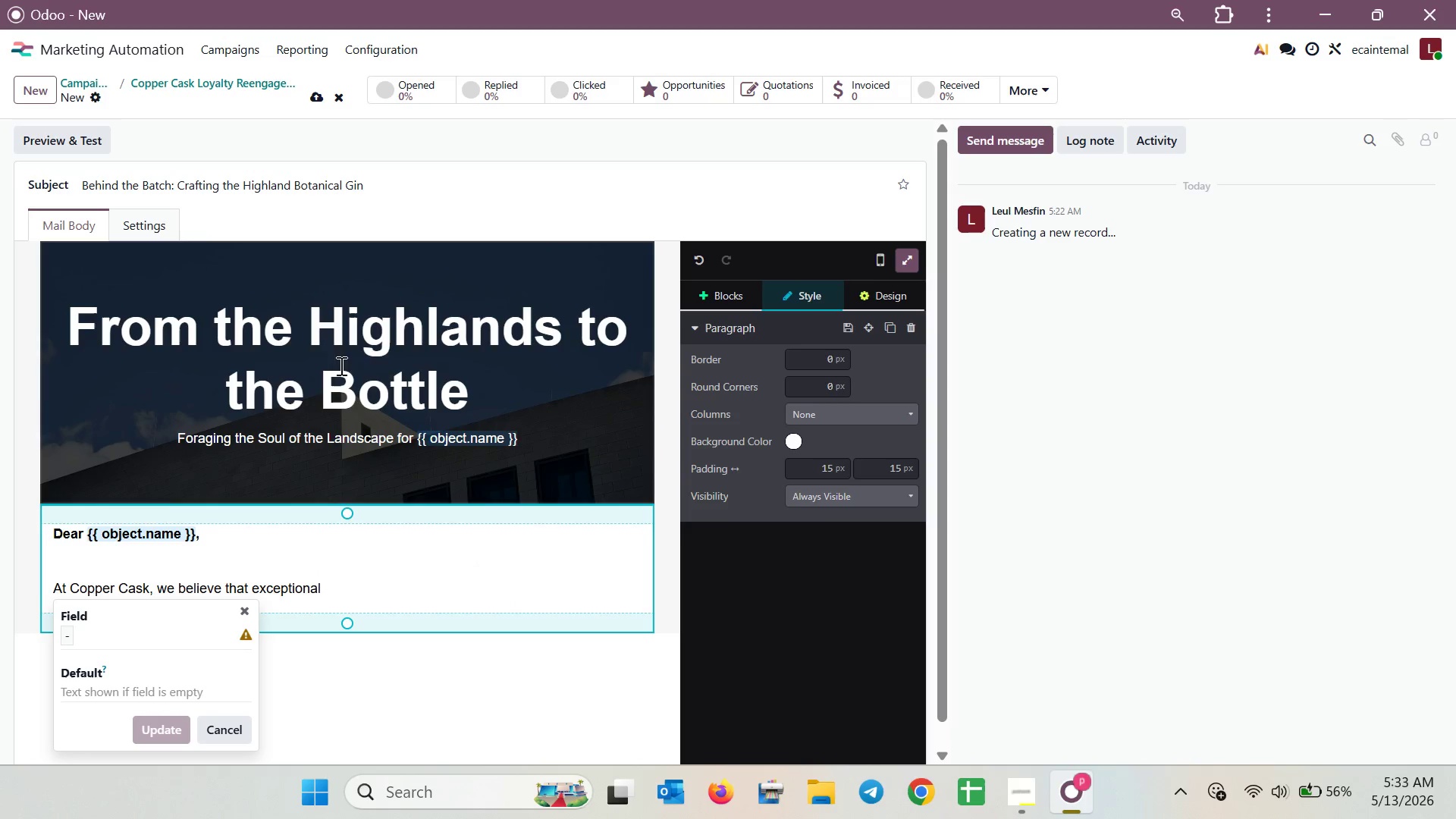 
left_click([67, 636])
 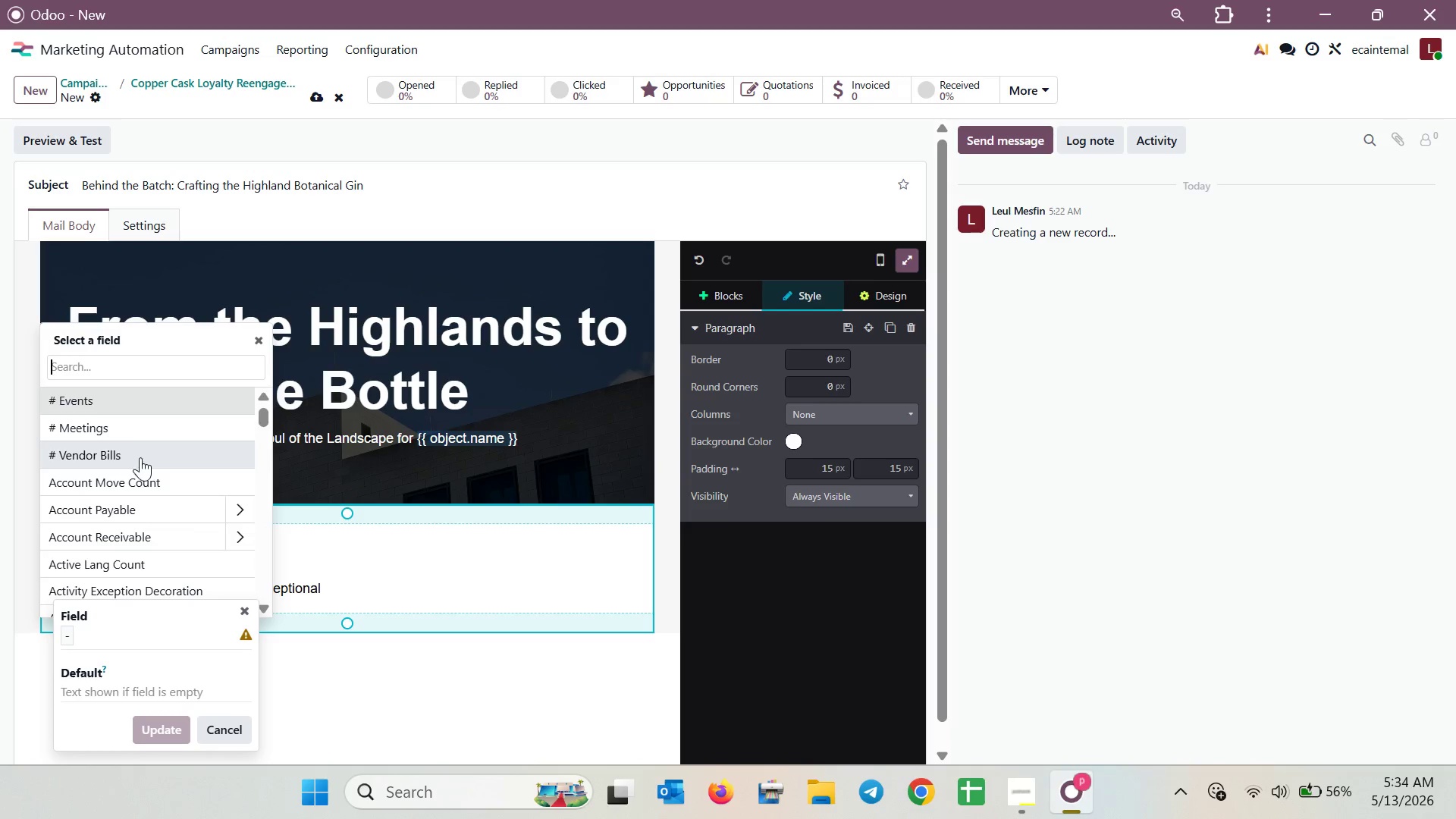 
wait(8.64)
 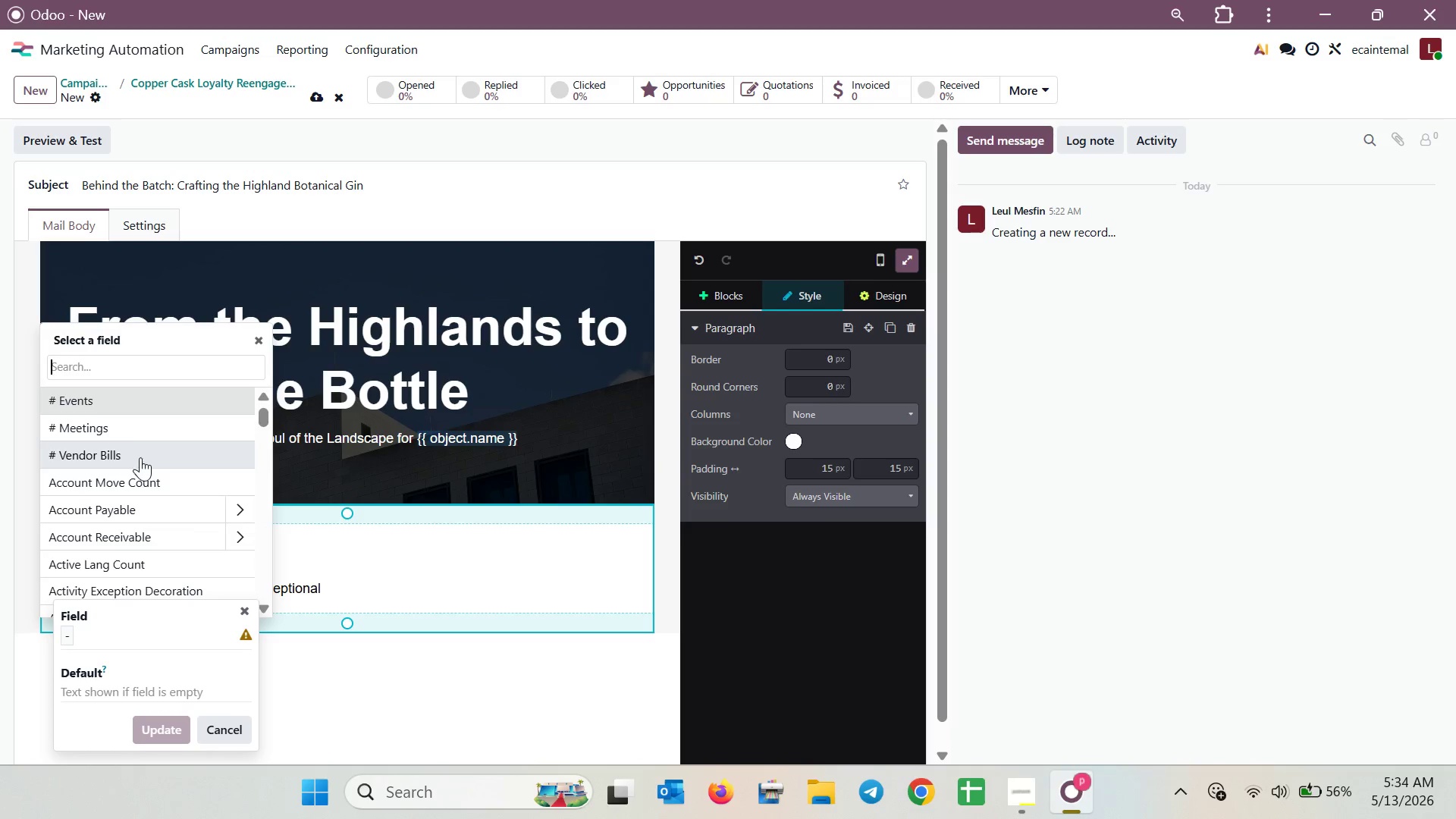 
scroll: coordinate [133, 501], scroll_direction: down, amount: 7.0
 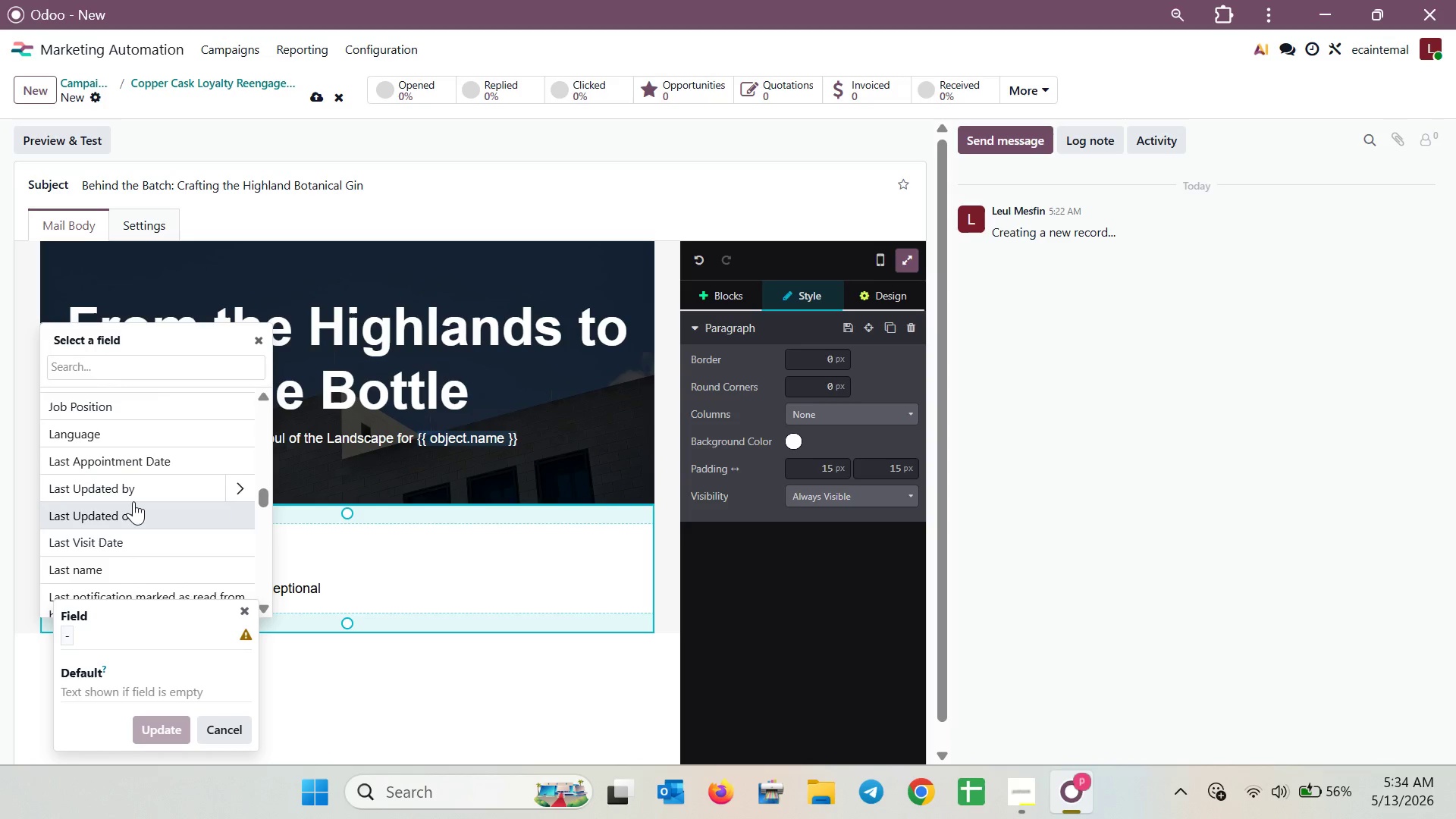 
scroll: coordinate [133, 499], scroll_direction: up, amount: 2.0
 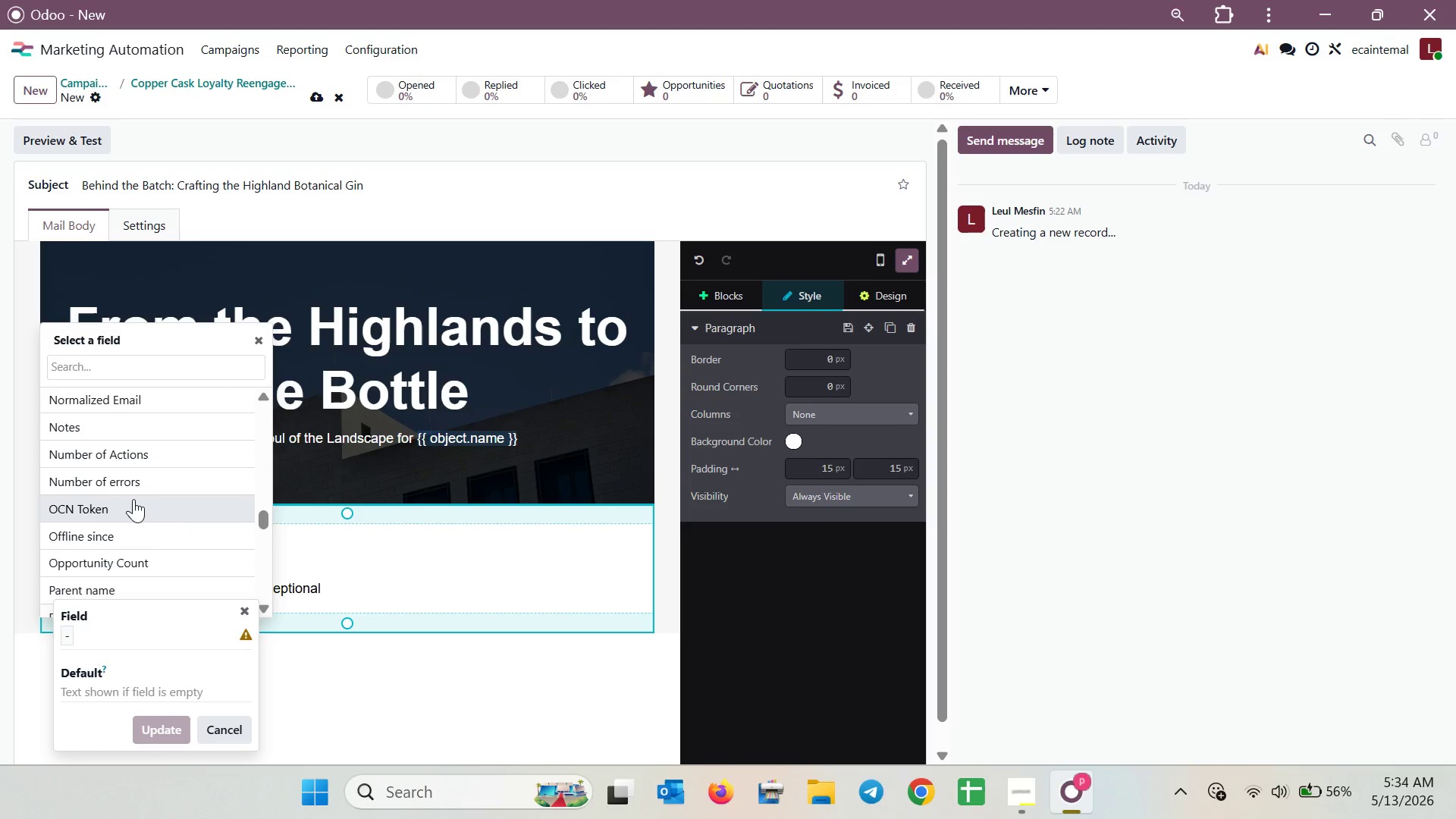 
scroll: coordinate [133, 499], scroll_direction: down, amount: 4.0
 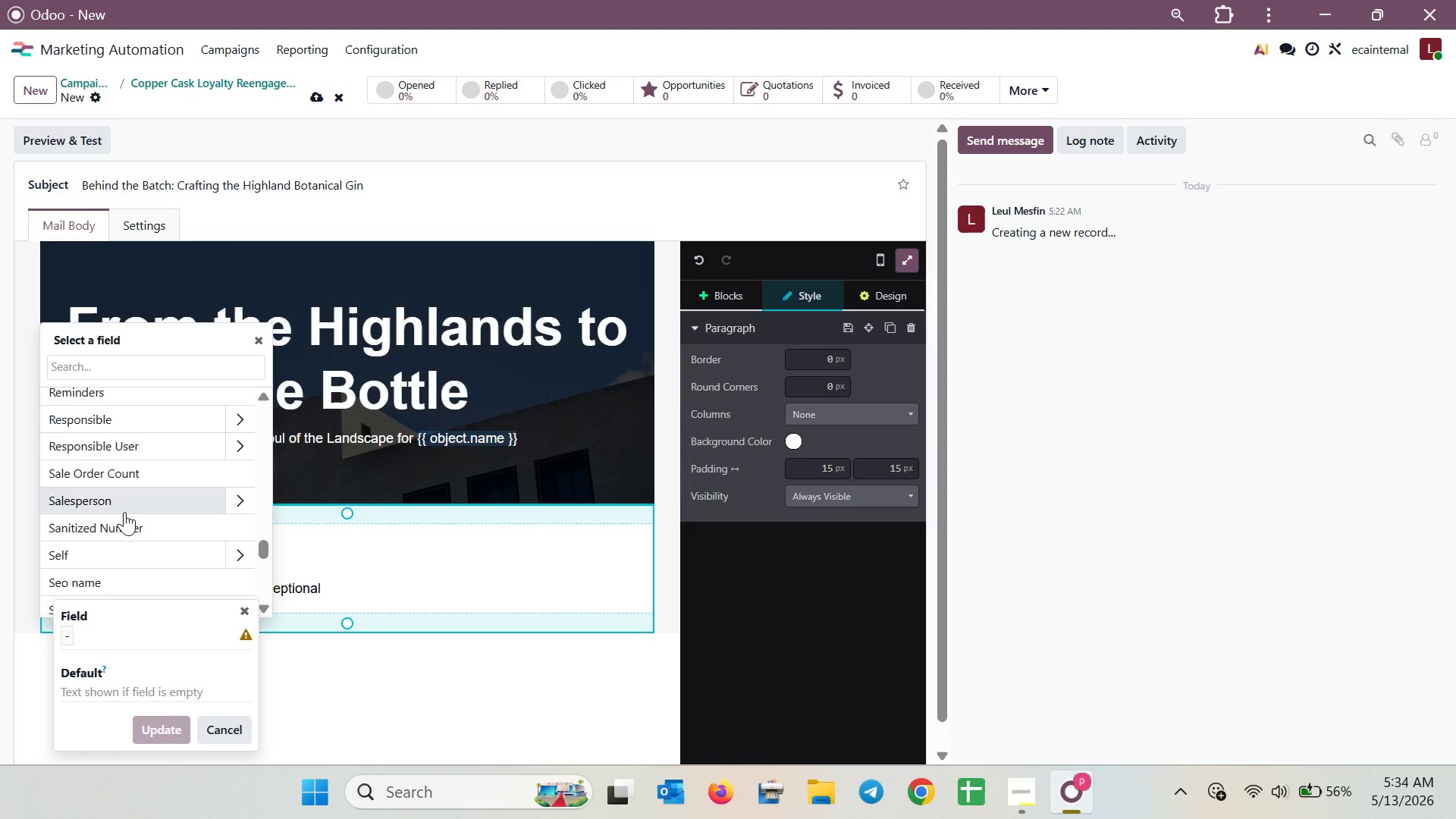 
left_click([113, 576])
 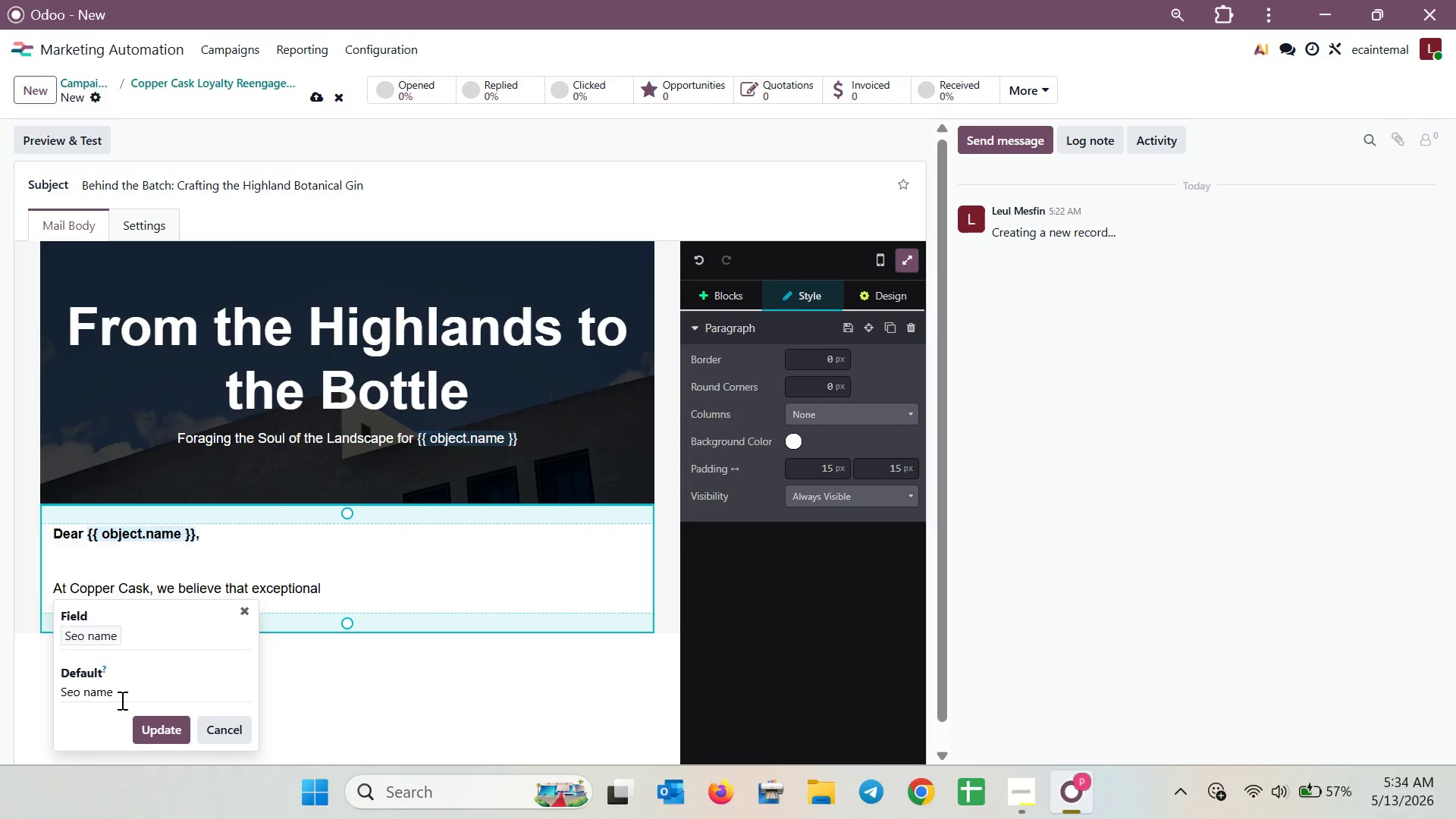 
left_click_drag(start_coordinate=[120, 692], to_coordinate=[0, 708])
 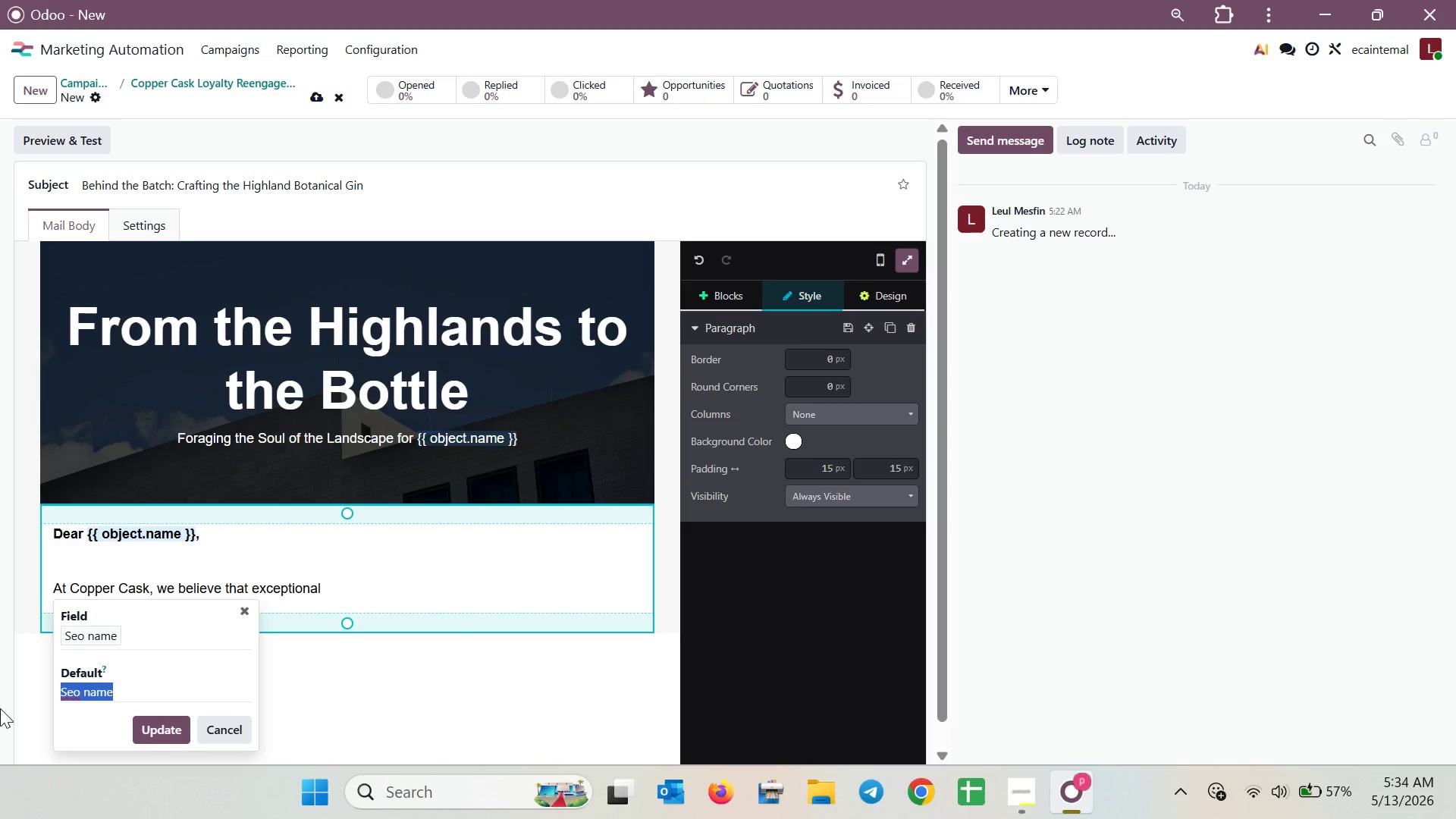 
key(Backspace)
 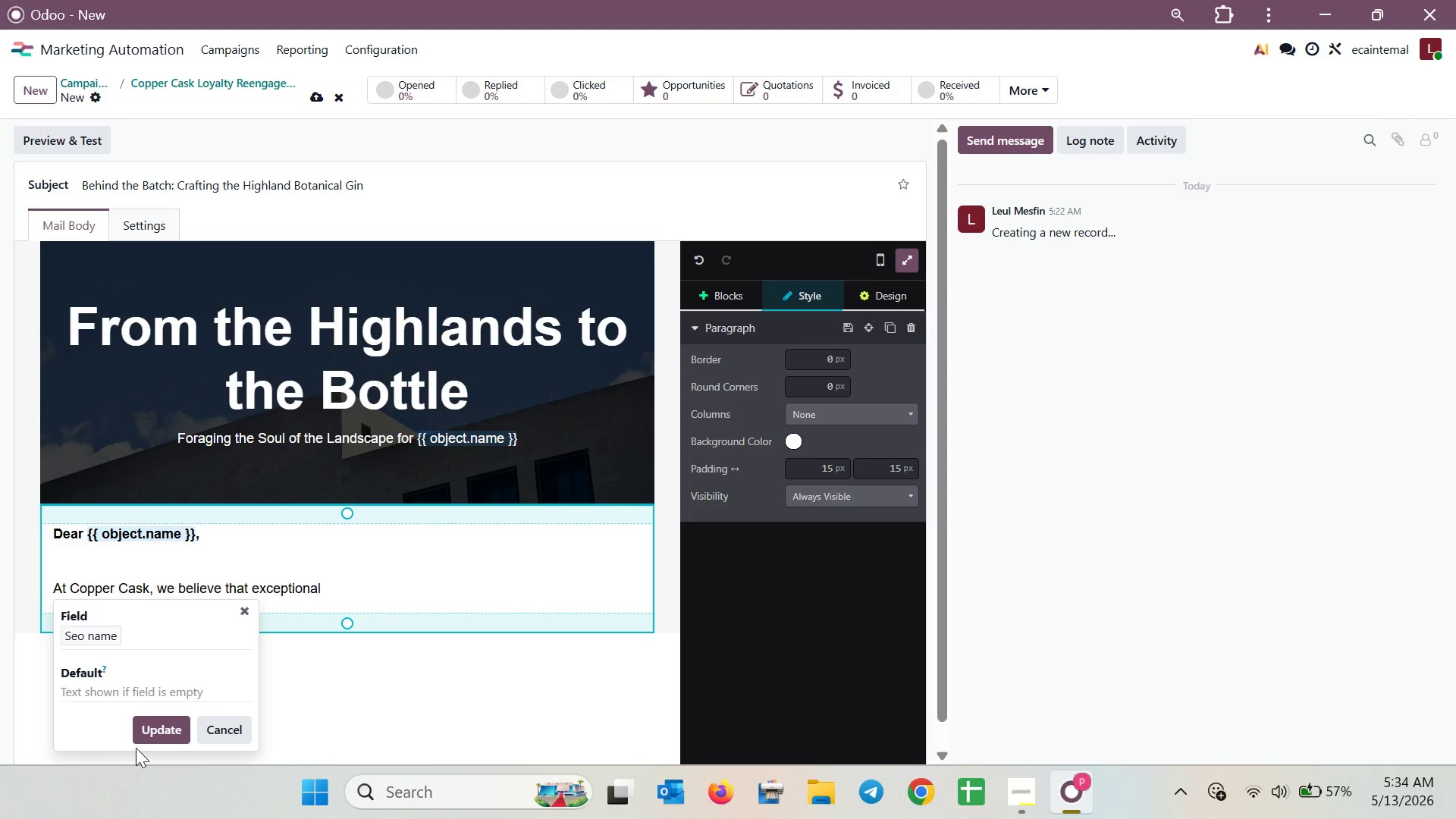 
left_click([96, 683])
 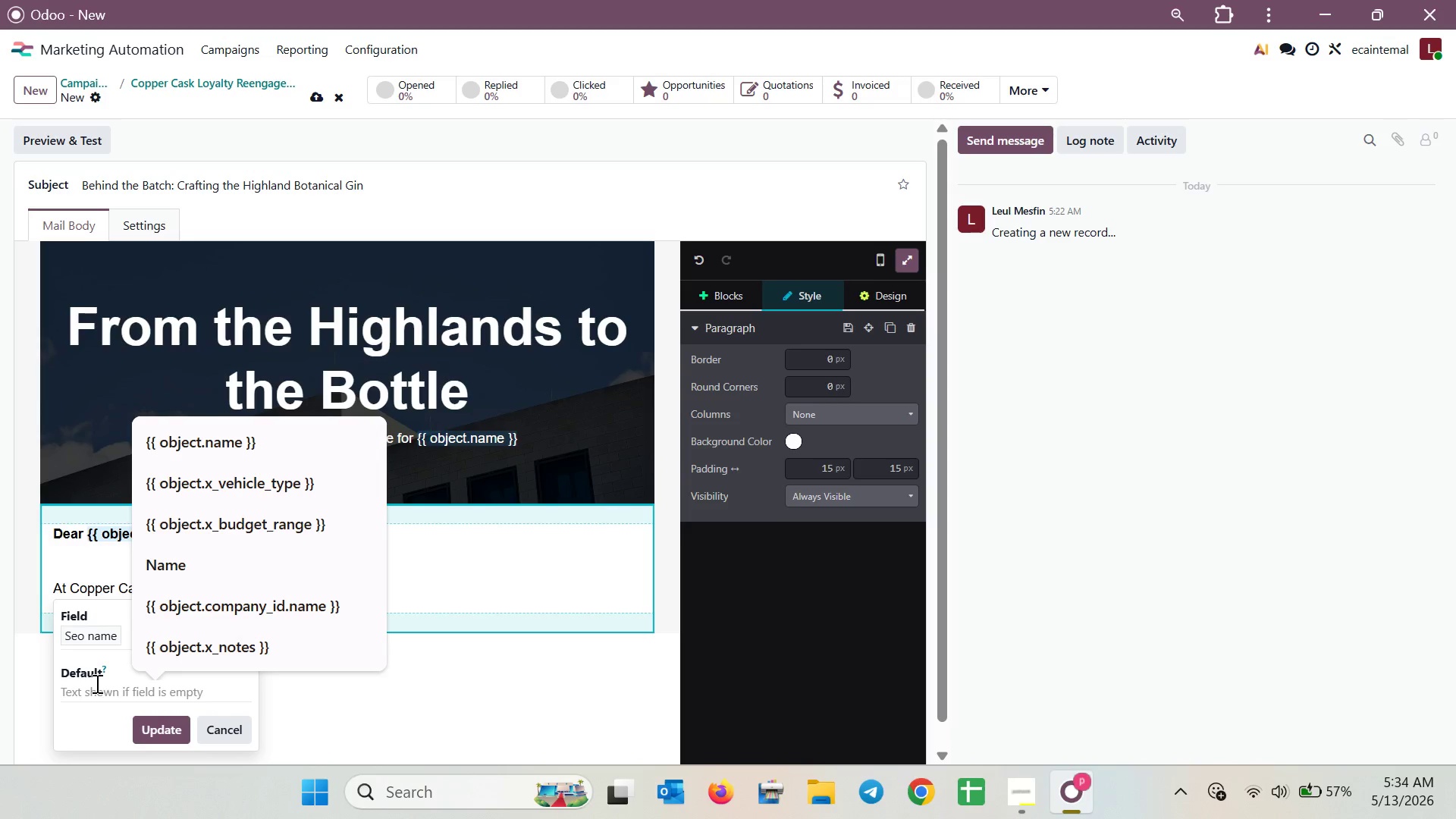 
left_click([96, 683])
 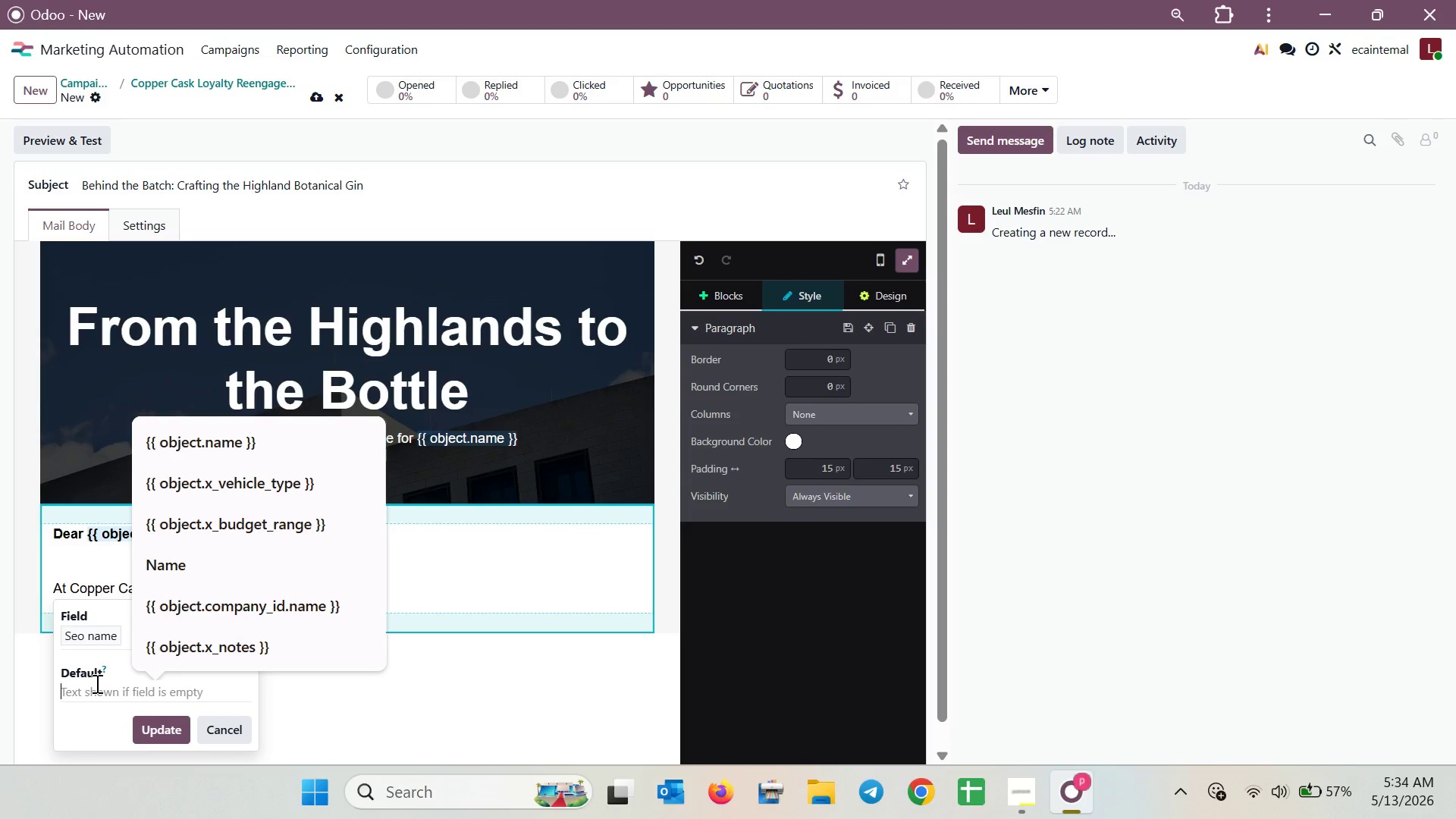 
key(Shift+BracketLeft)
 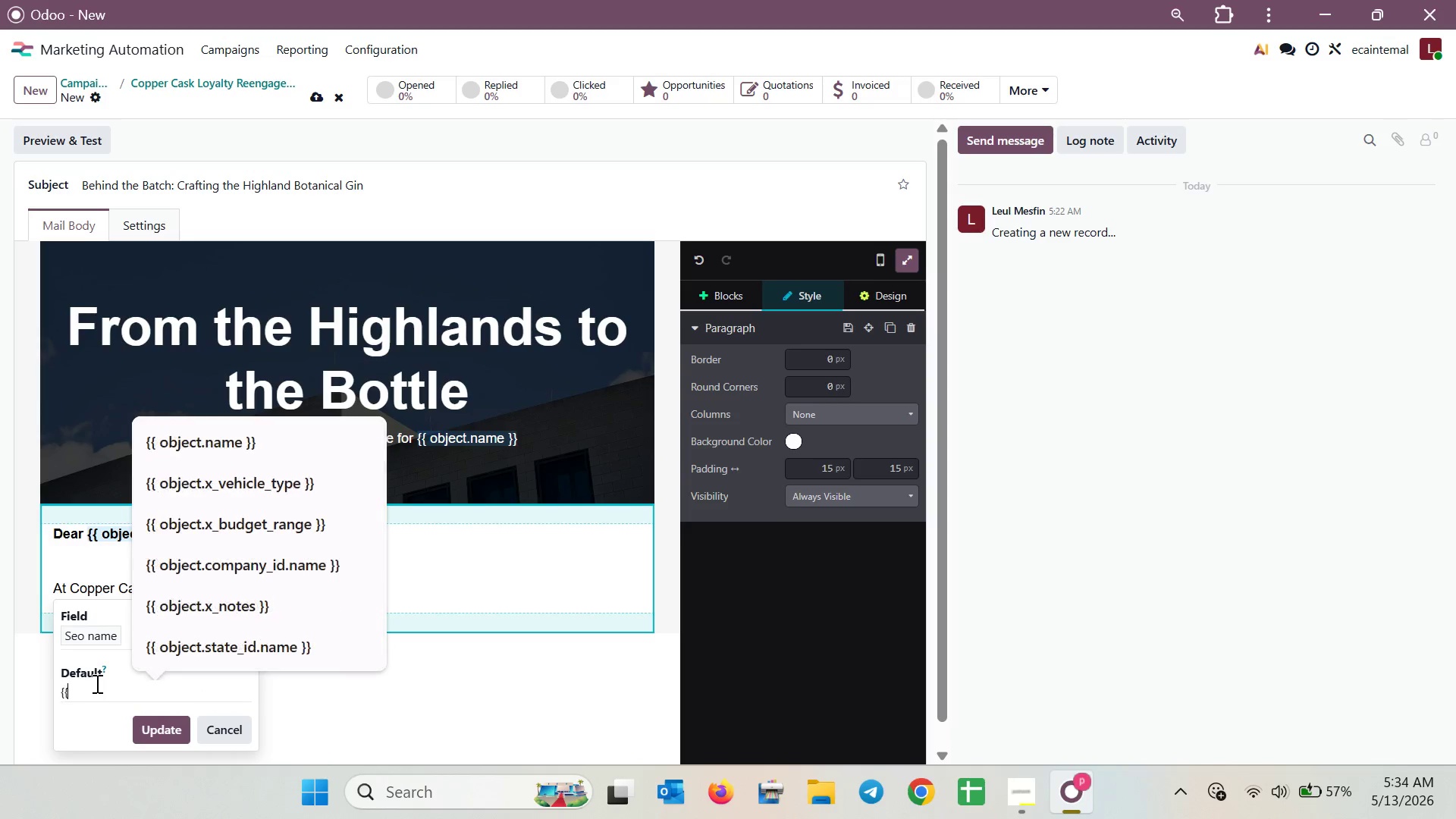 
key(Shift+BracketLeft)
 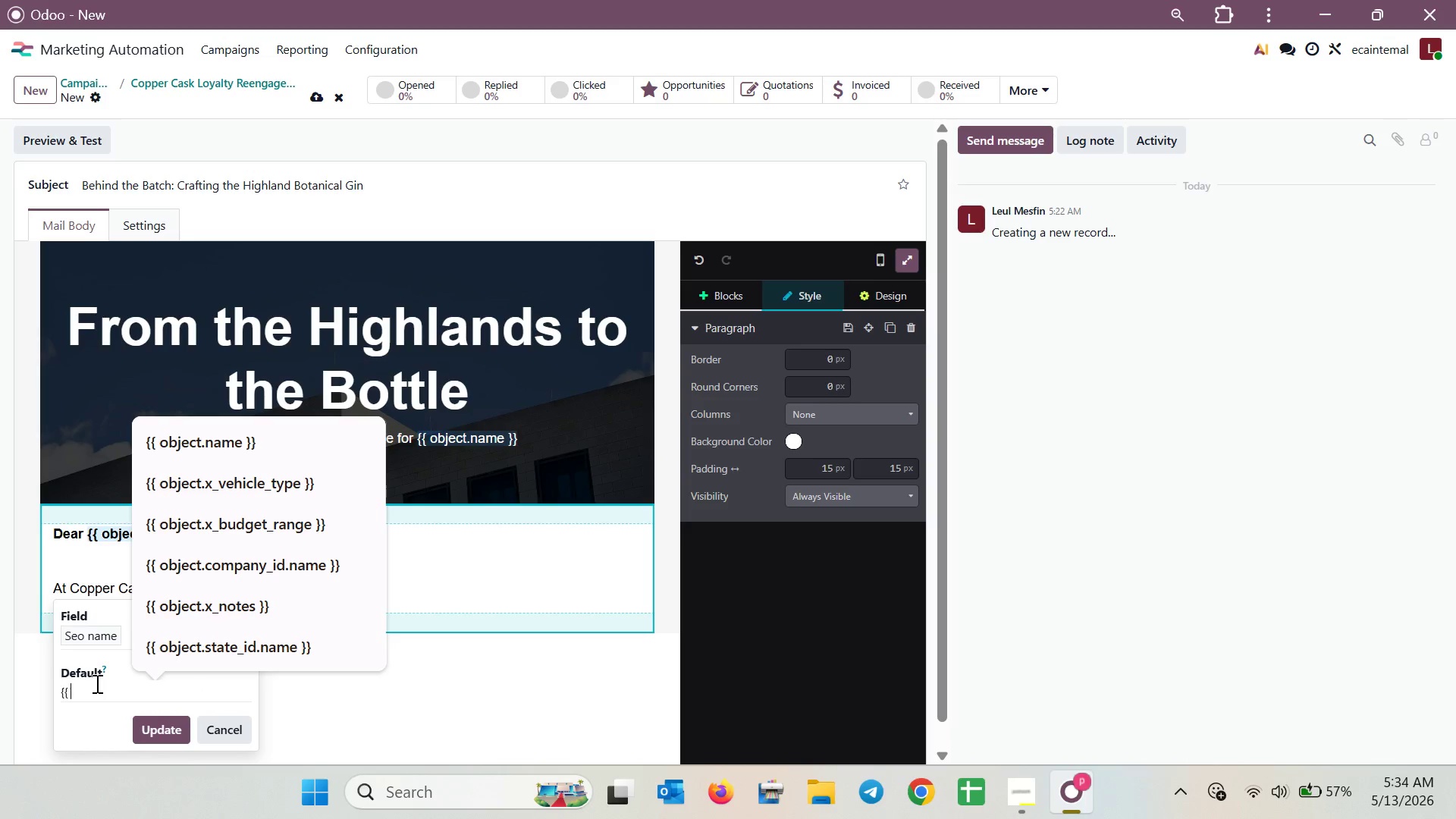 
key(Space)
 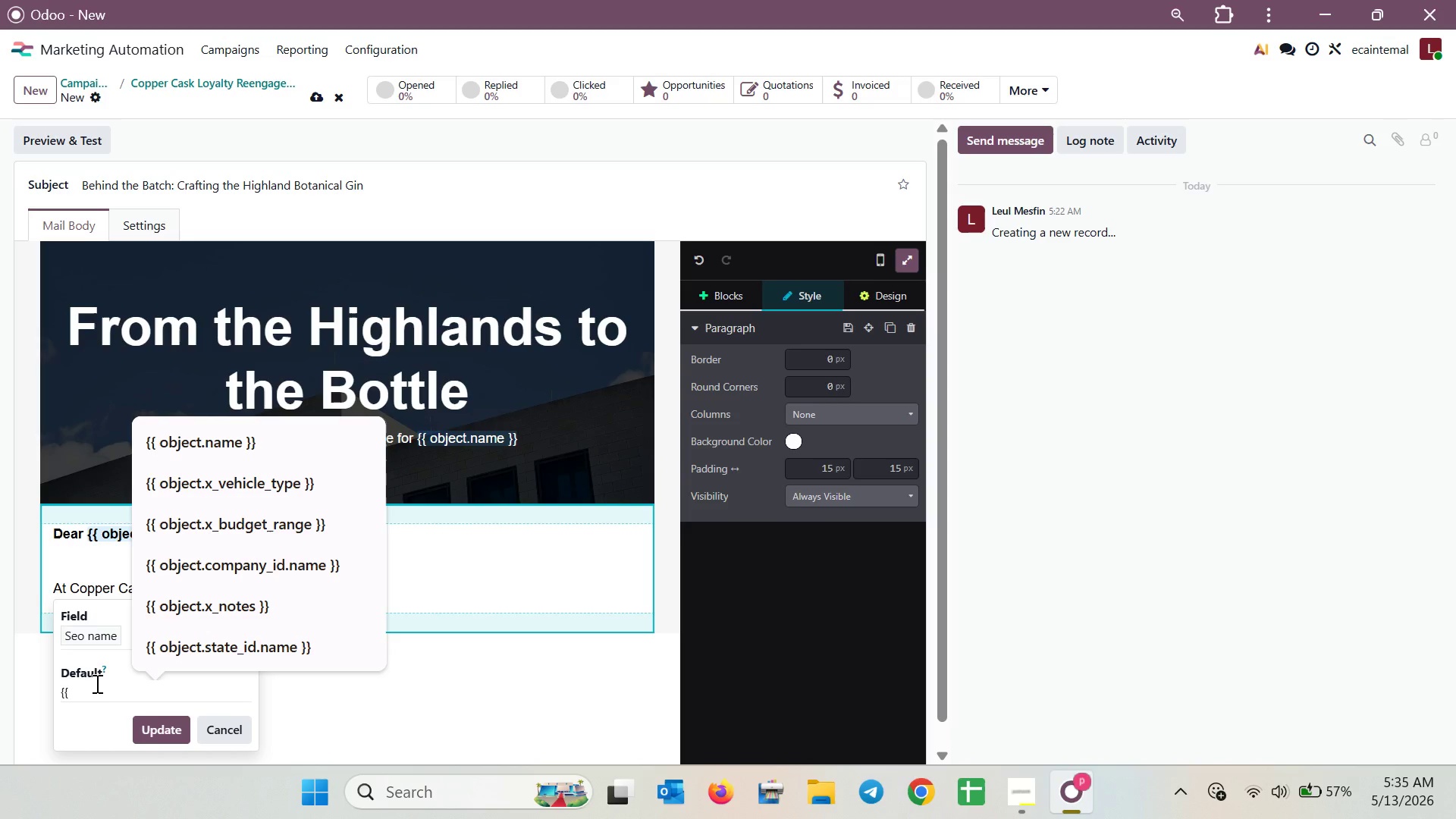 
wait(50.11)
 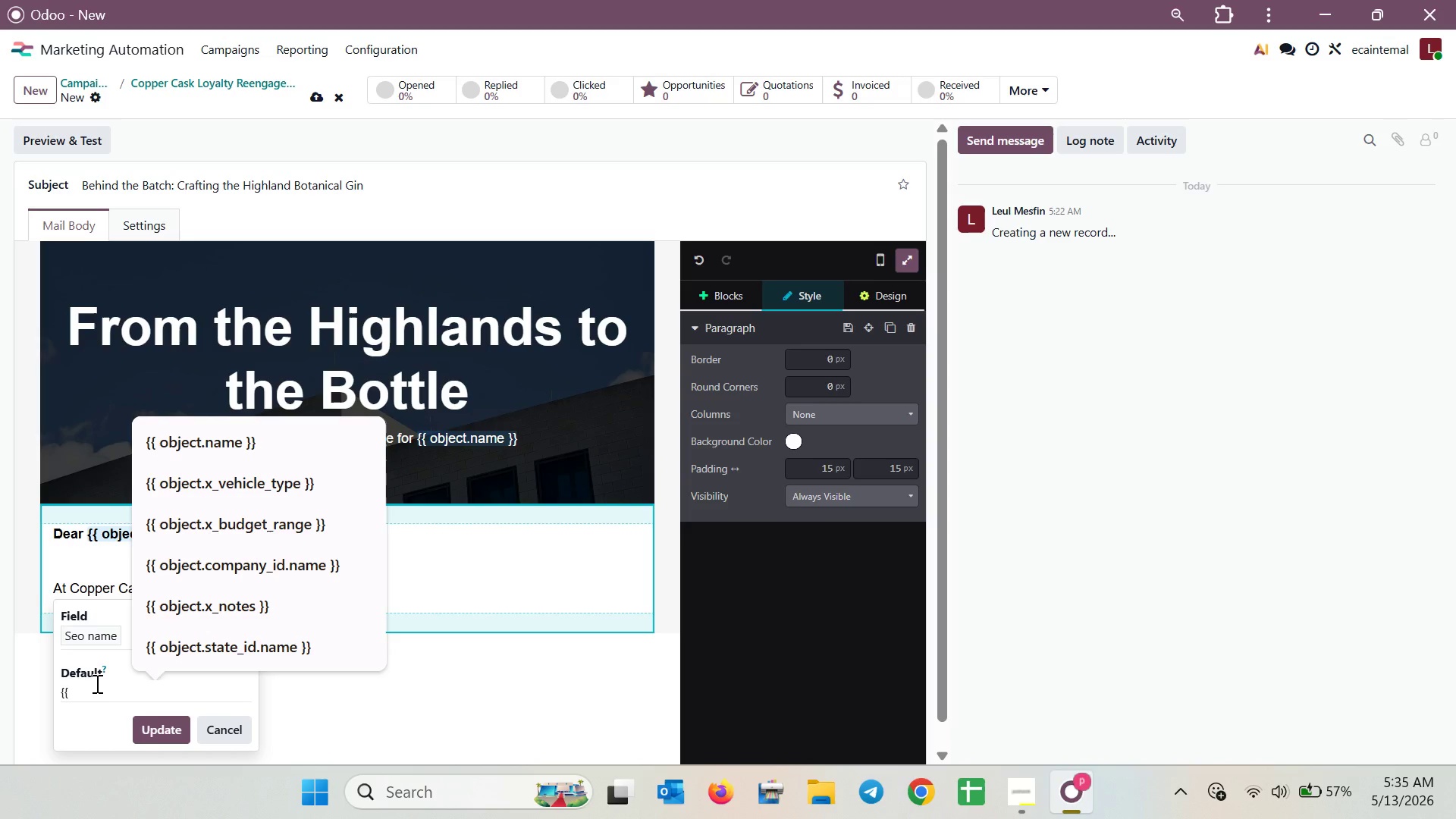 
type(object,favorite)
 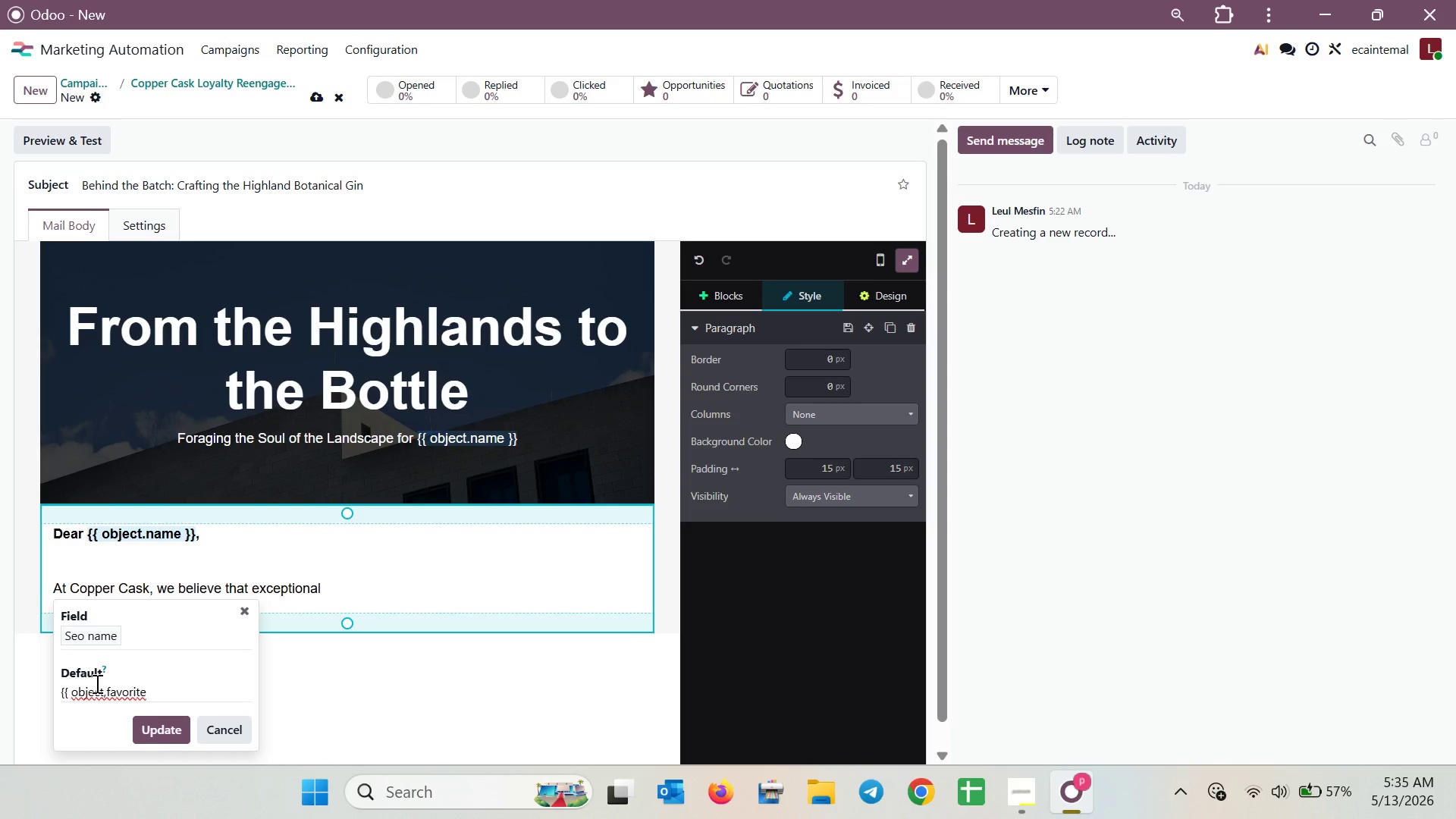 
wait(8.12)
 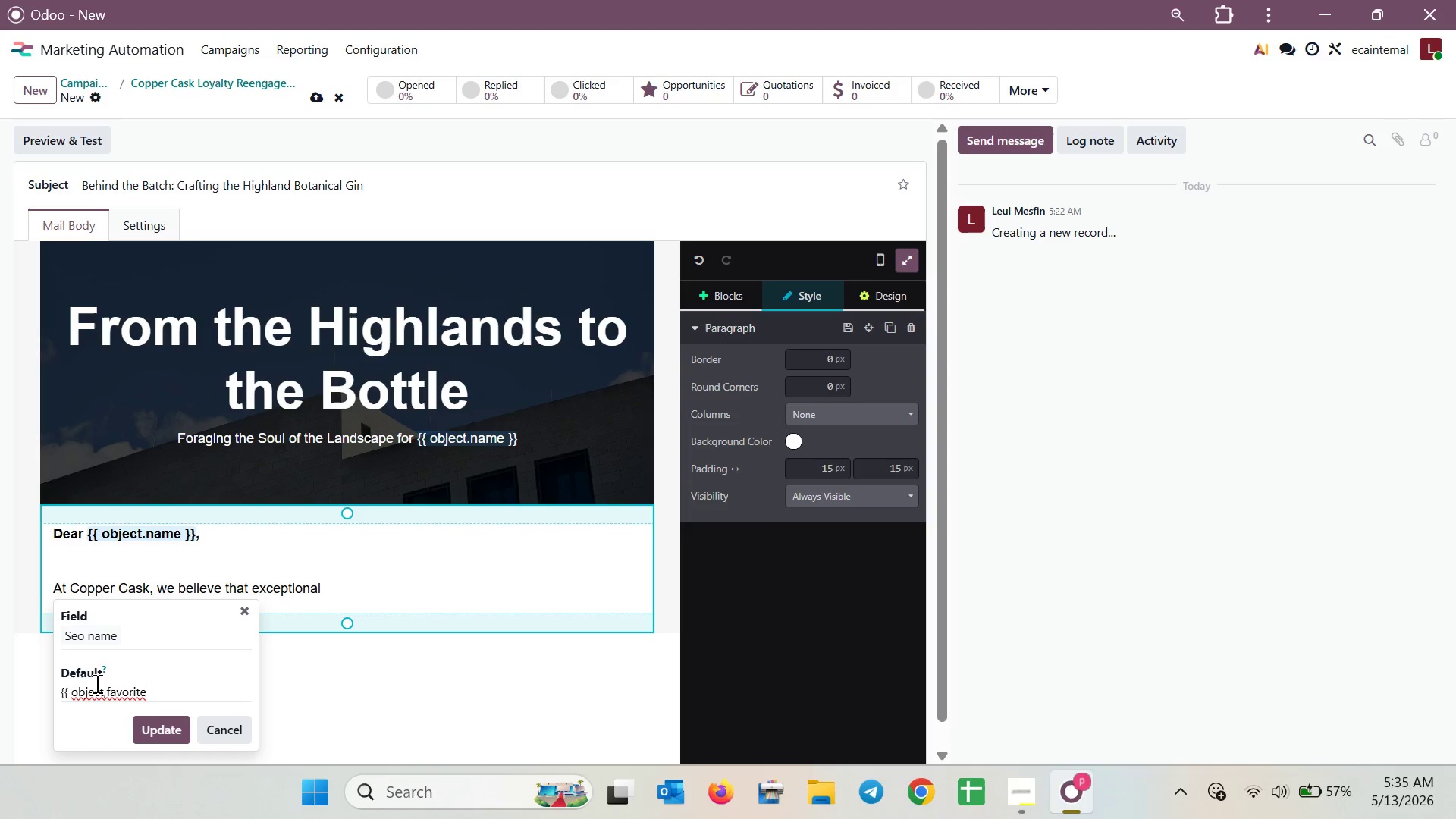 
type(_spirit_type }} is't manufactured:)
key(Backspace)
key(Backspace)
key(Backspace)
key(Backspace)
key(Backspace)
key(Backspace)
key(Backspace)
key(Backspace)
 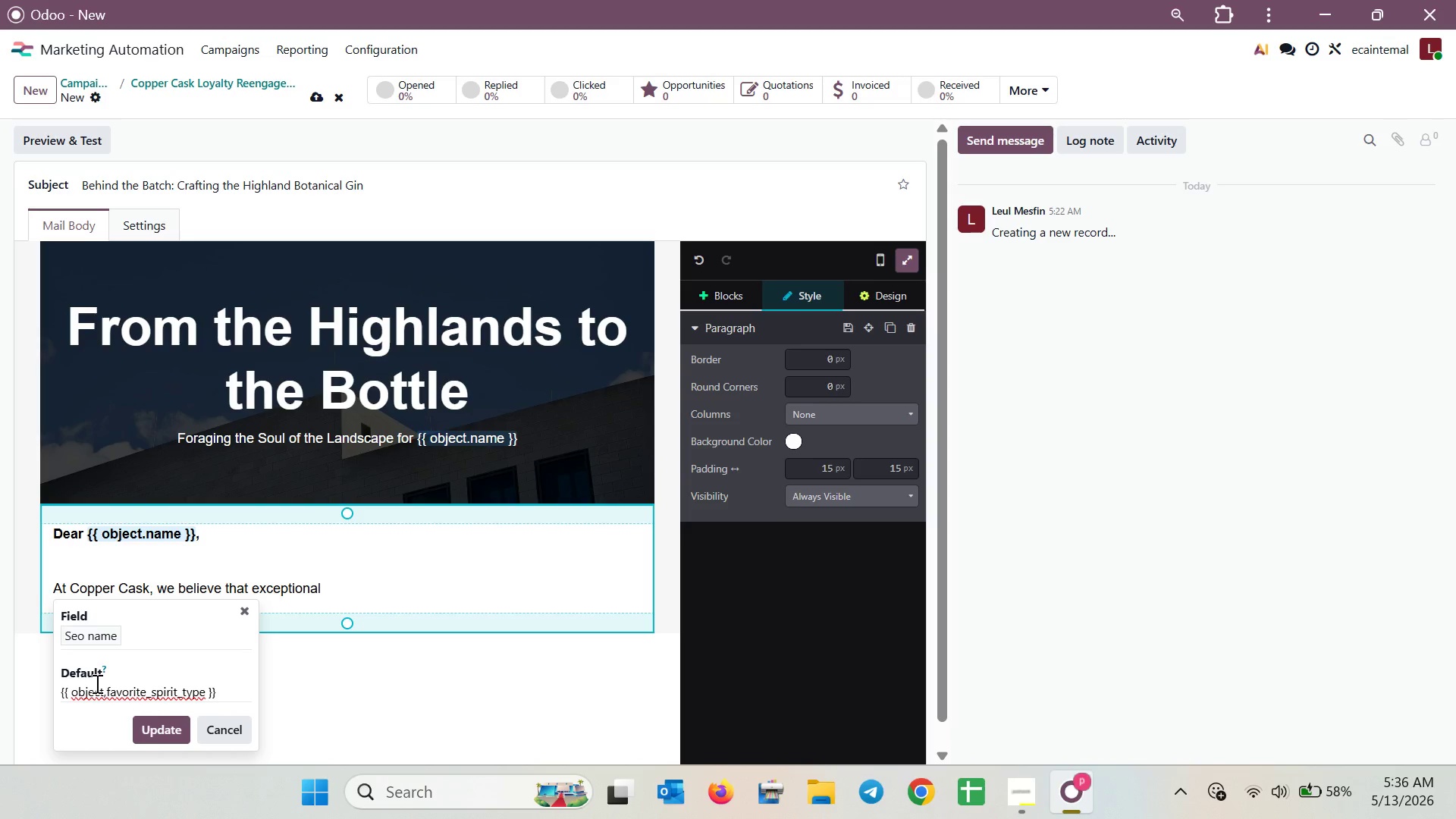 
left_click([155, 730])
 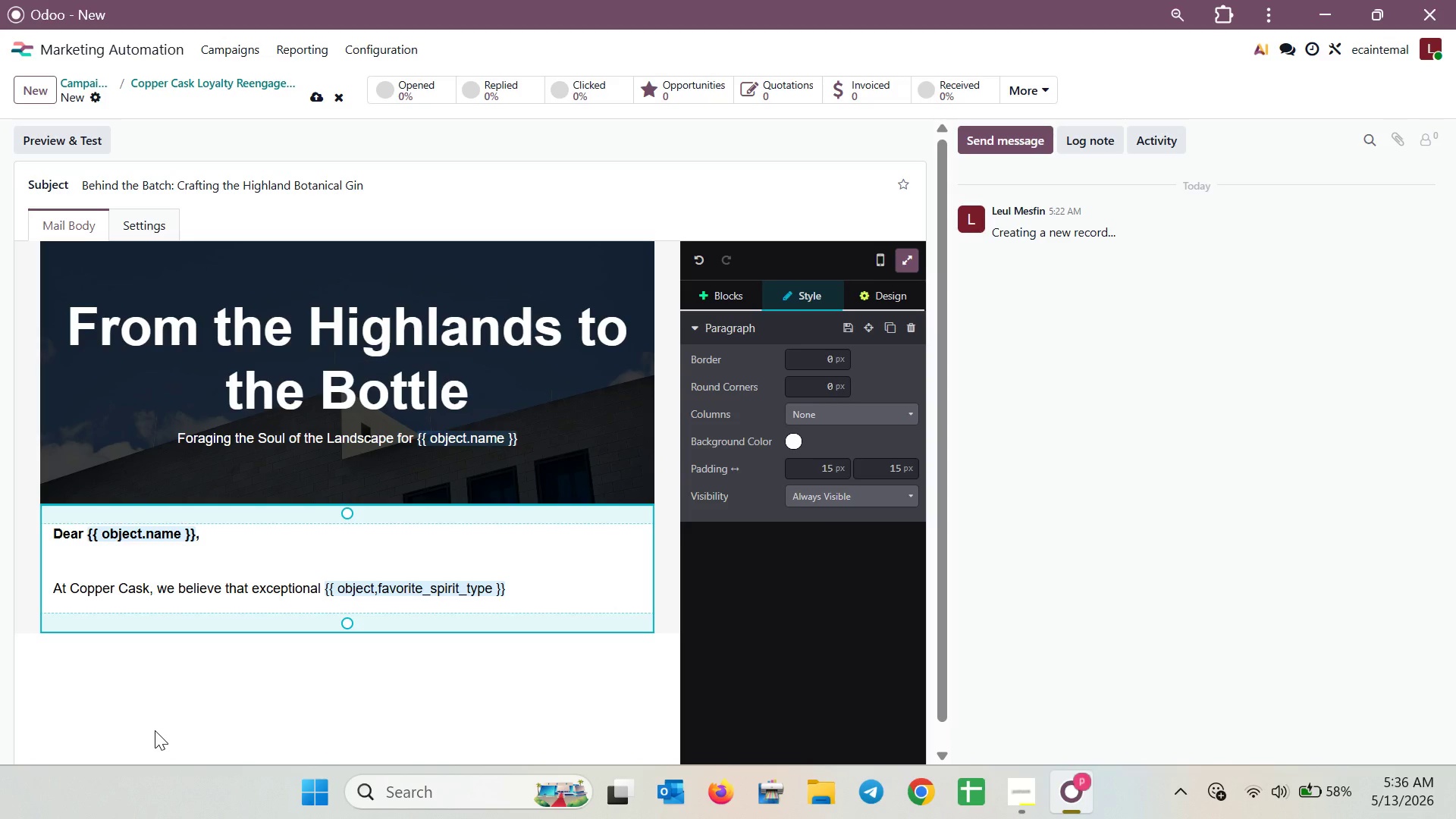 
wait(6.81)
 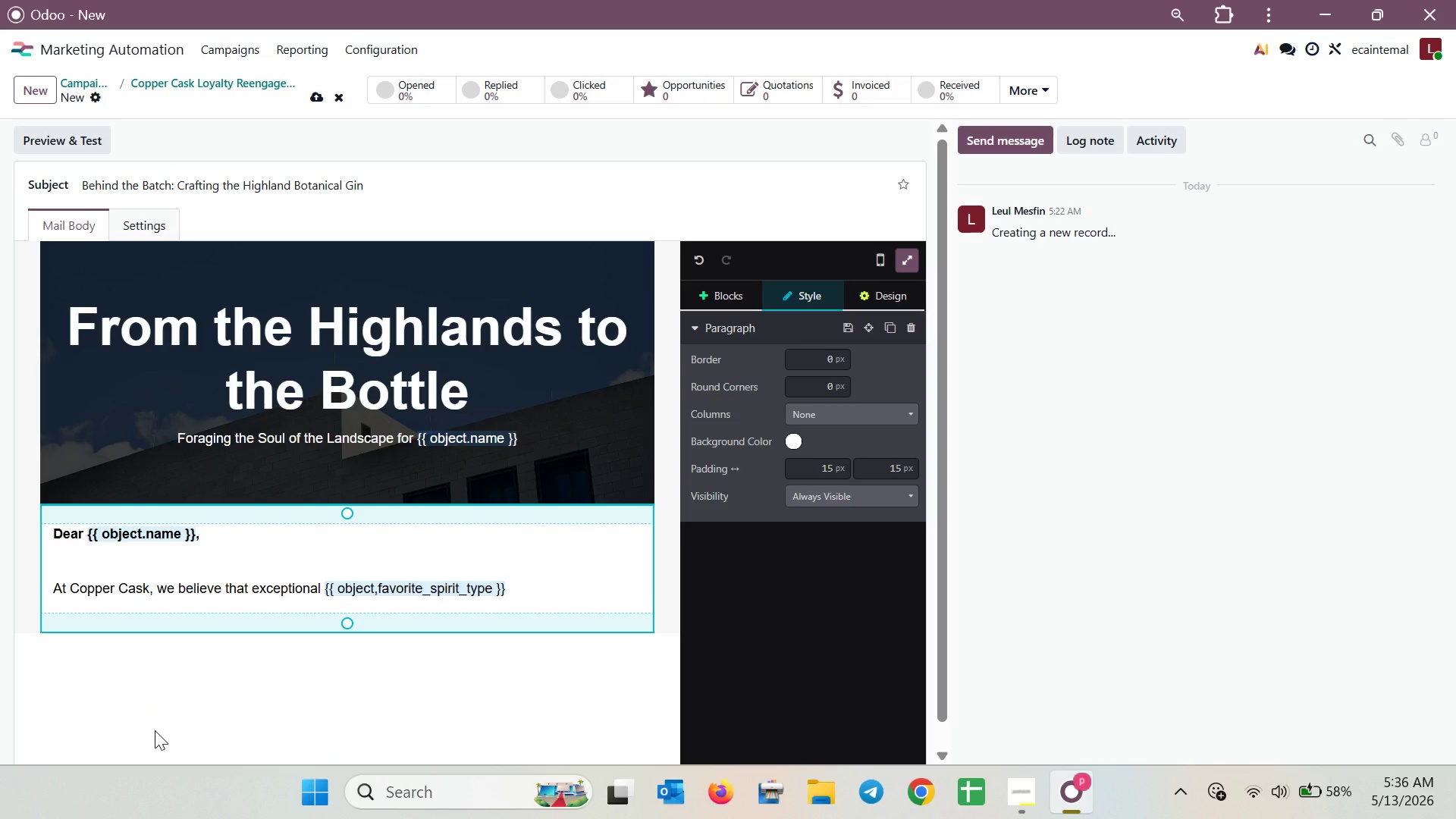 
type( isn't )
 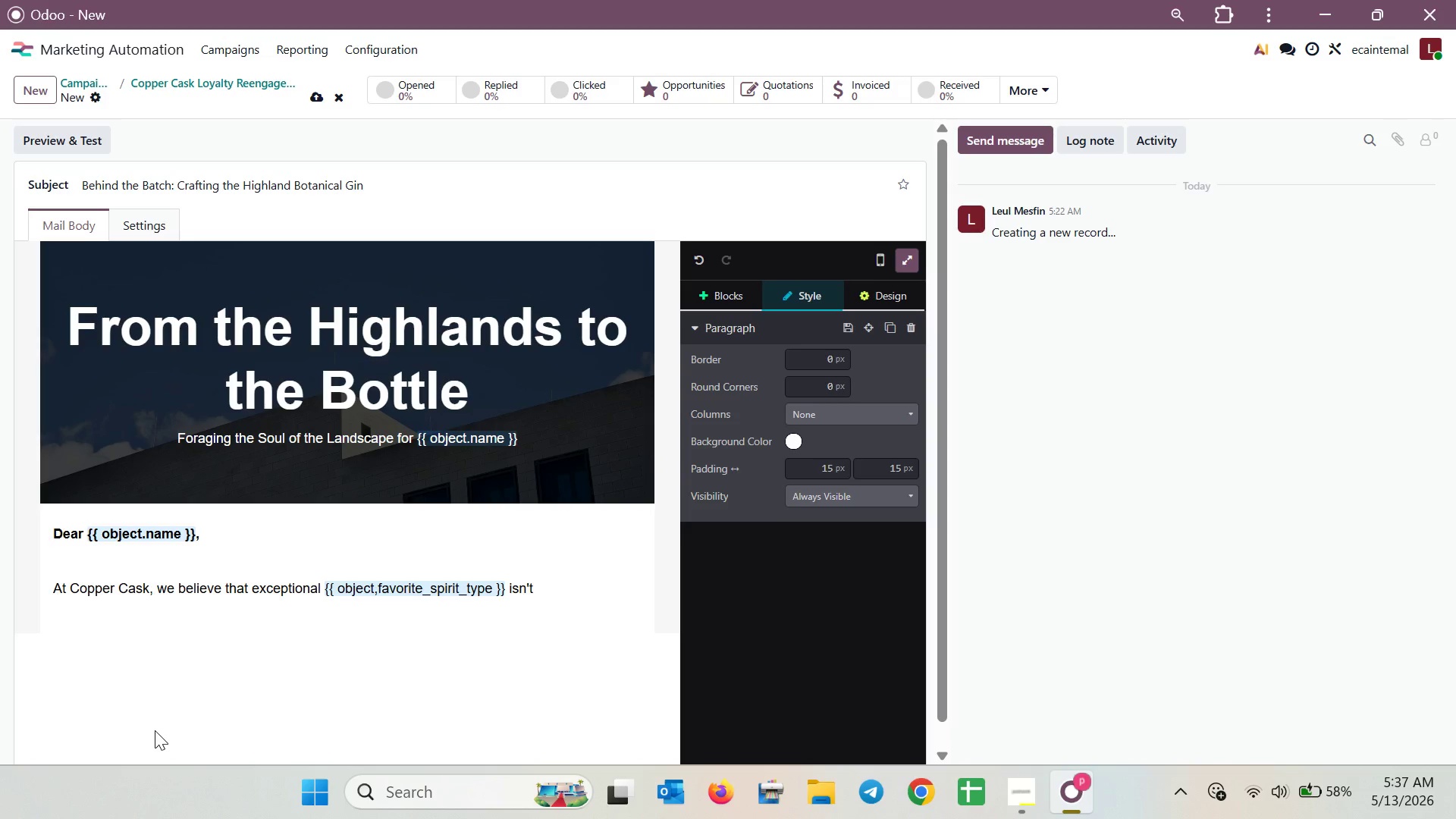 
wait(62.72)
 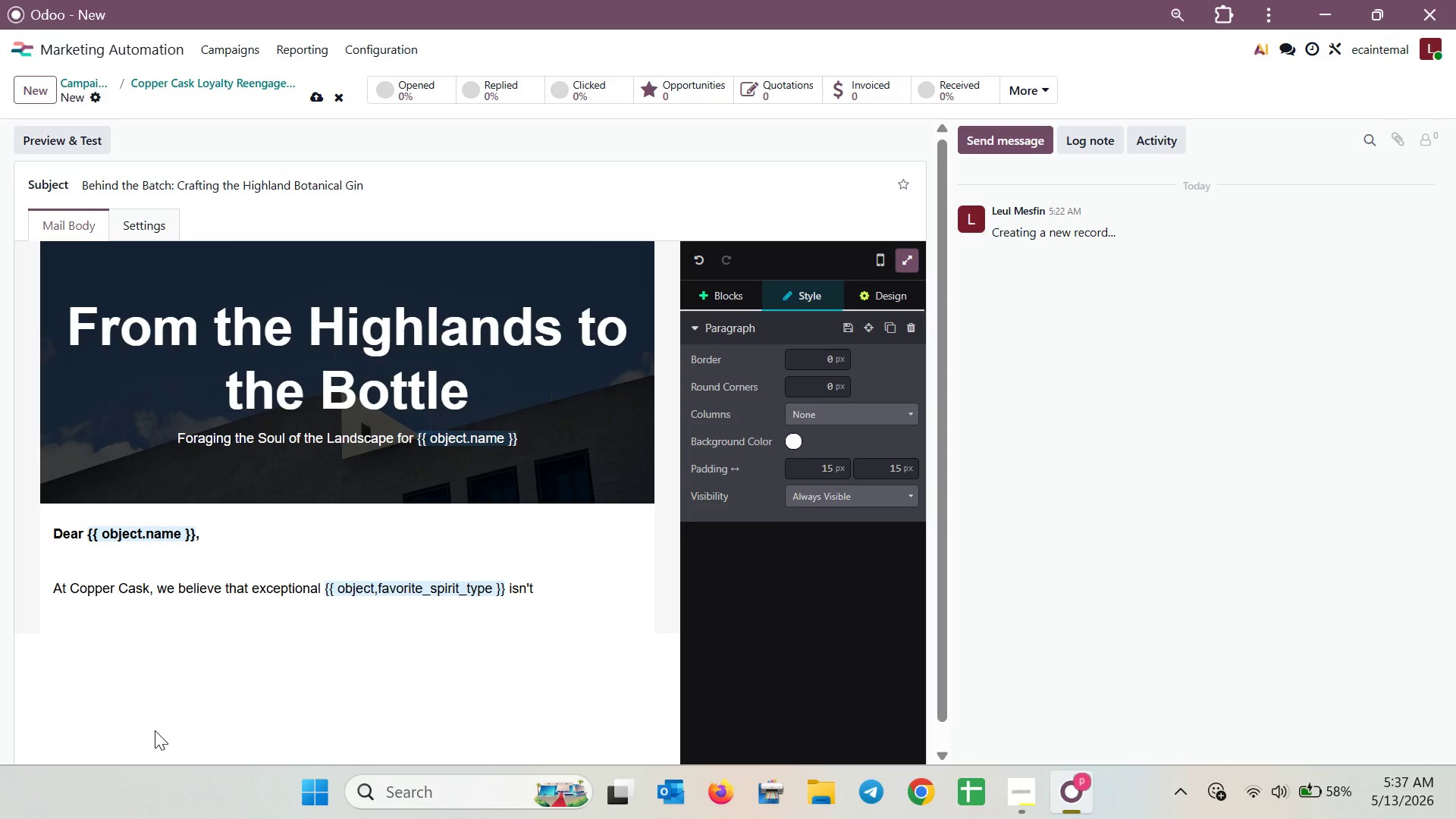 
type(manufactured)
 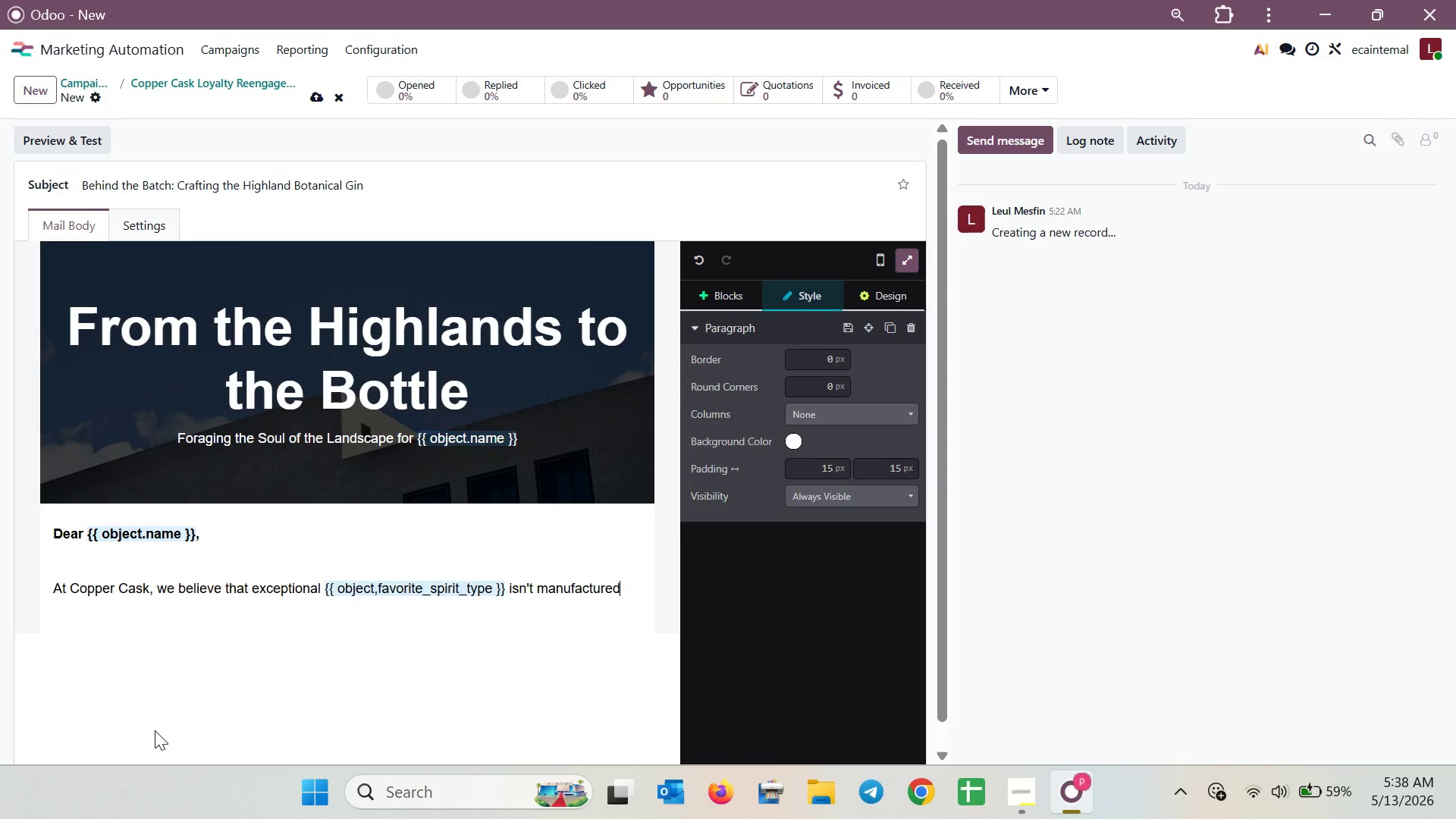 
key(Shift+Semicolon)
 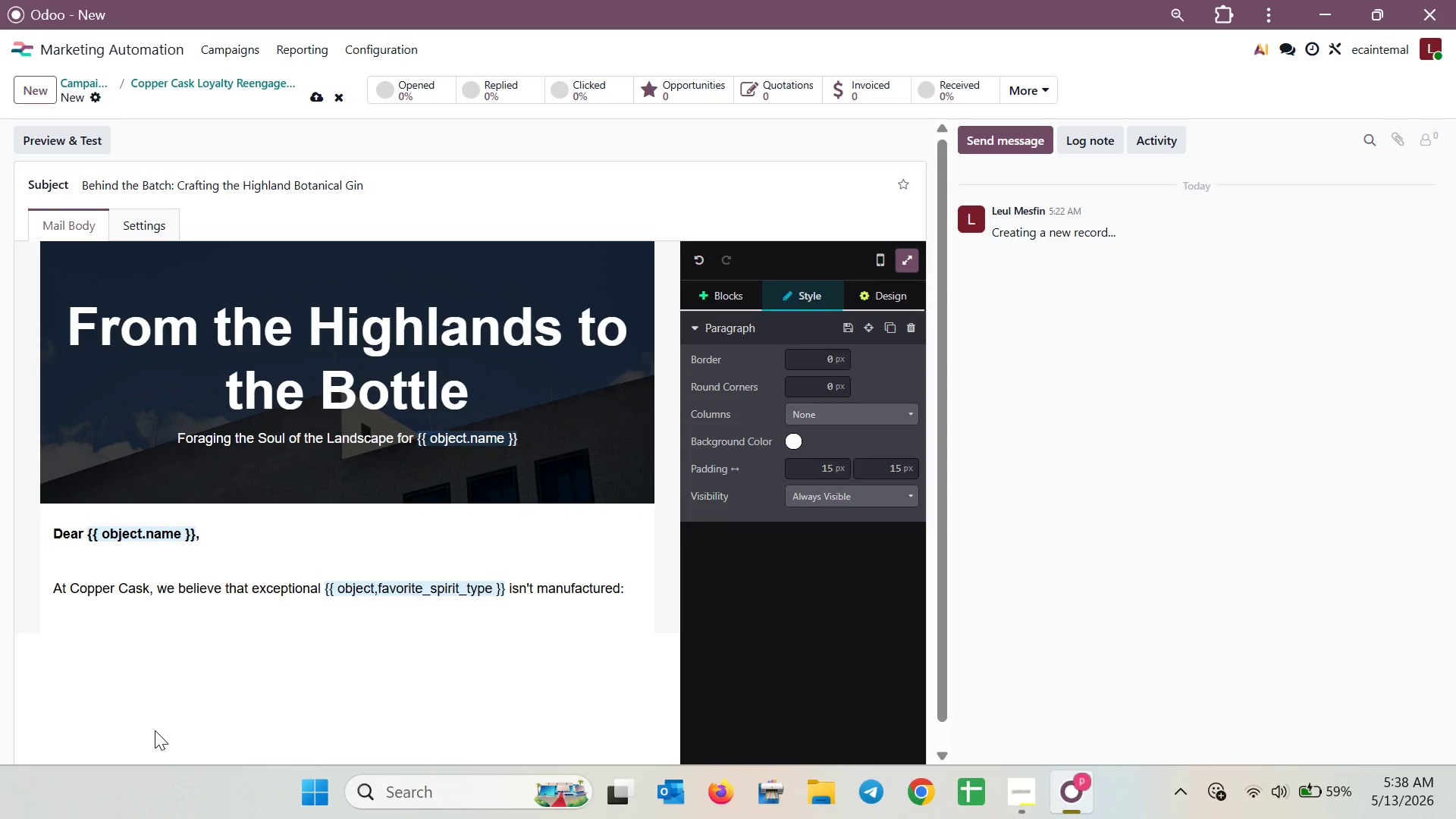 
key(Backspace)
 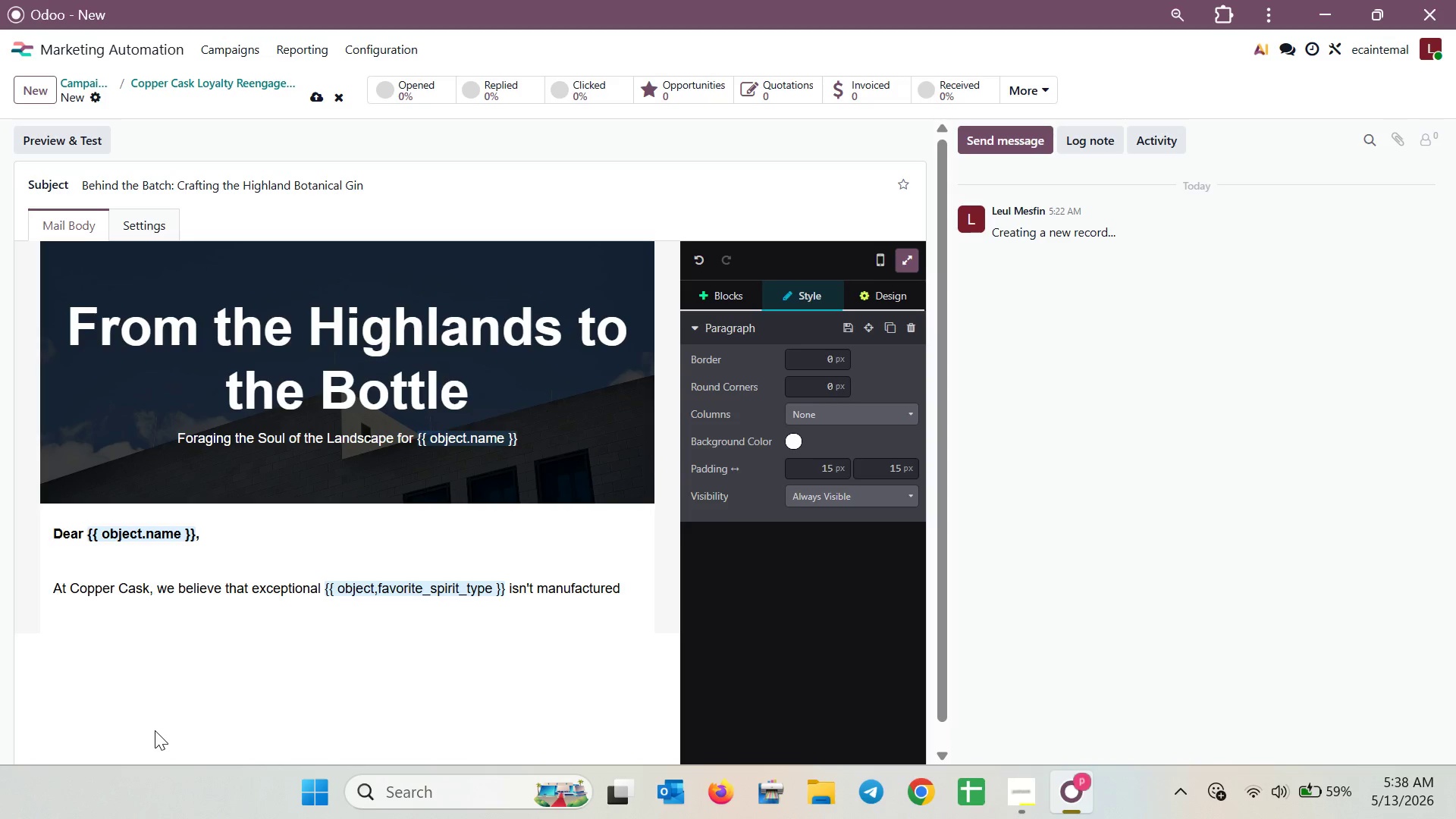 
key(Semicolon)
 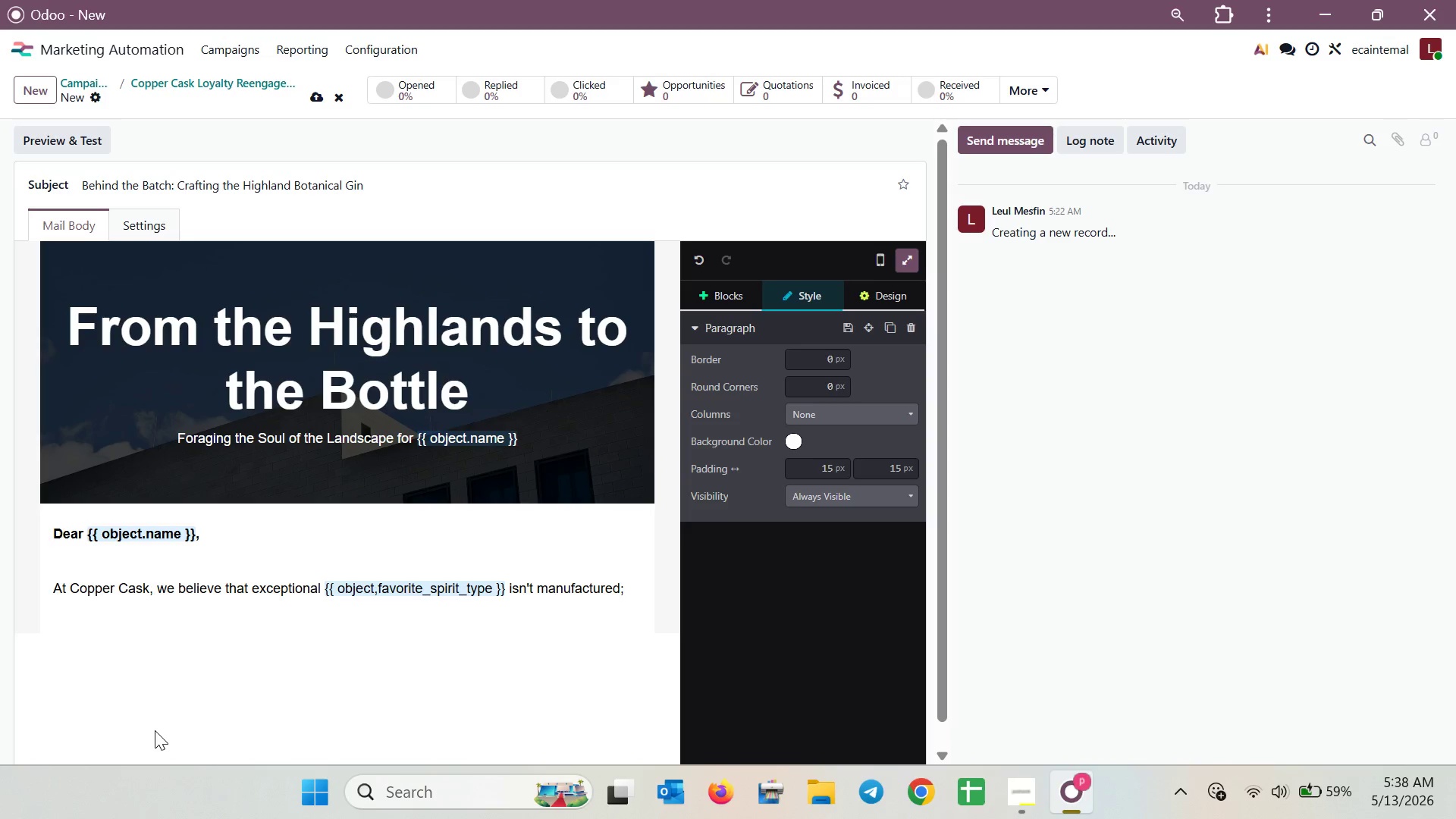 
key(Space)
 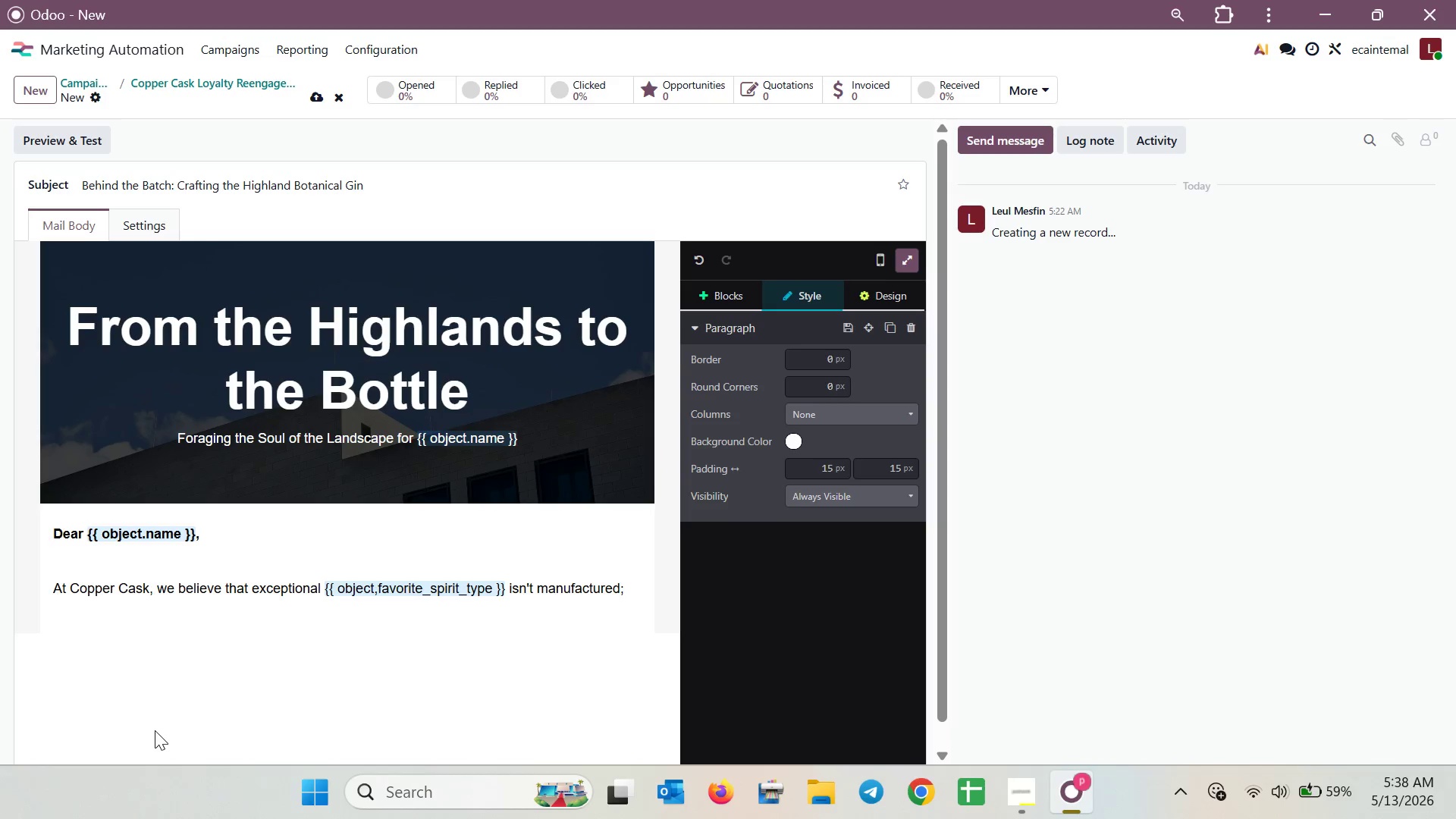 
type(it)
 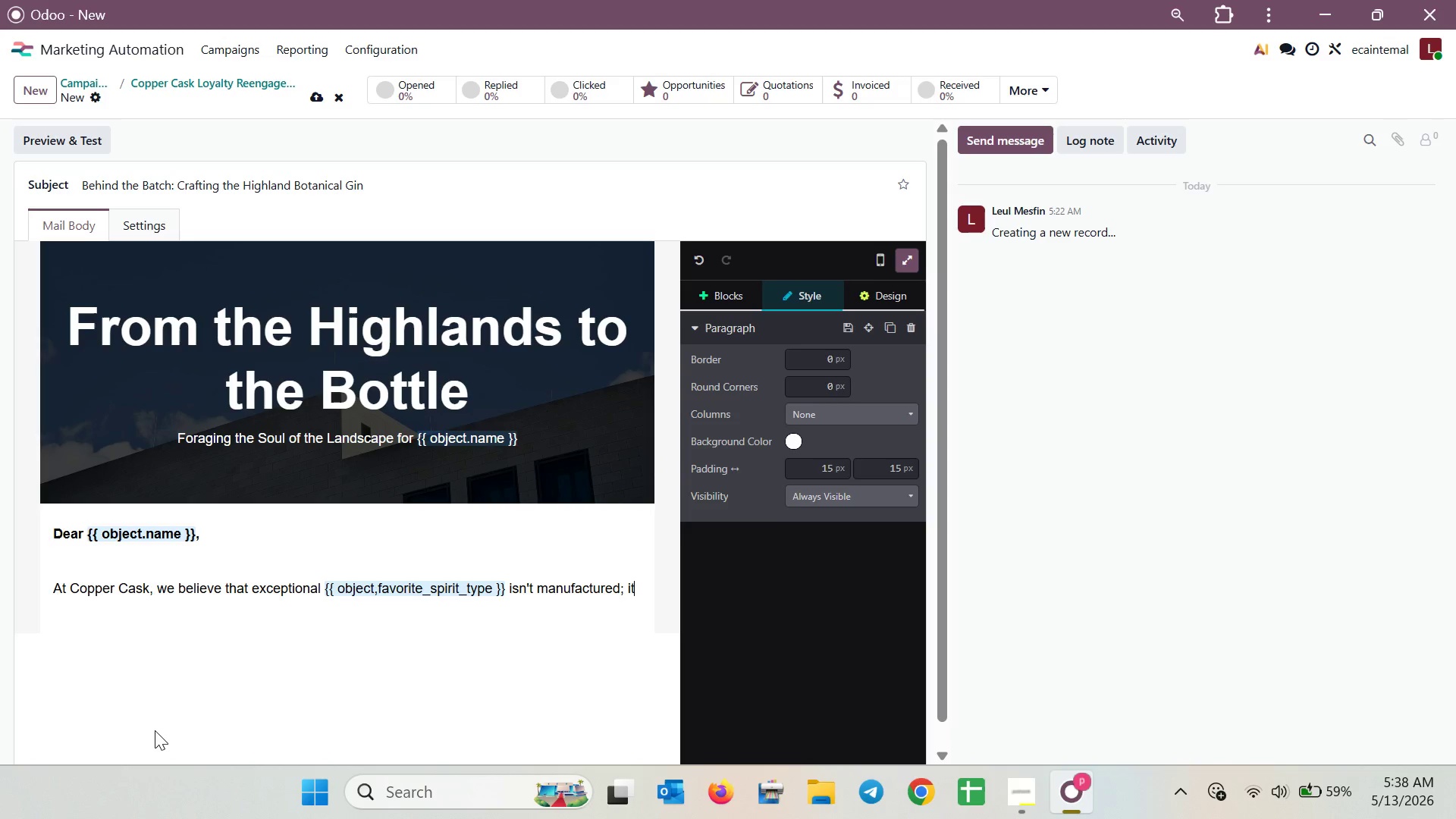 
type( is )
 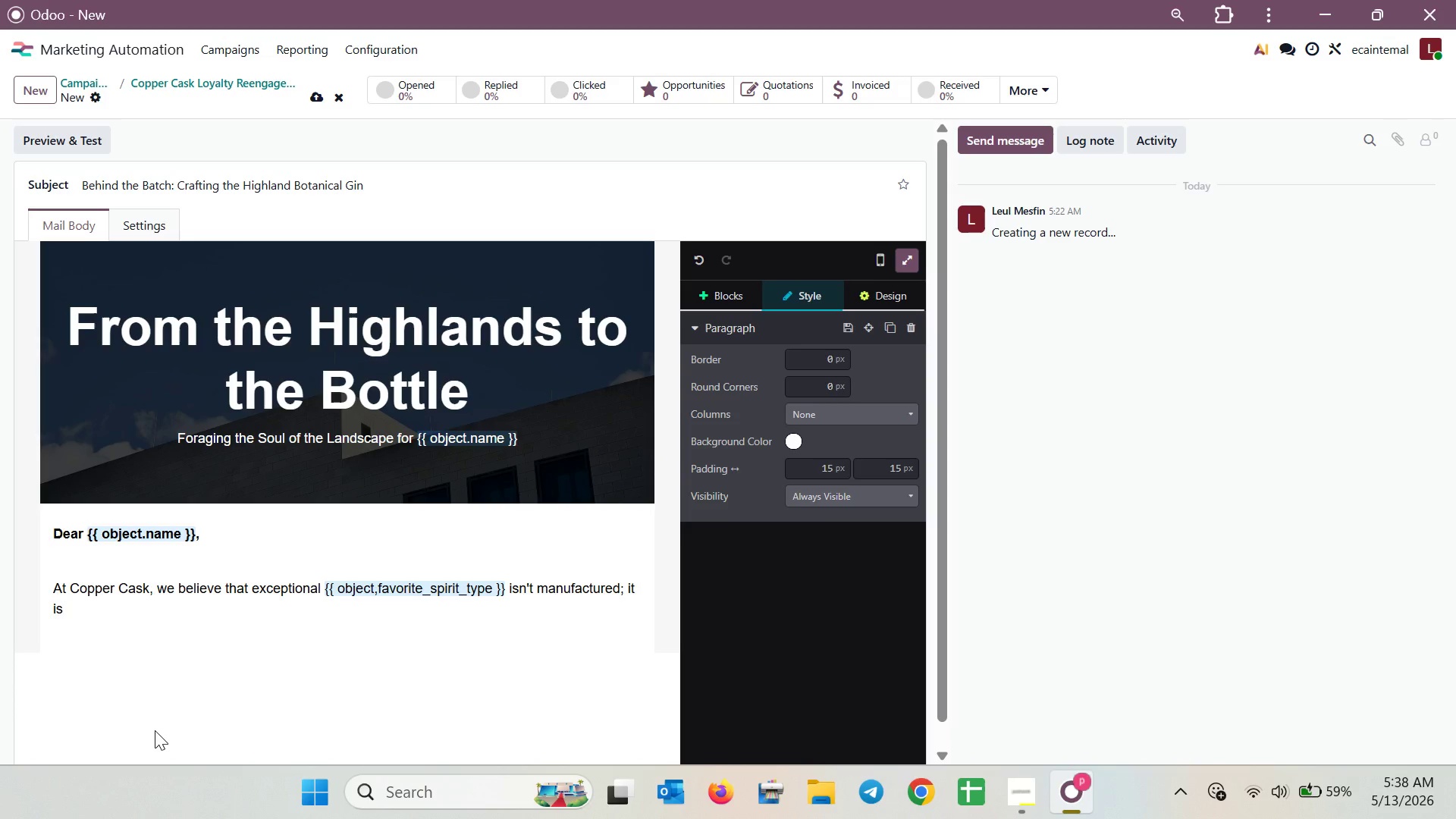 
key(G)
 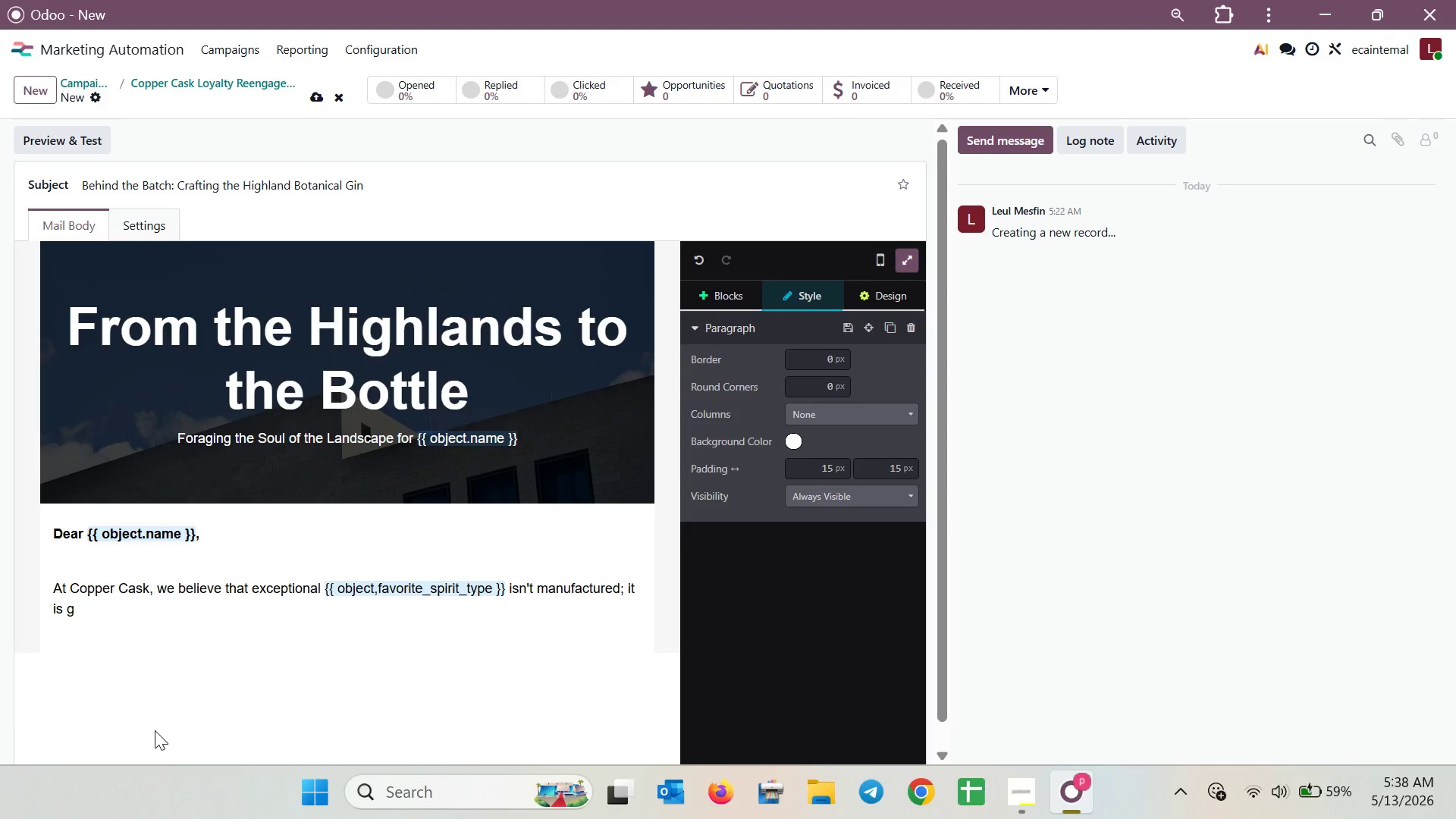 
type(rown, )
key(Backspace)
key(Backspace)
type(. )
 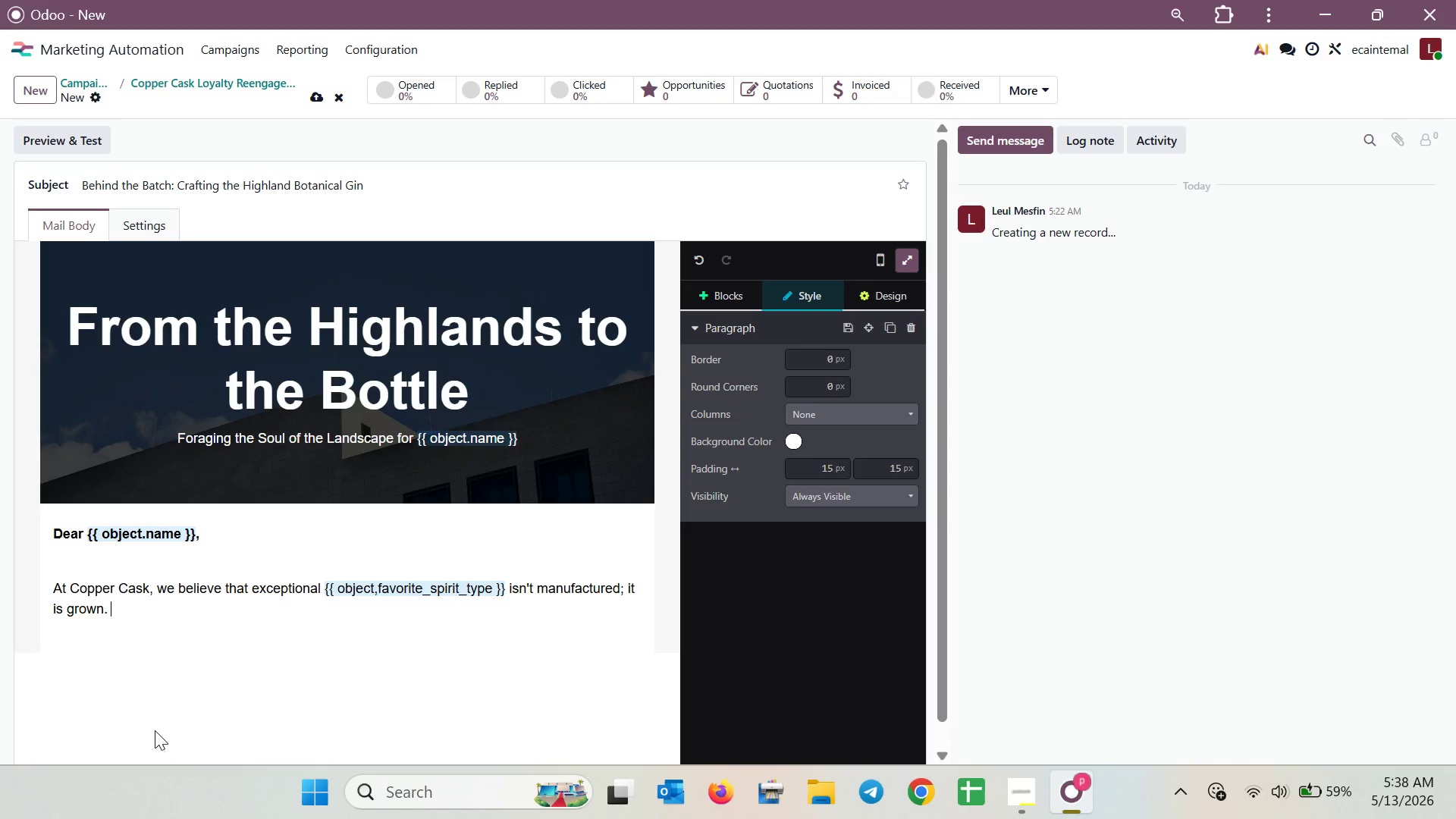 
key(Enter)
 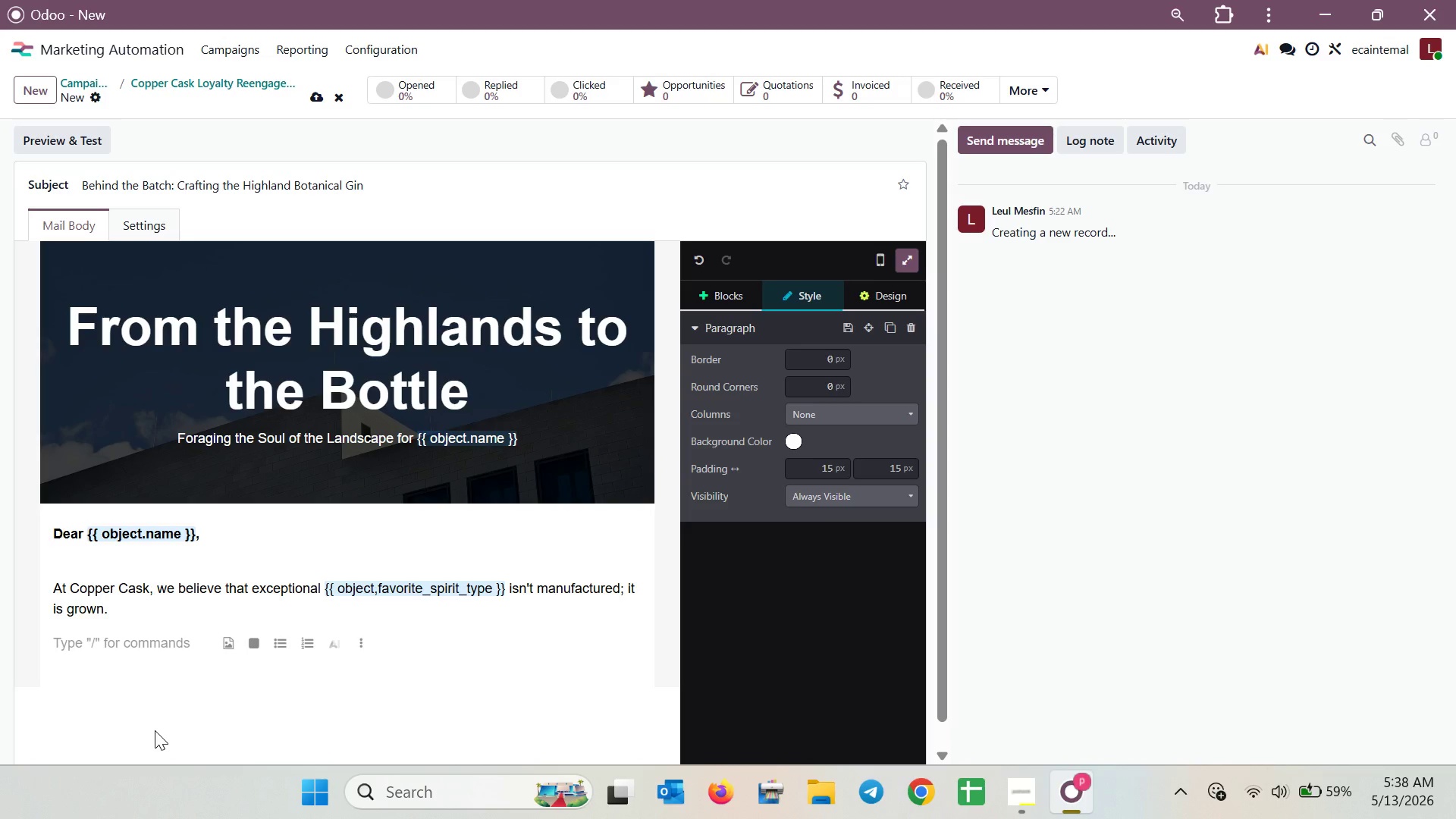 
type(Our )
 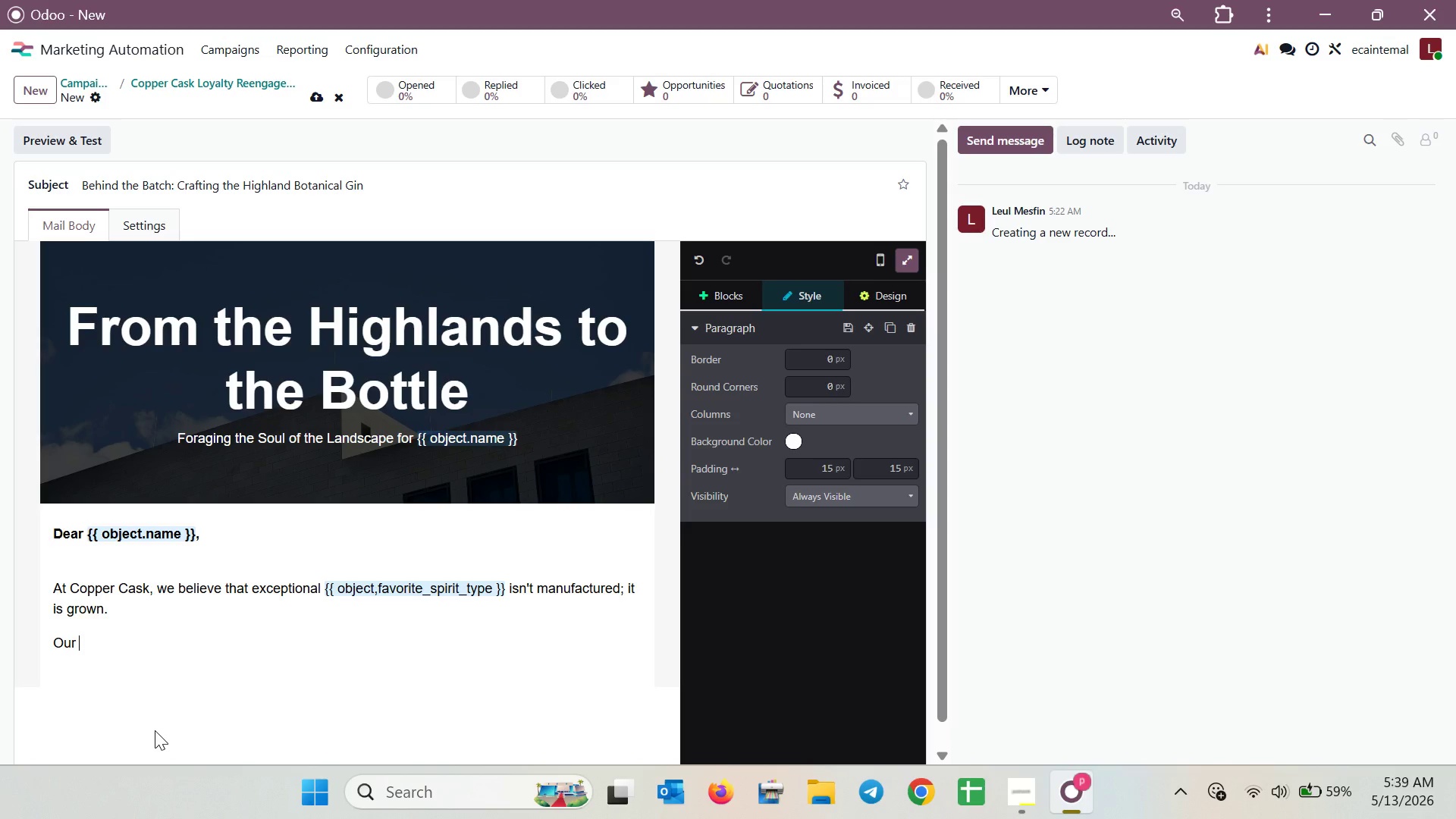 
wait(31.7)
 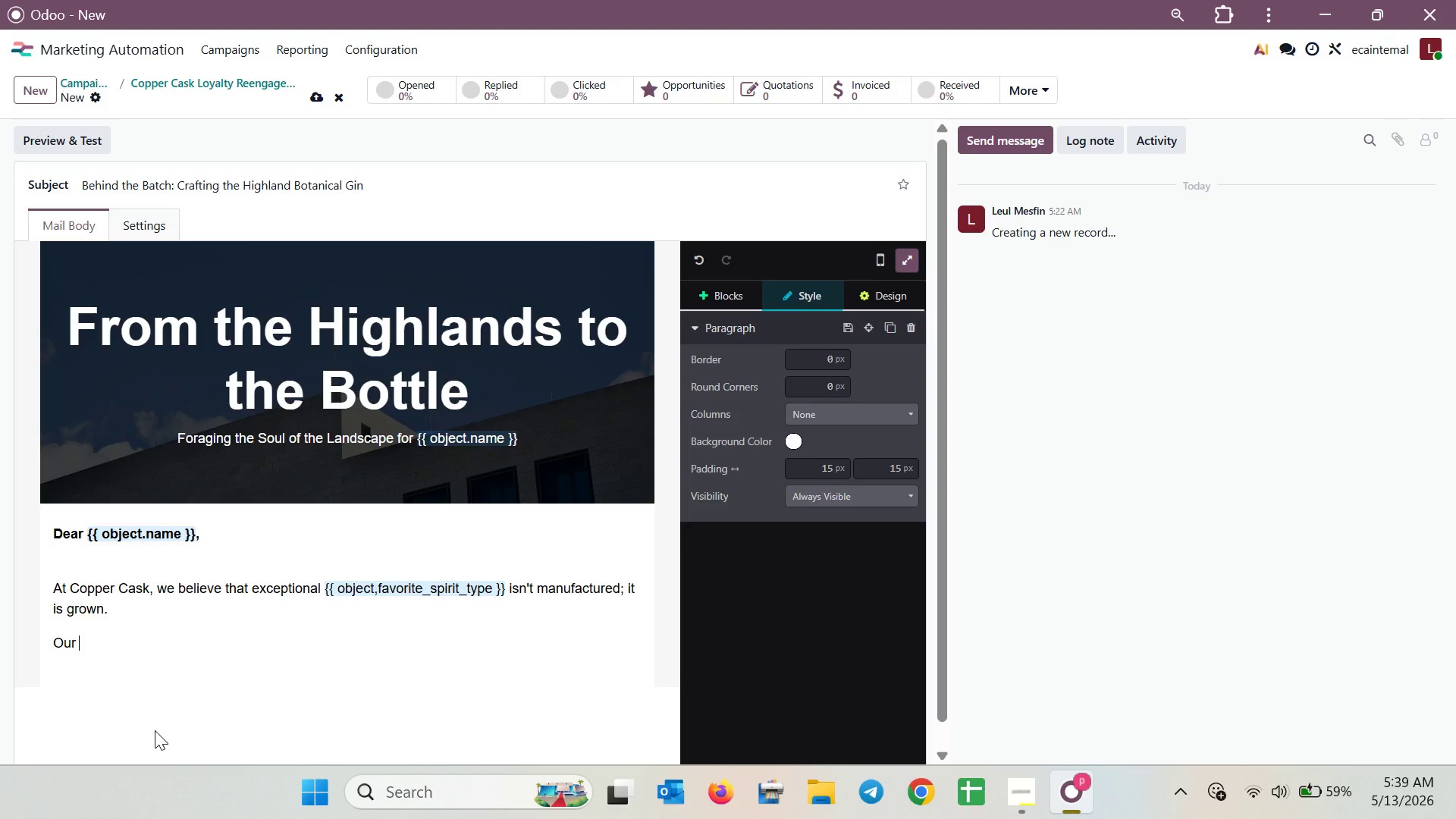 
type(new )
 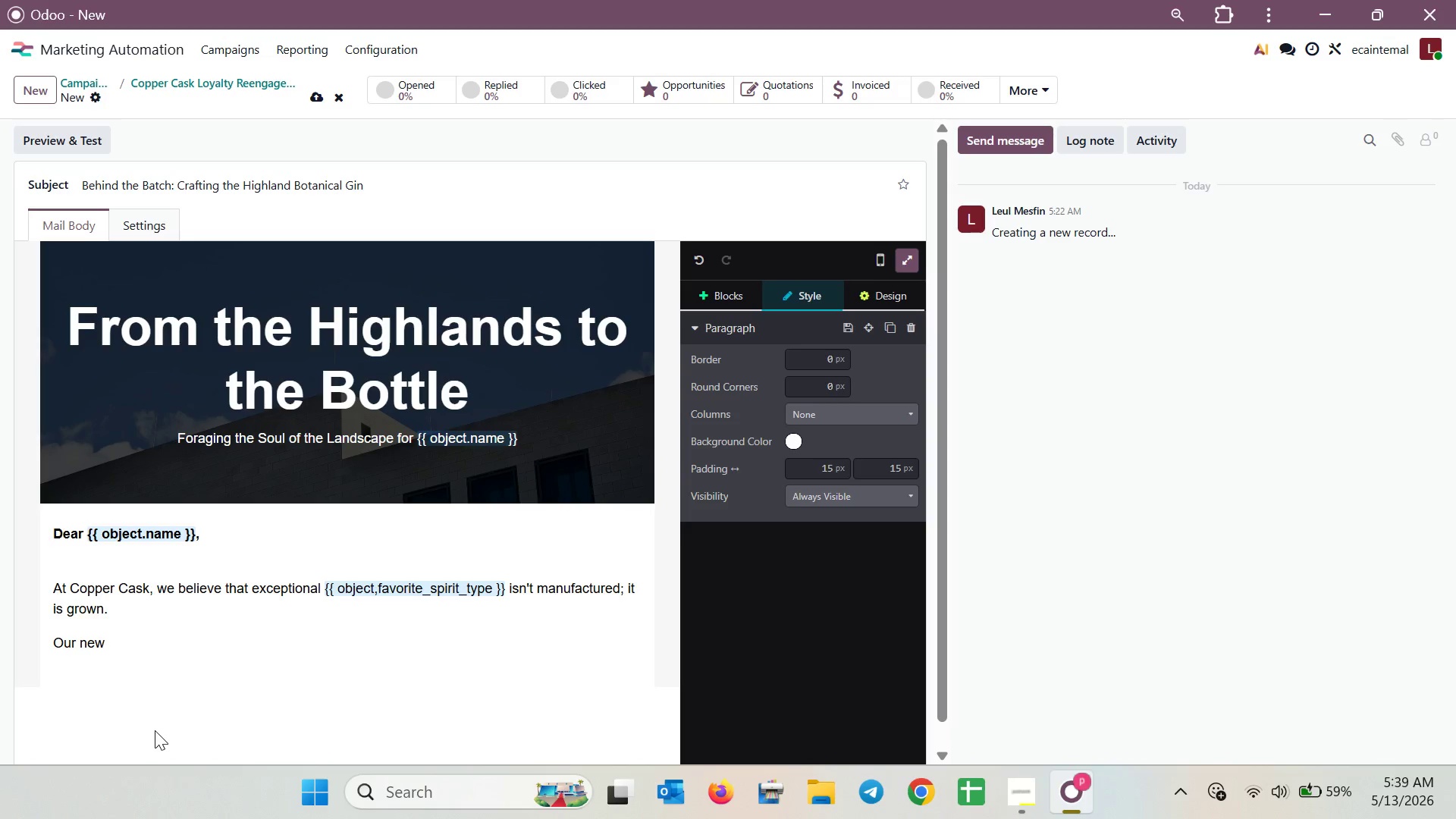 
wait(7.47)
 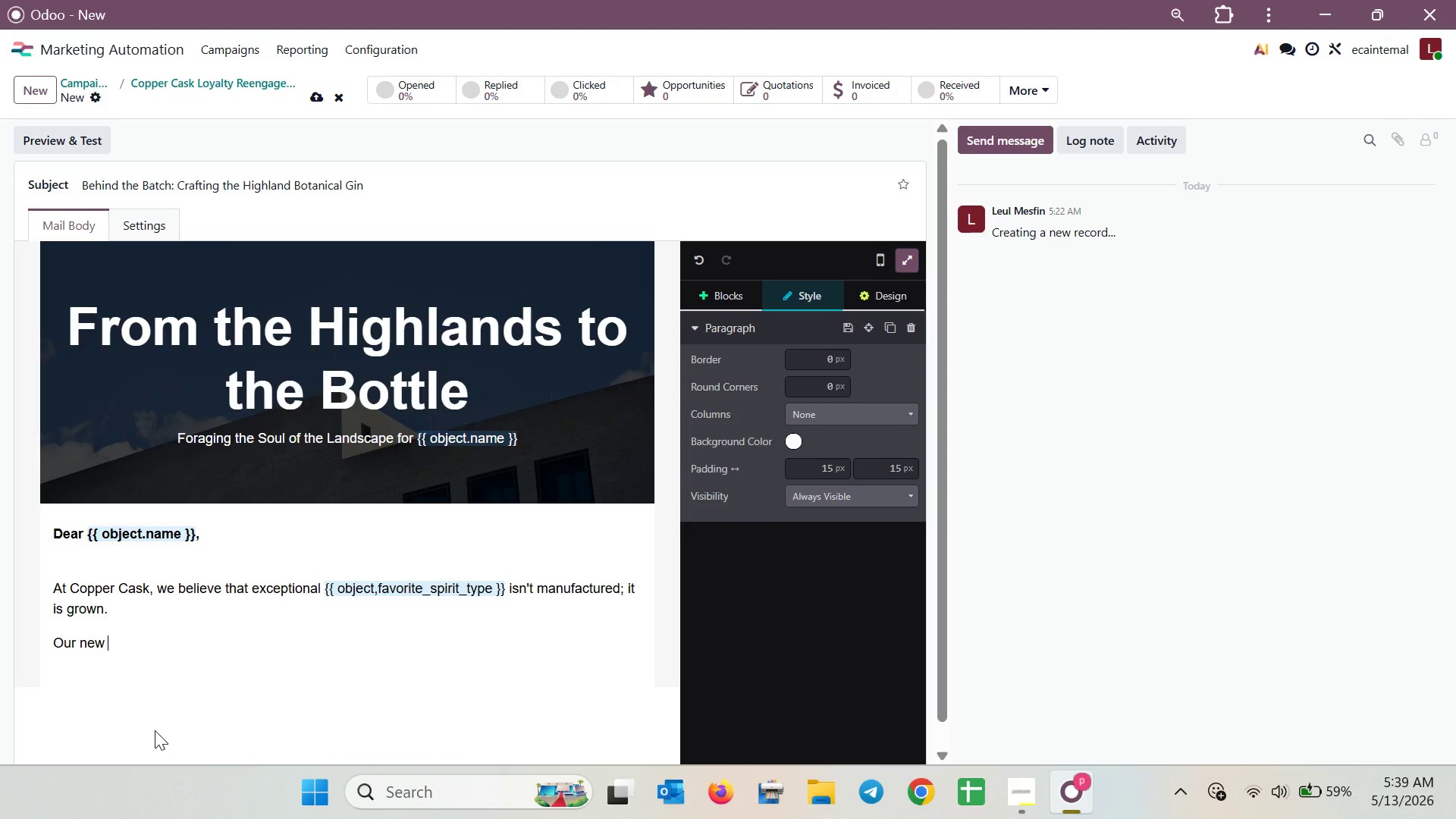 
type(Lim)
 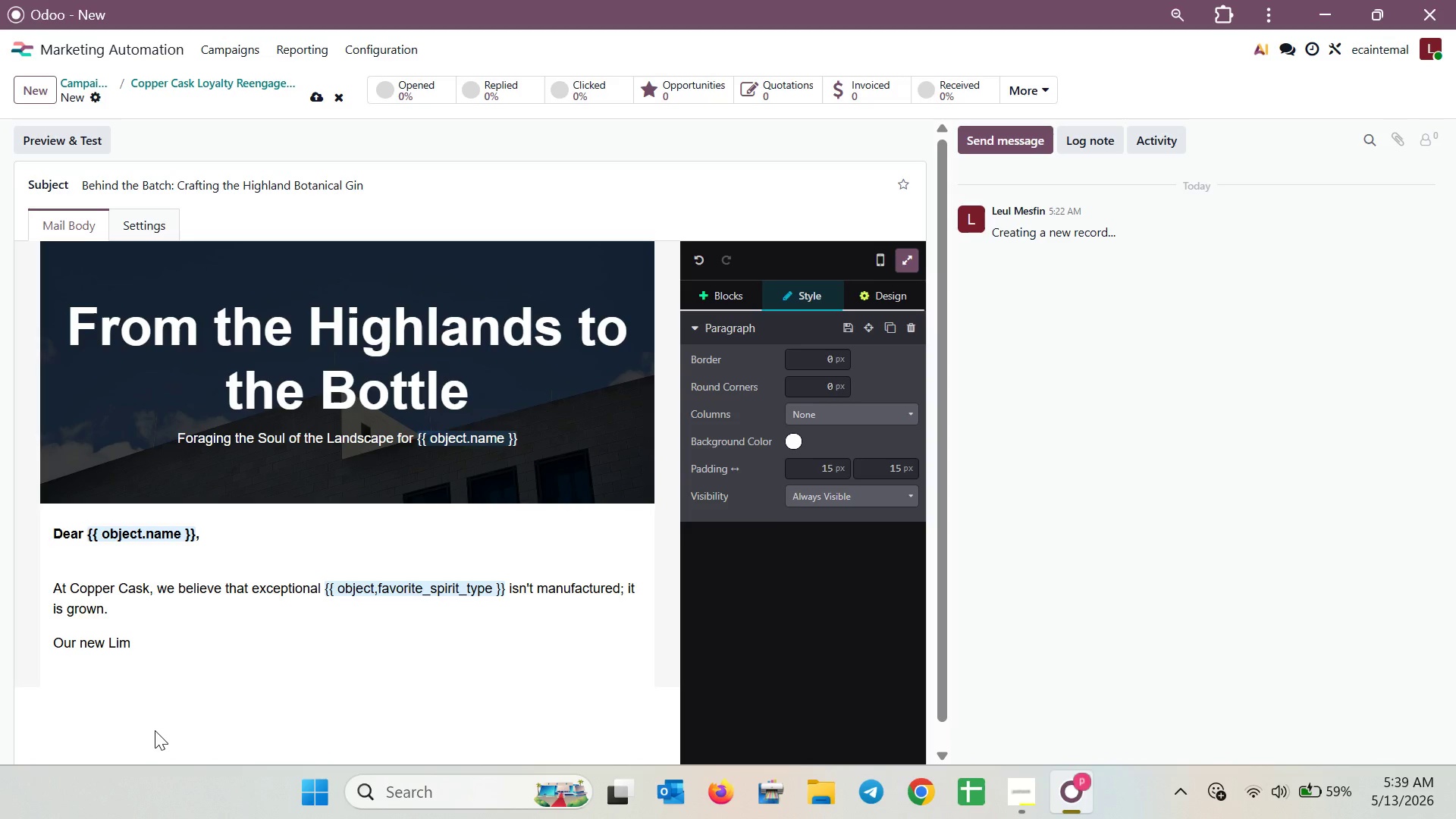 
type(ited)
 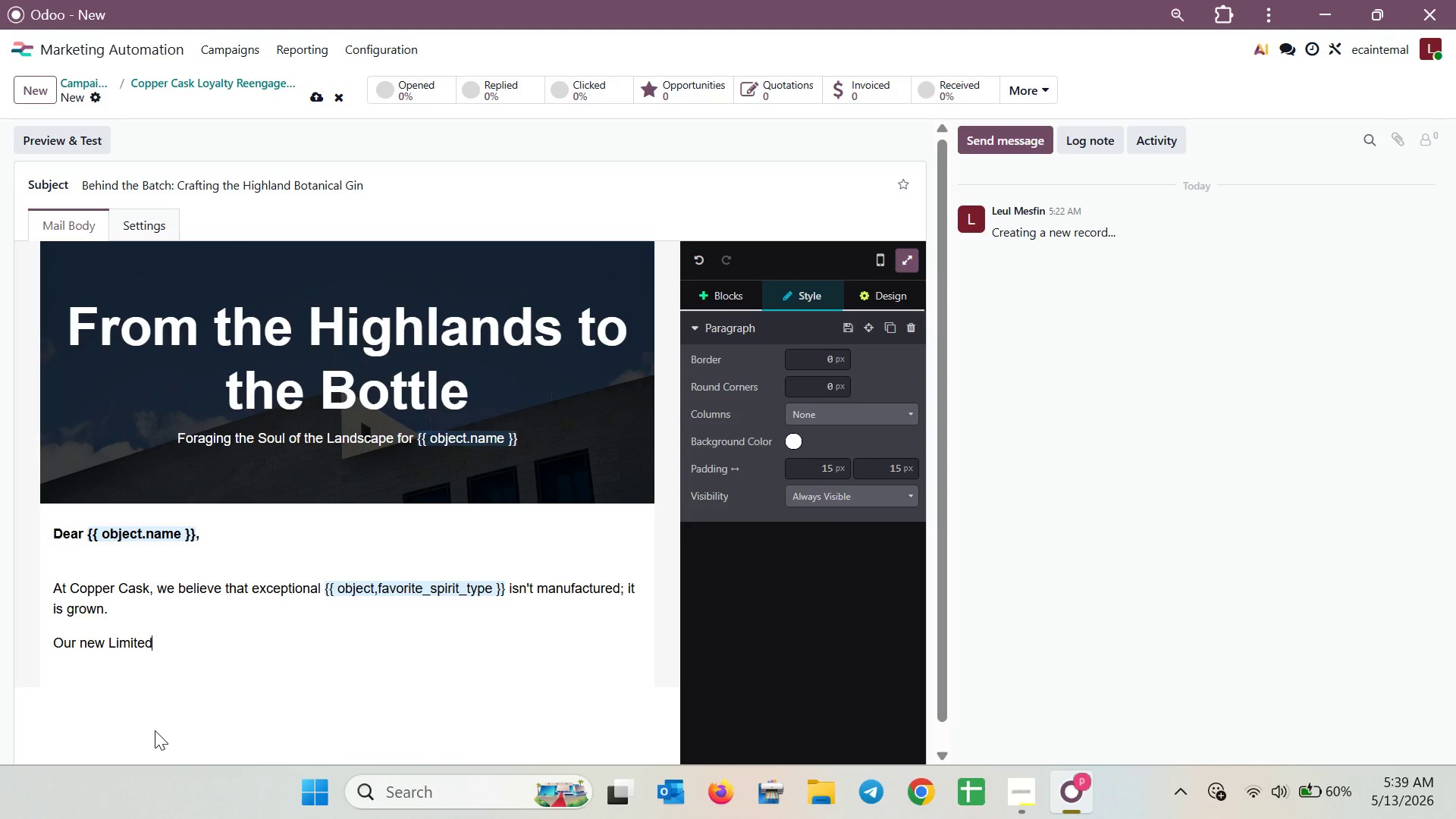 
wait(18.98)
 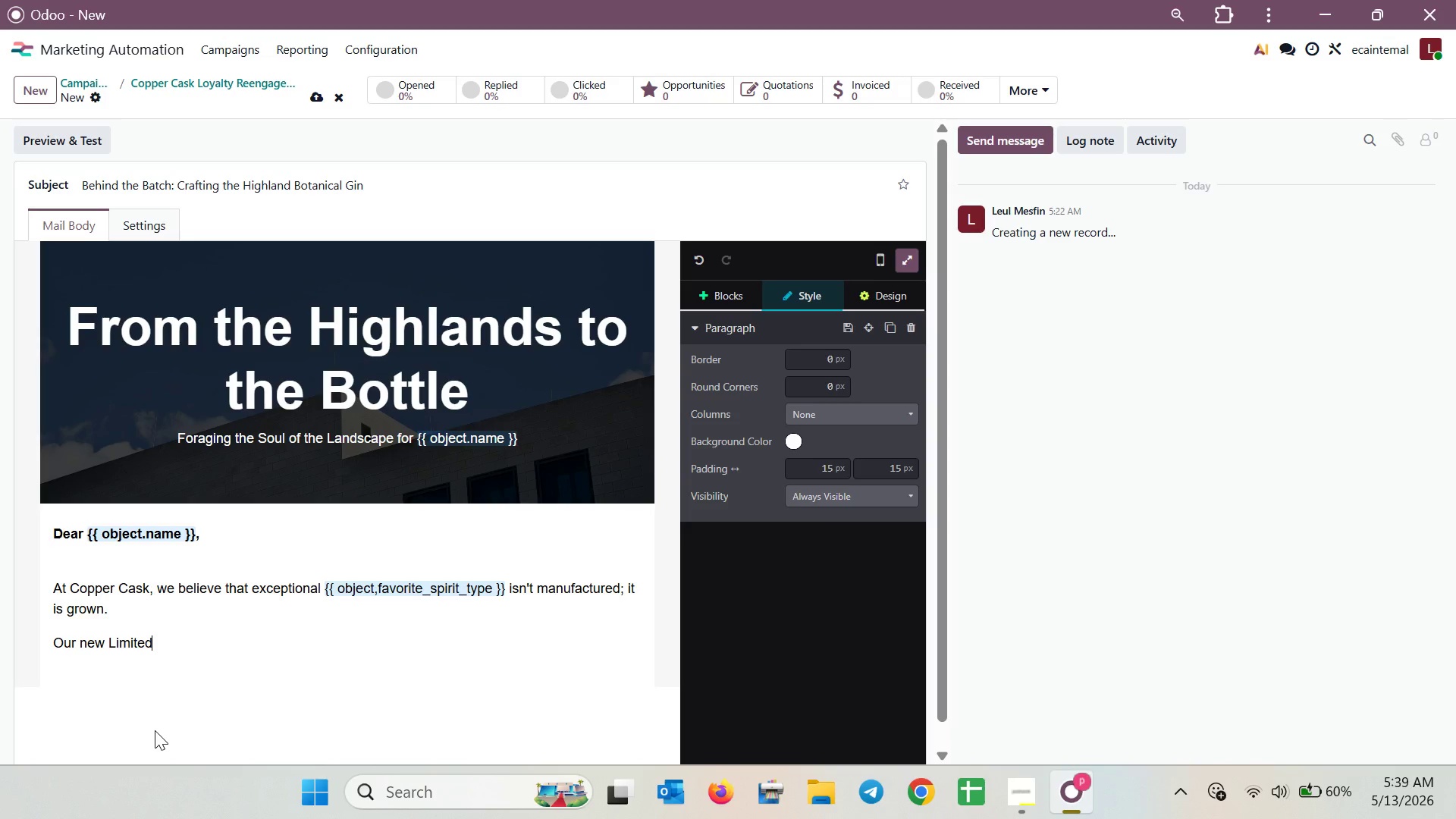 
type( Hi)
 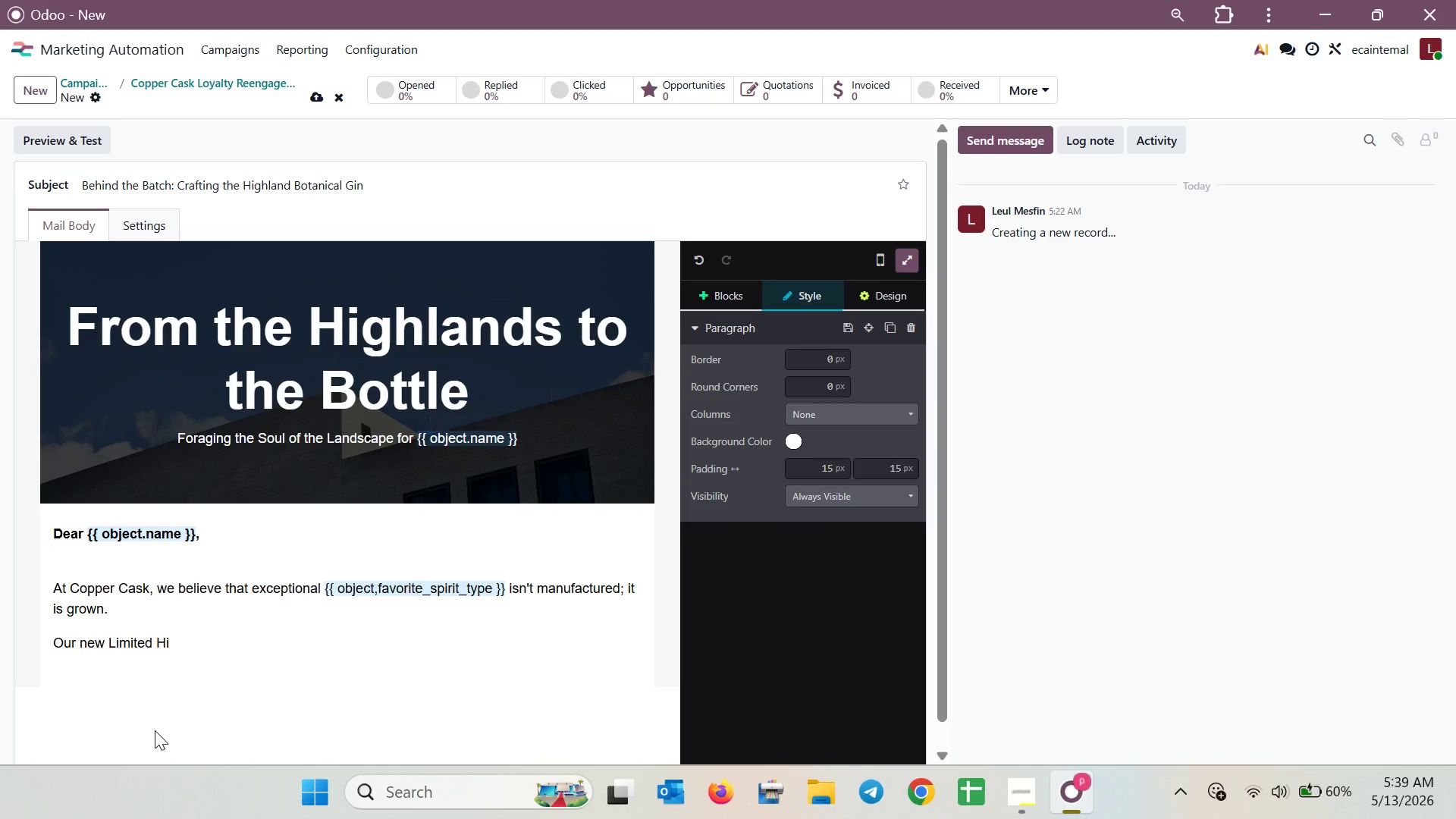 
type(gh)
 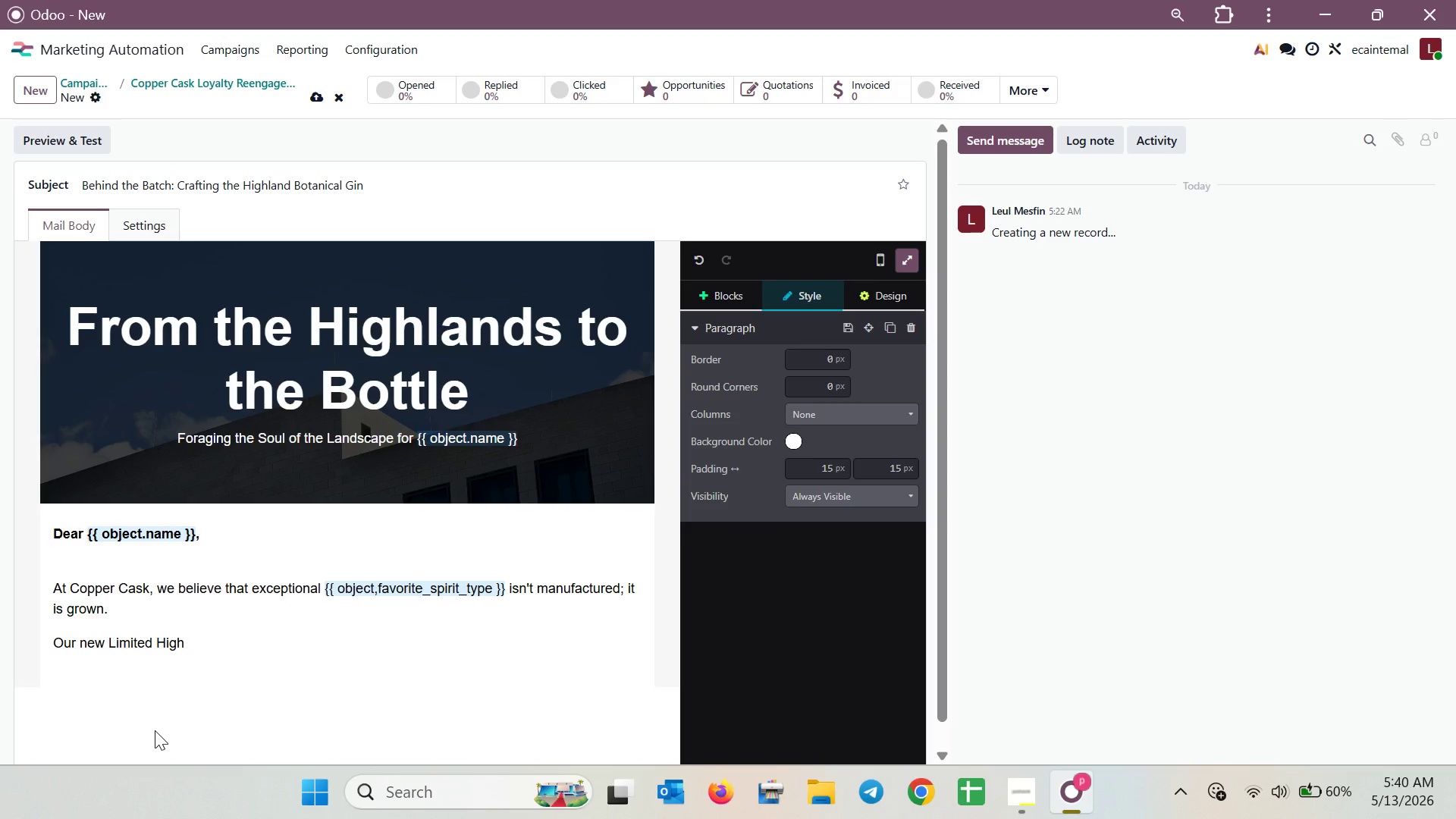 
wait(14.25)
 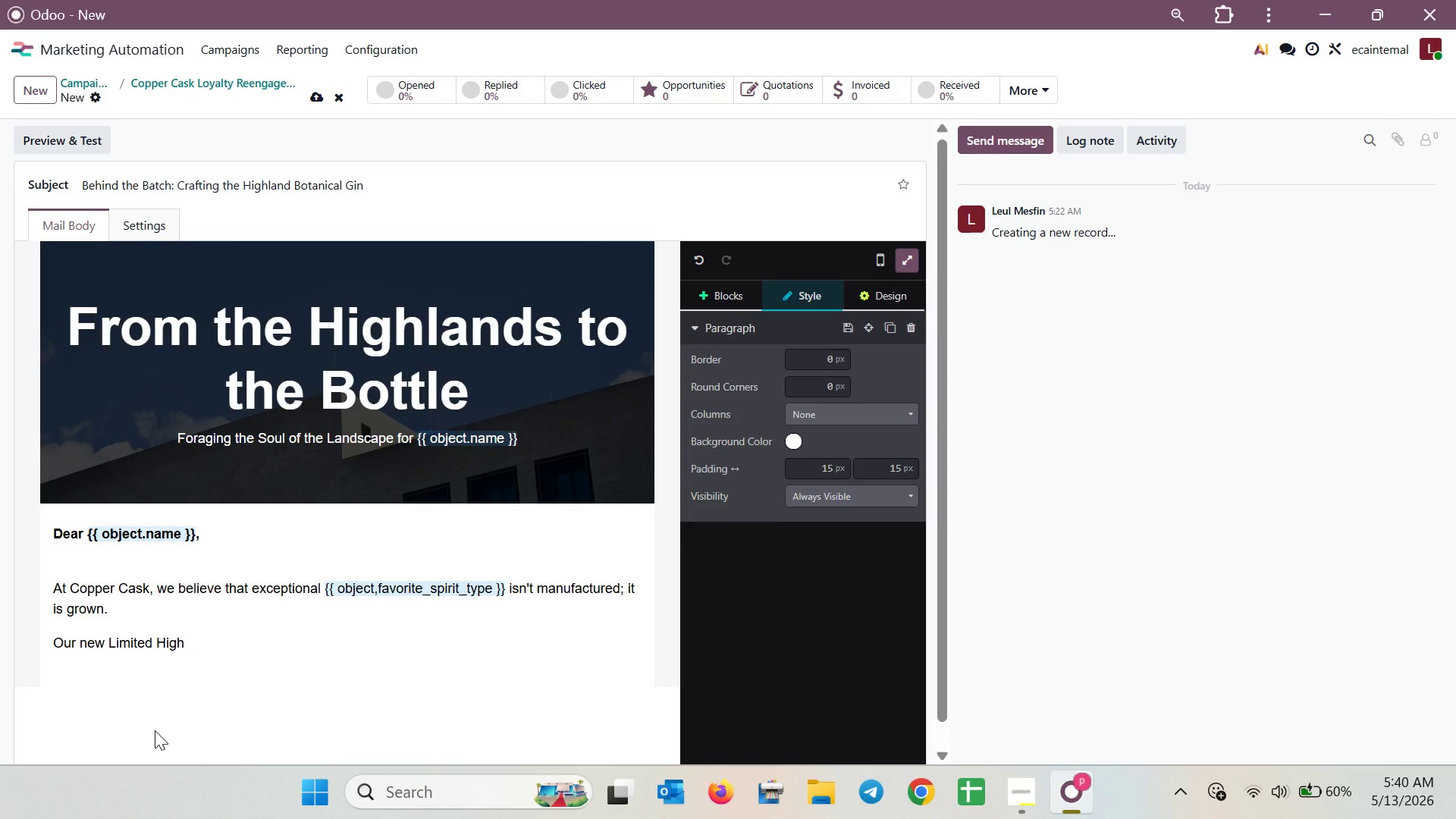 
type(land Bots)
key(Backspace)
type(anical Gin has spent months in de)
 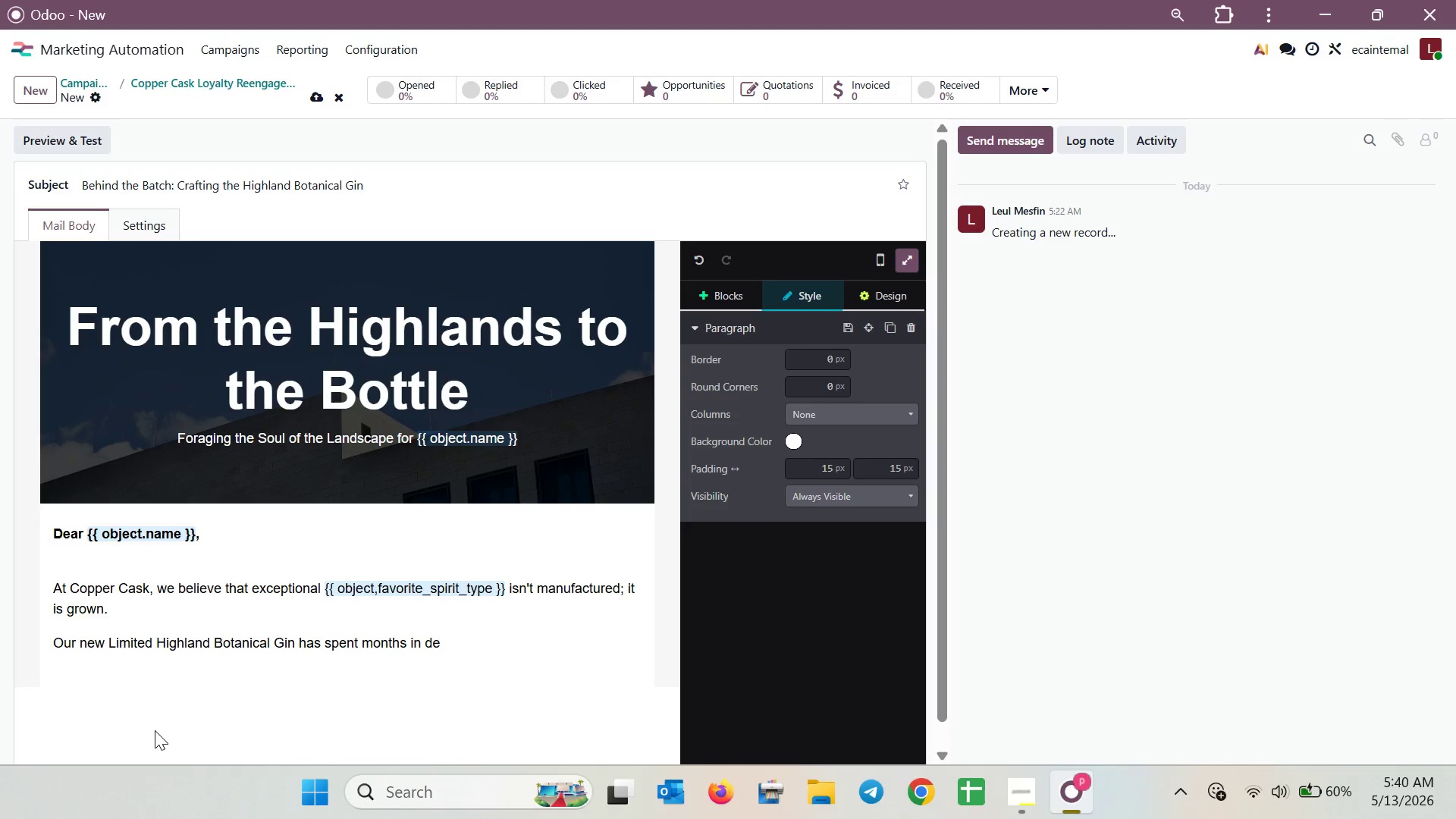 
wait(6.39)
 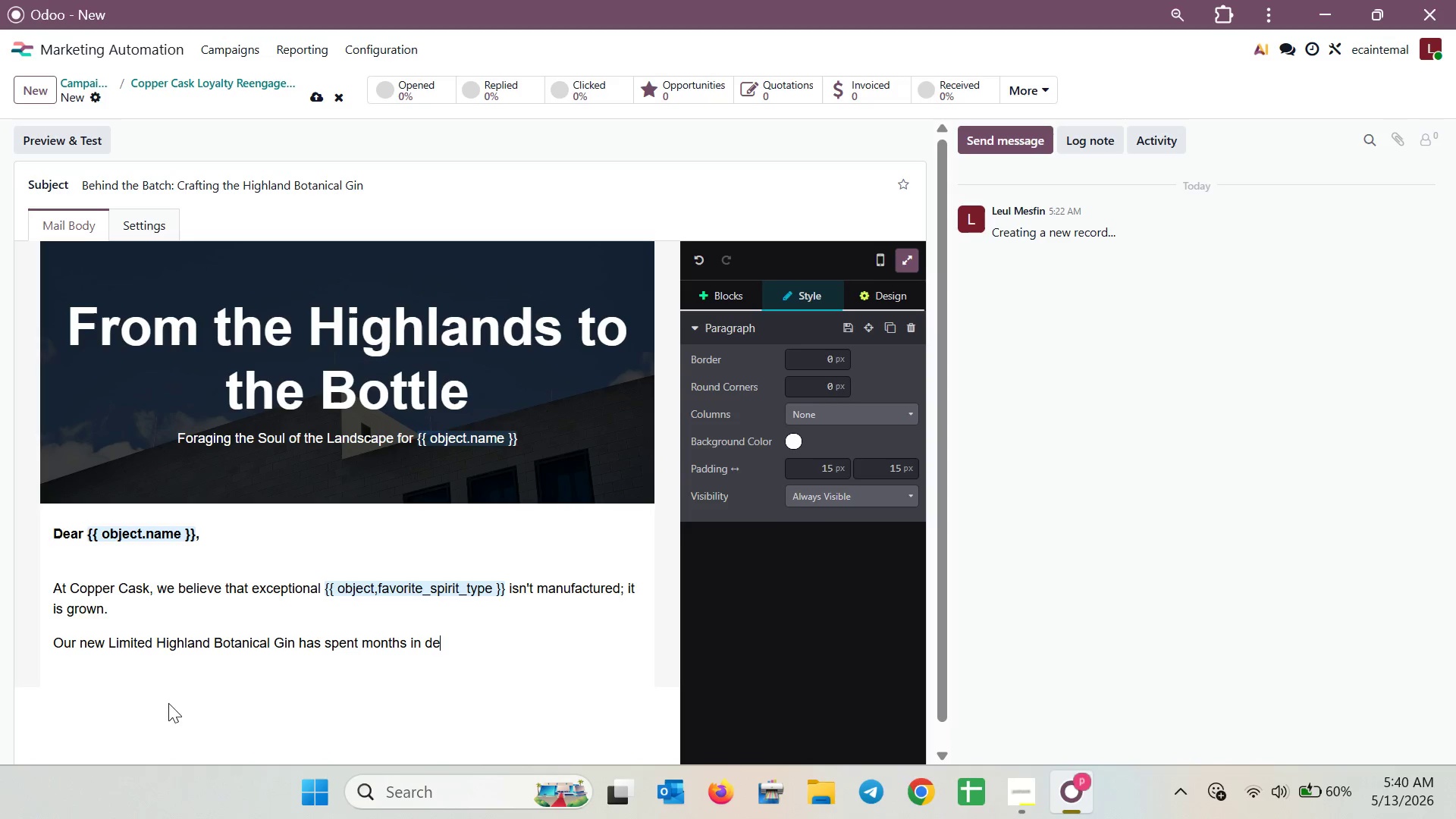 
left_click_drag(start_coordinate=[108, 642], to_coordinate=[293, 648])
 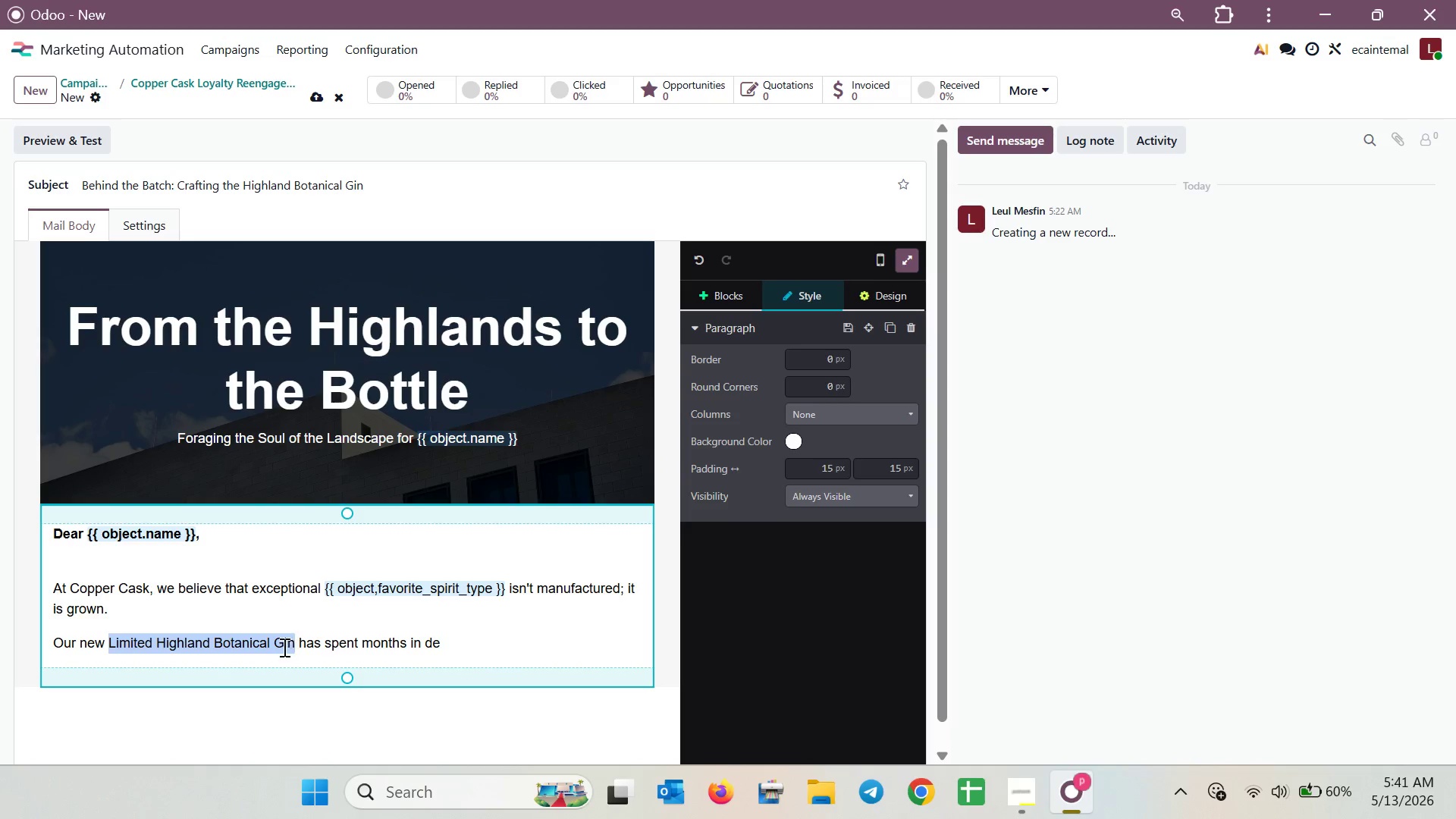 
right_click([283, 647])
 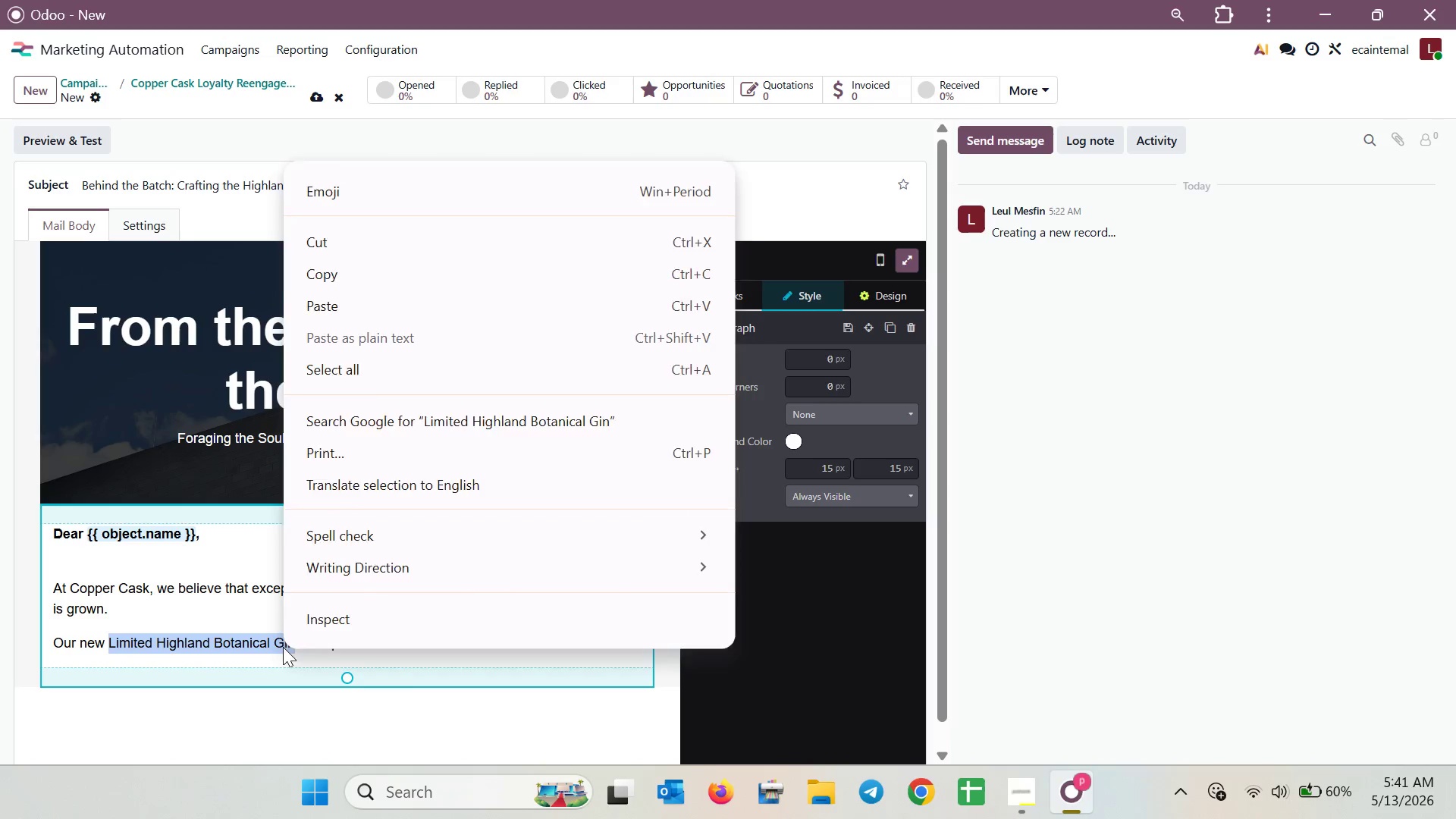 
left_click([283, 647])
 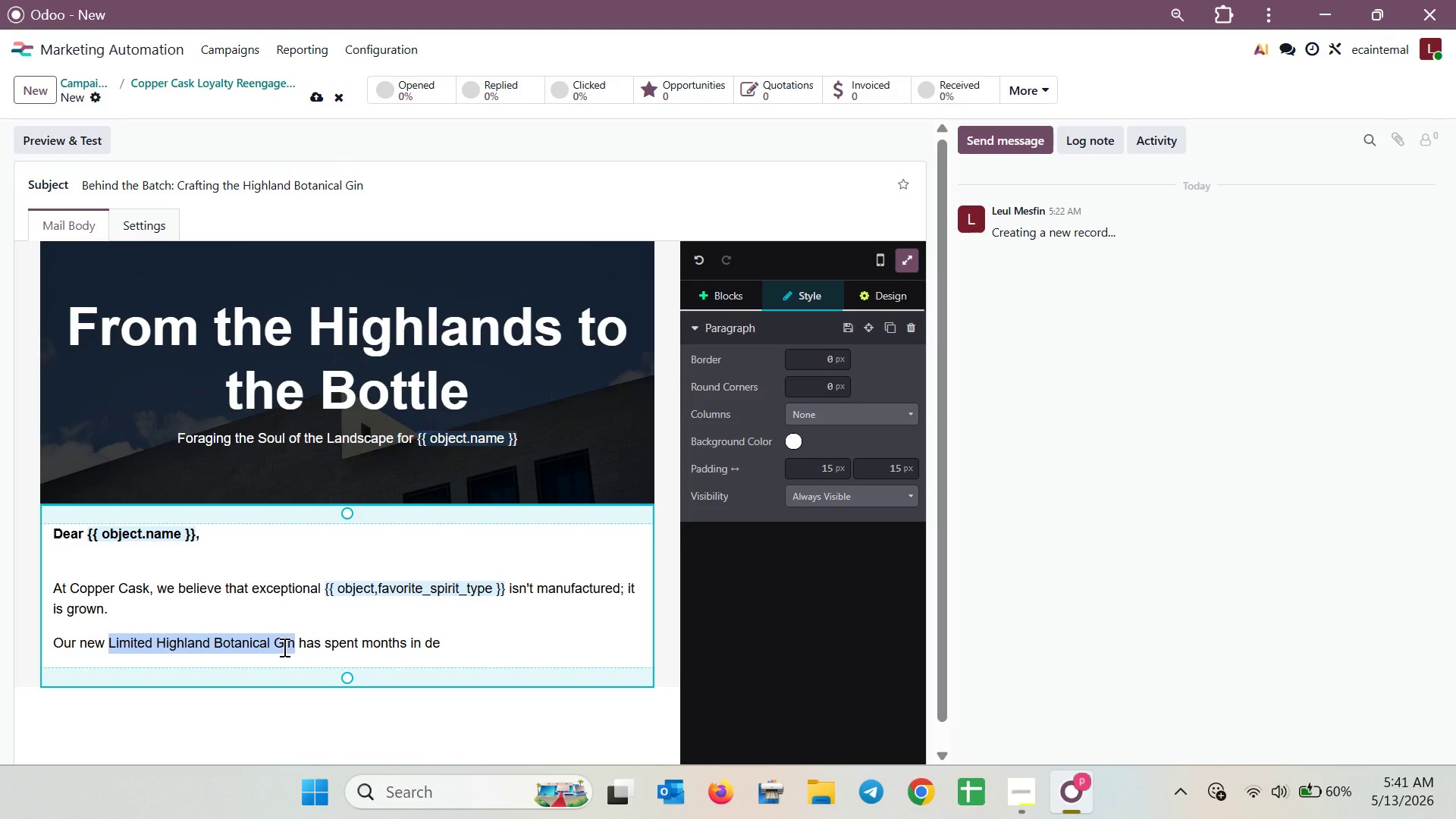 
hold_key(key=ControlLeft, duration=1.2)
scroll: coordinate [283, 647], scroll_direction: down, amount: 2.0
 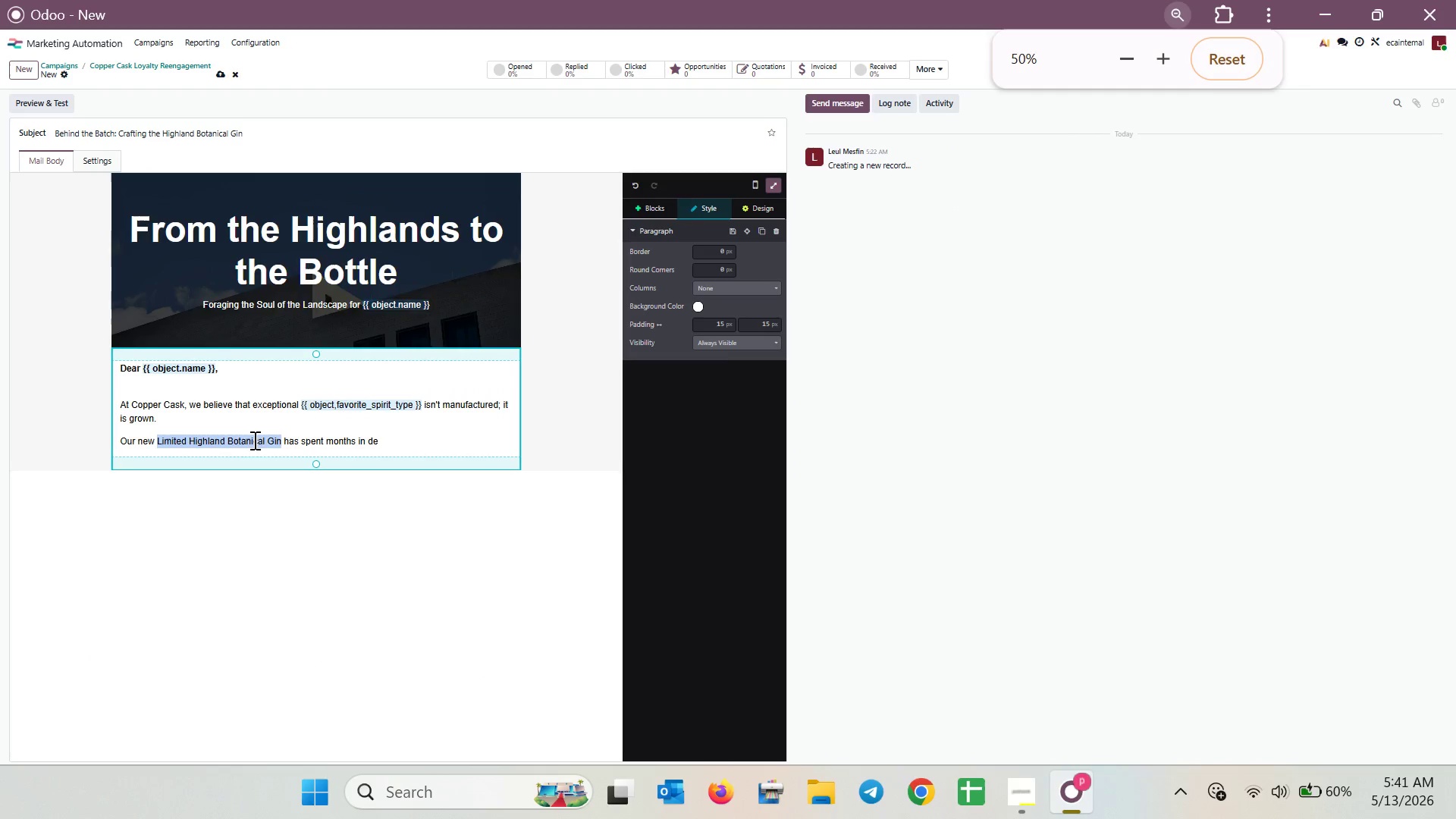 
hold_key(key=ControlLeft, duration=1.66)
scroll: coordinate [255, 442], scroll_direction: down, amount: 2.0
 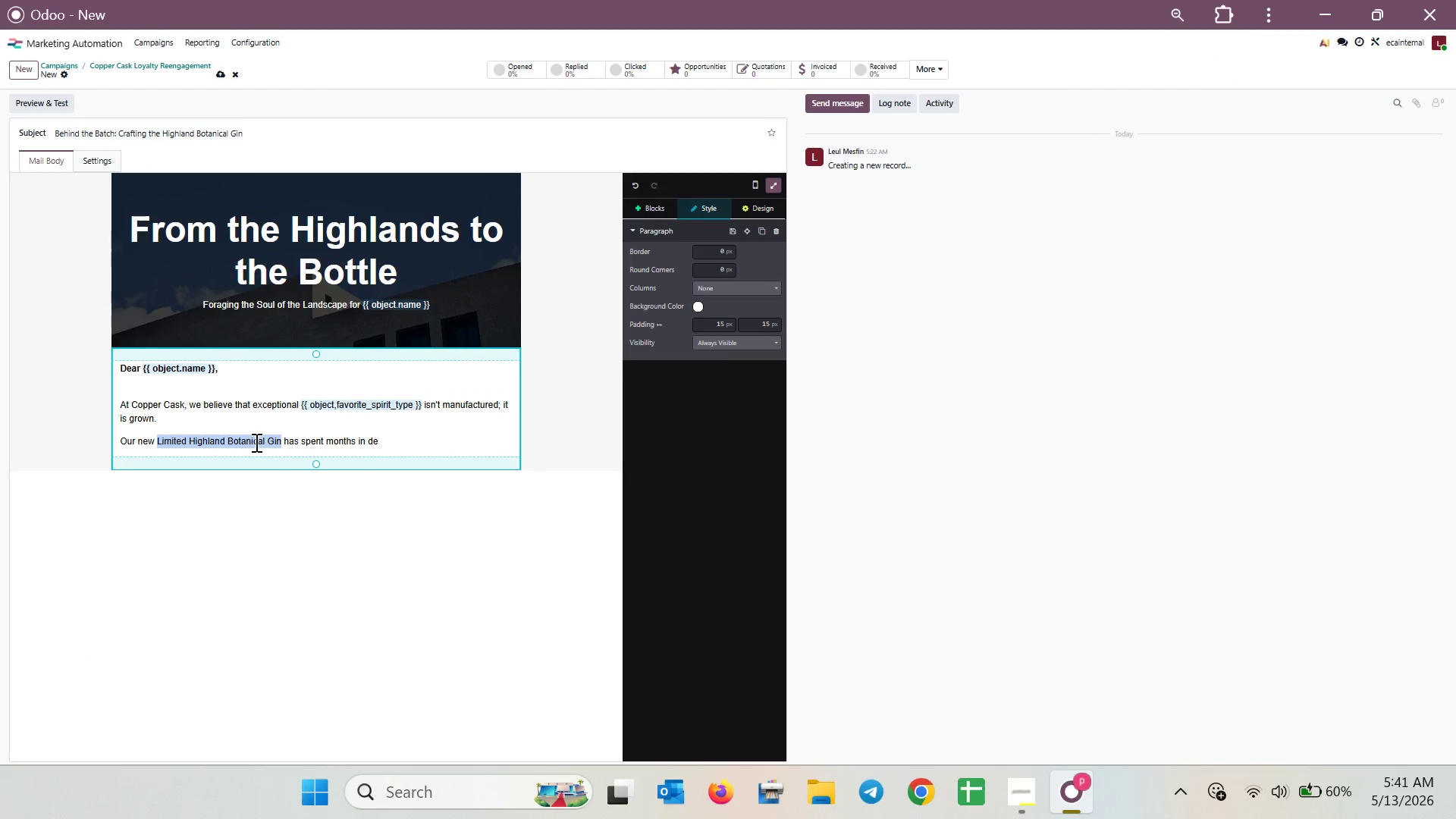 
left_click([165, 289])
 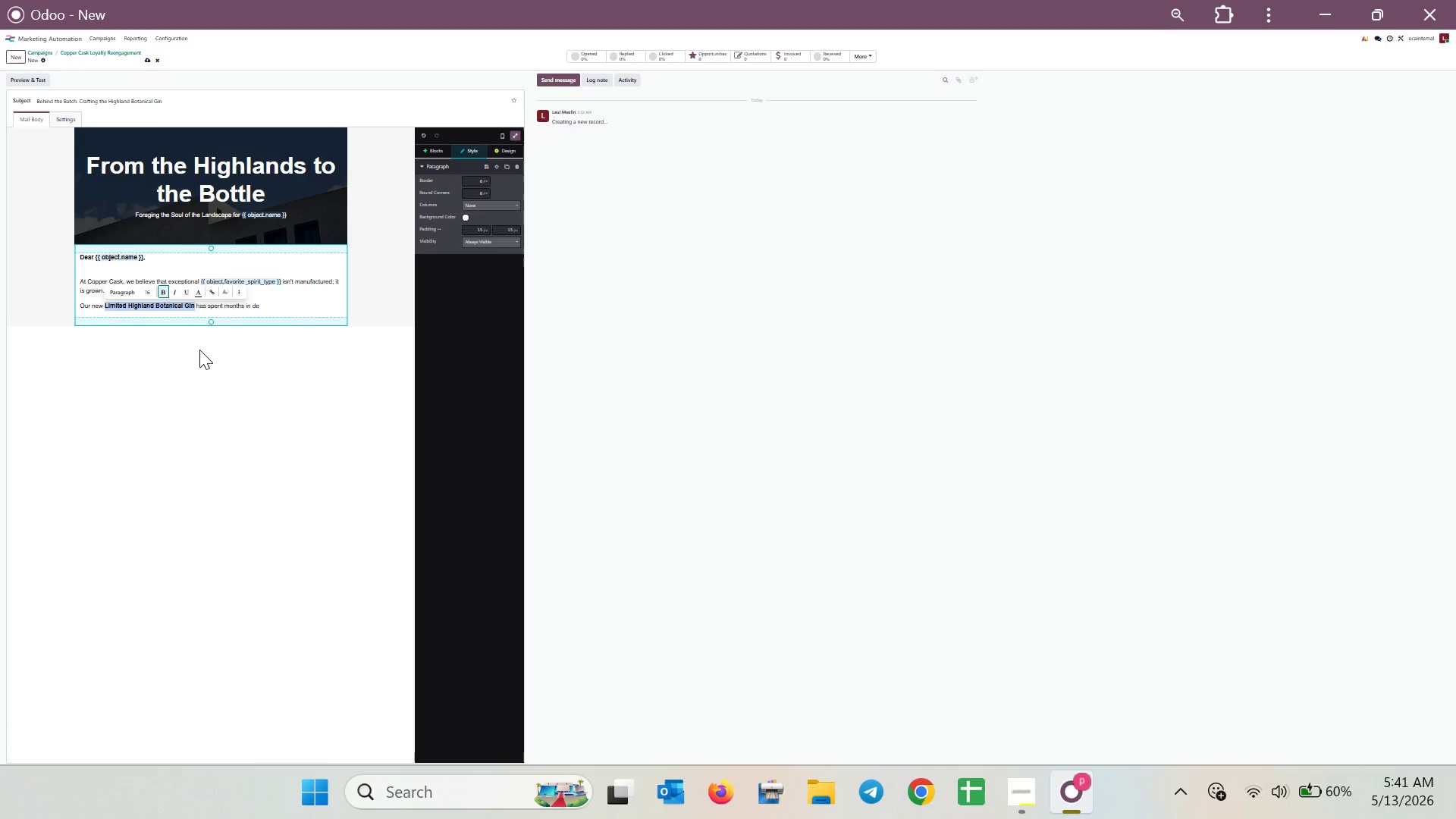 
hold_key(key=ControlLeft, duration=1.47)
scroll: coordinate [206, 366], scroll_direction: up, amount: 2.0
 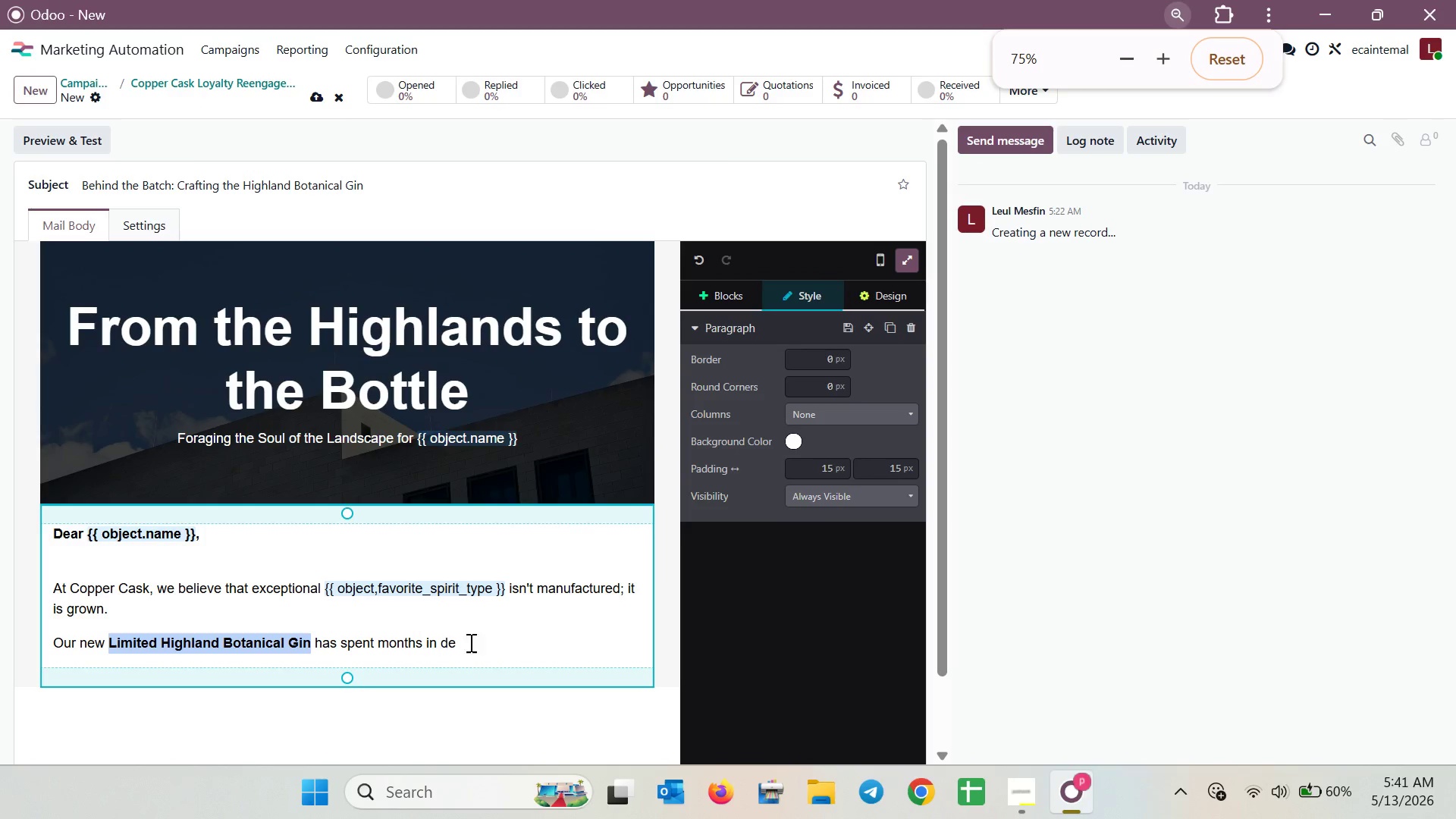 
left_click([481, 642])
 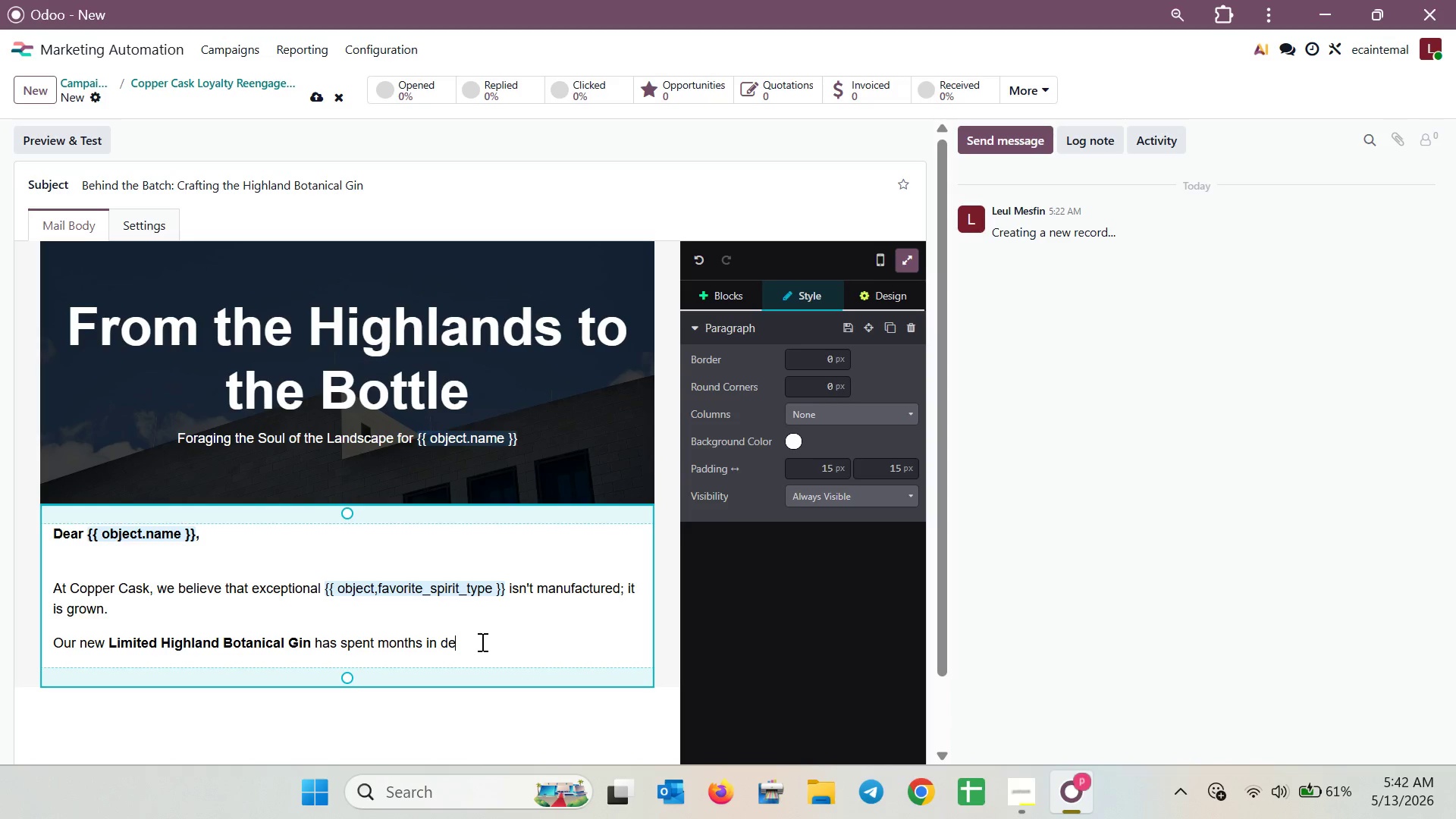 
wait(72.91)
 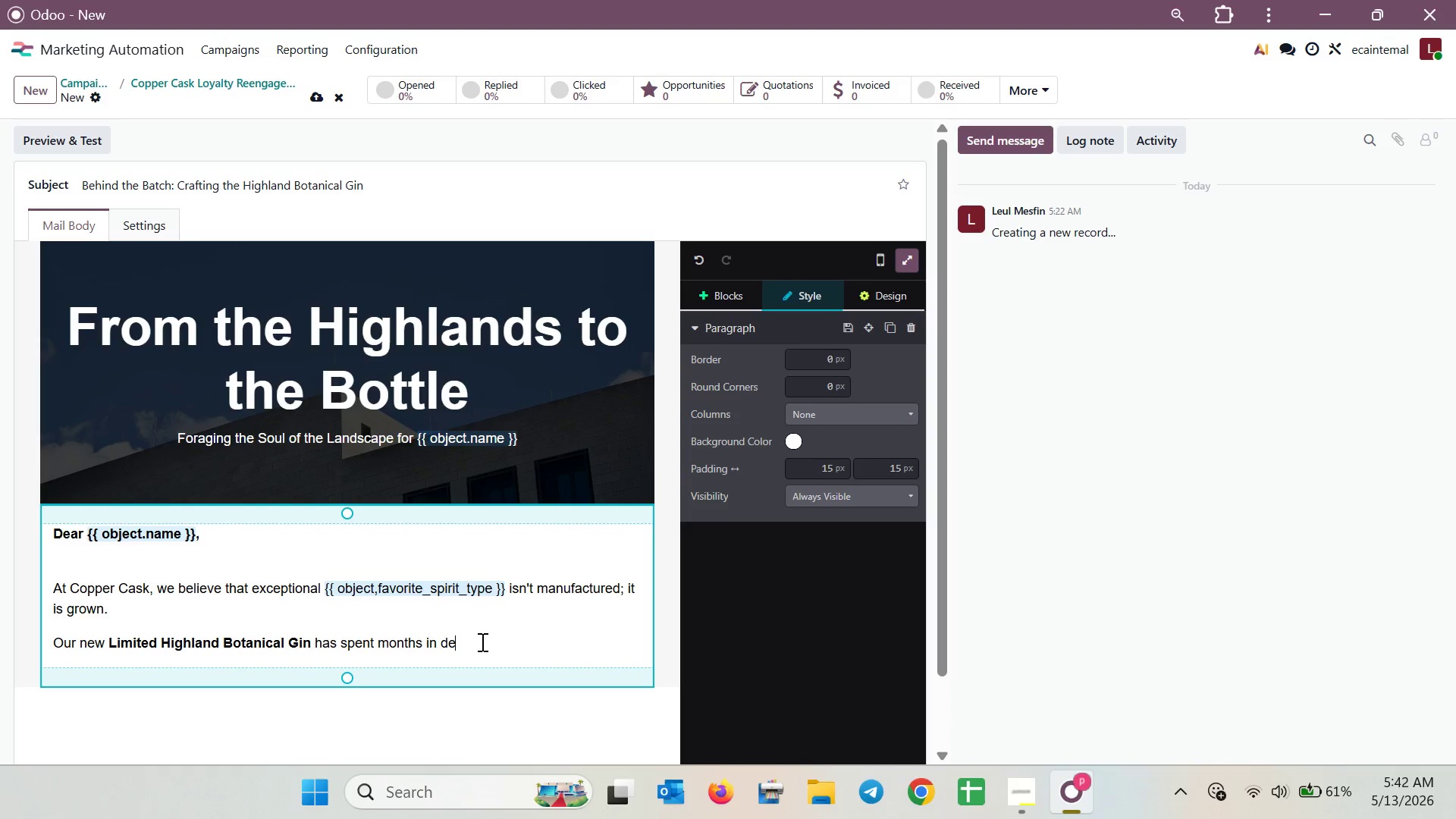 
type(velopment )
key(Backspace)
type(, utilizing a u)
 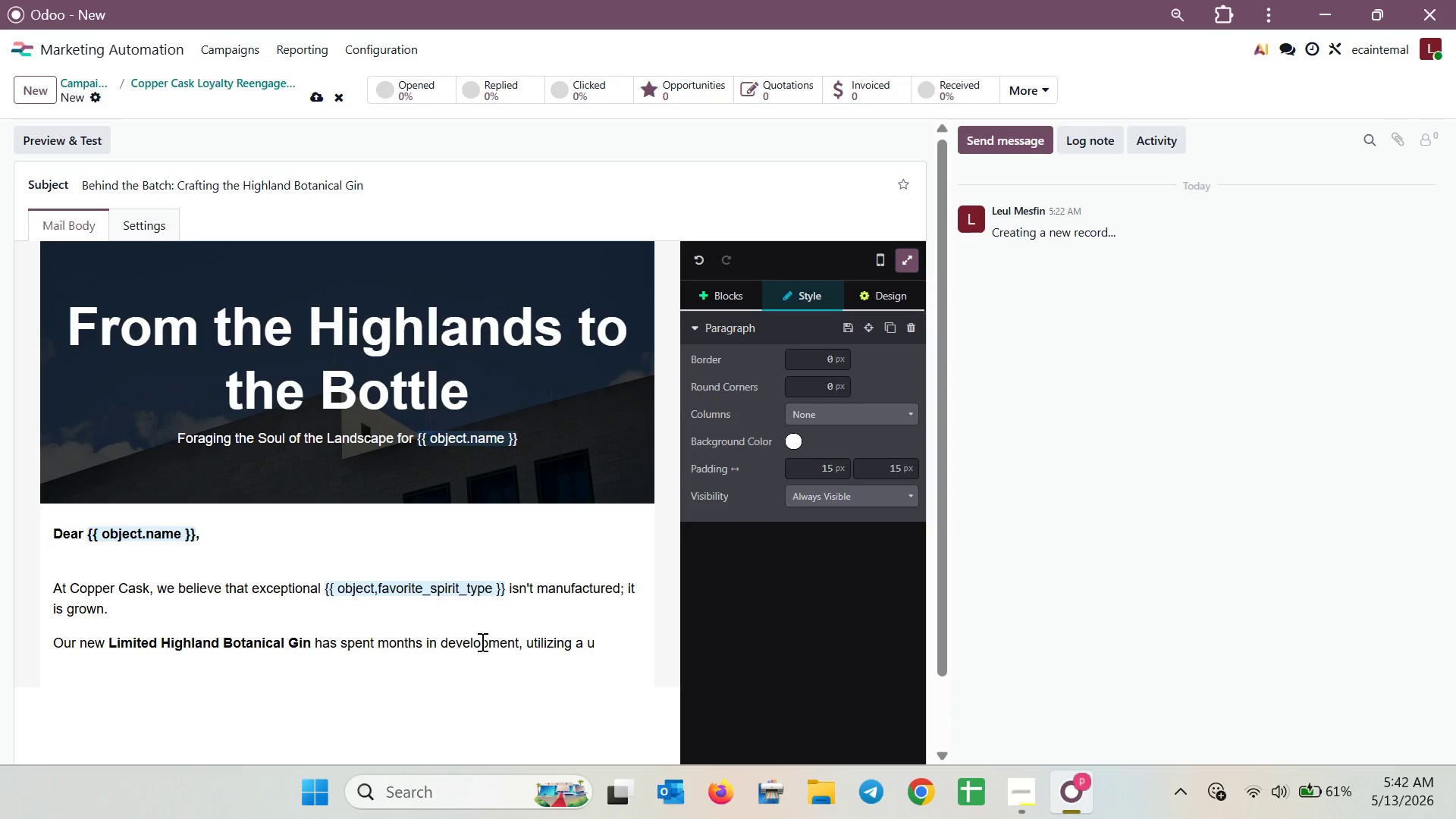 
type(niq)
 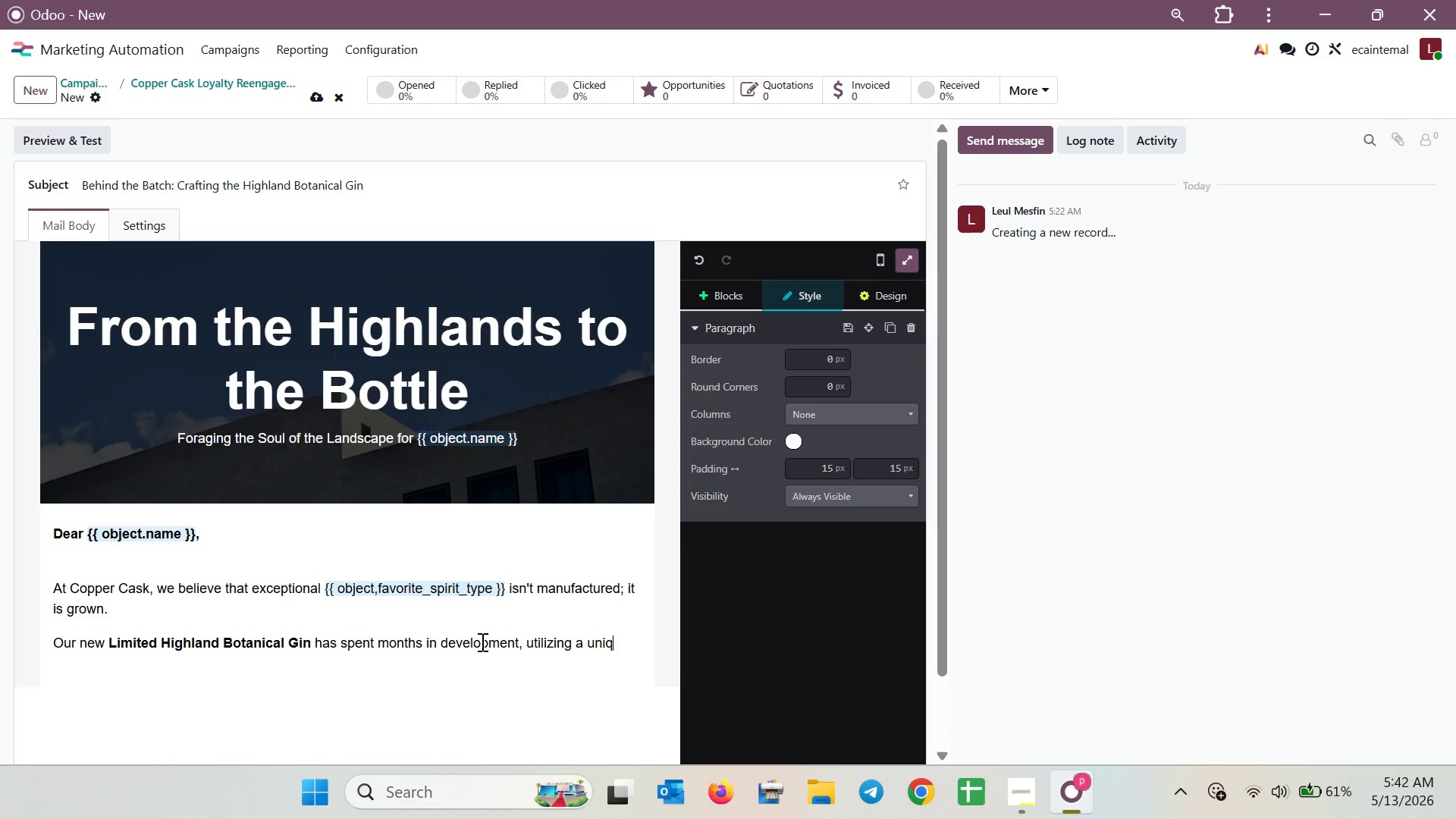 
wait(13.7)
 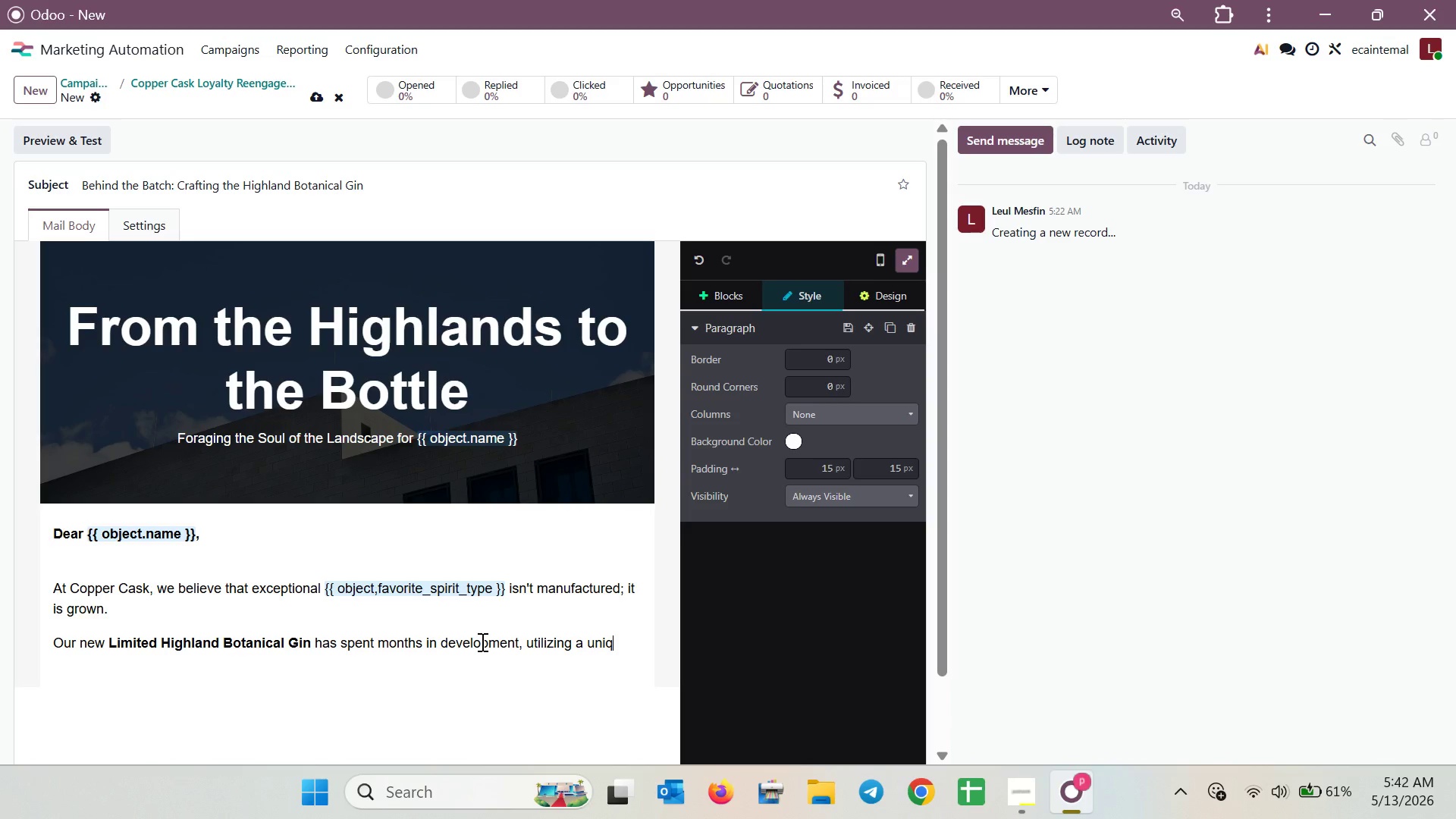 
type(ue )
 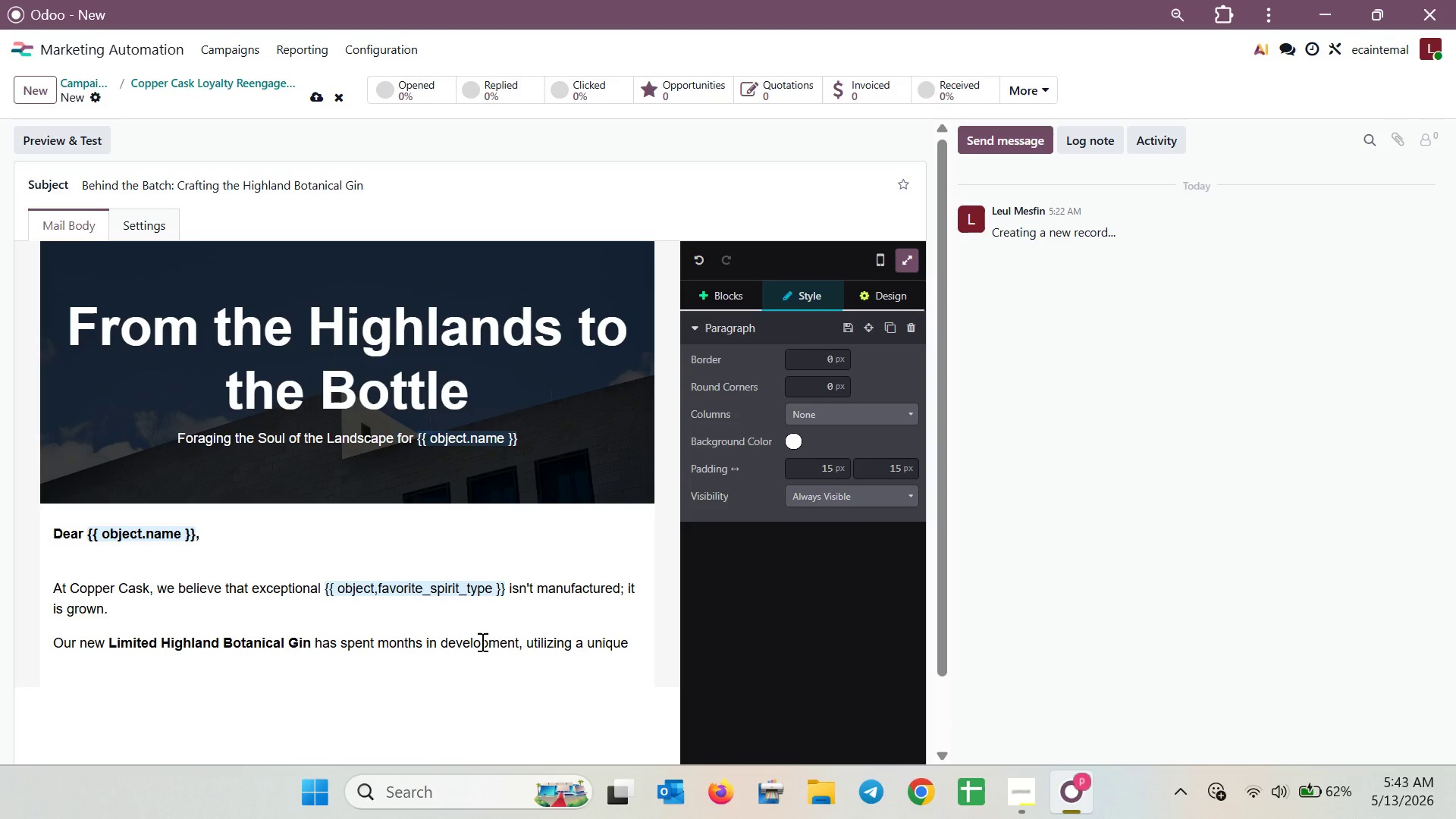 
type(vapor-infusion )
 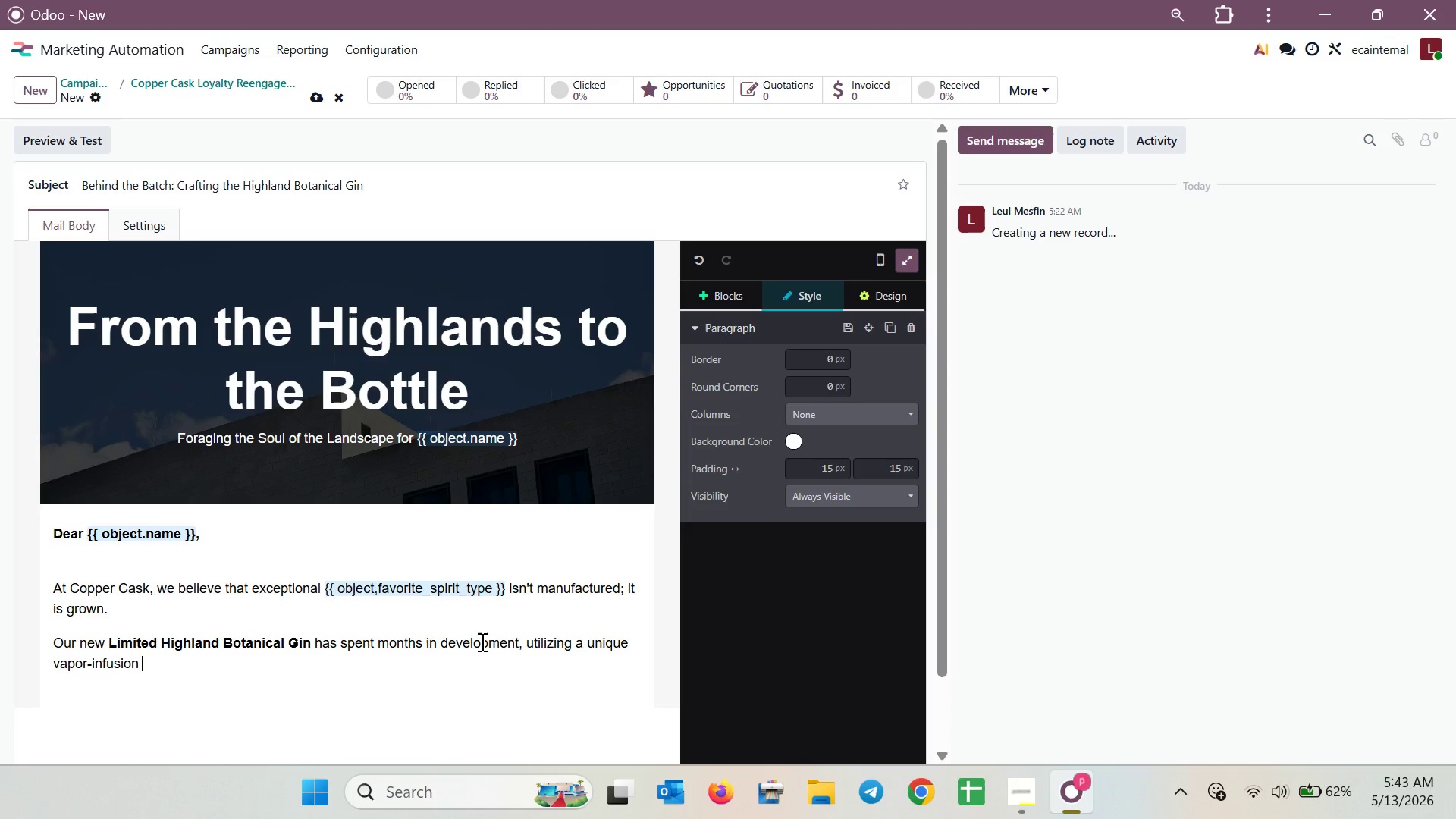 
type(process that pre)
 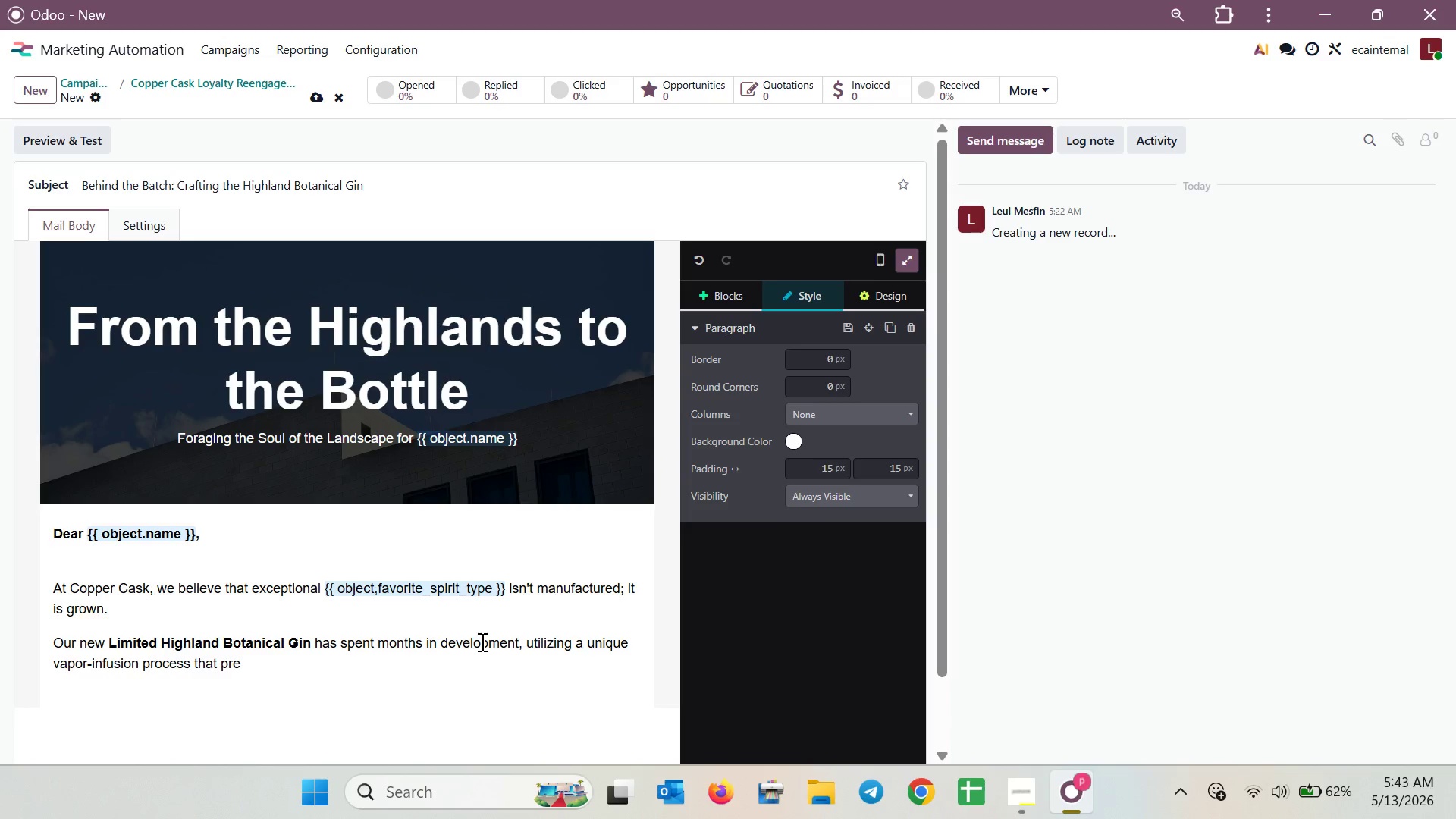 
hold_key(key=S, duration=0.31)
 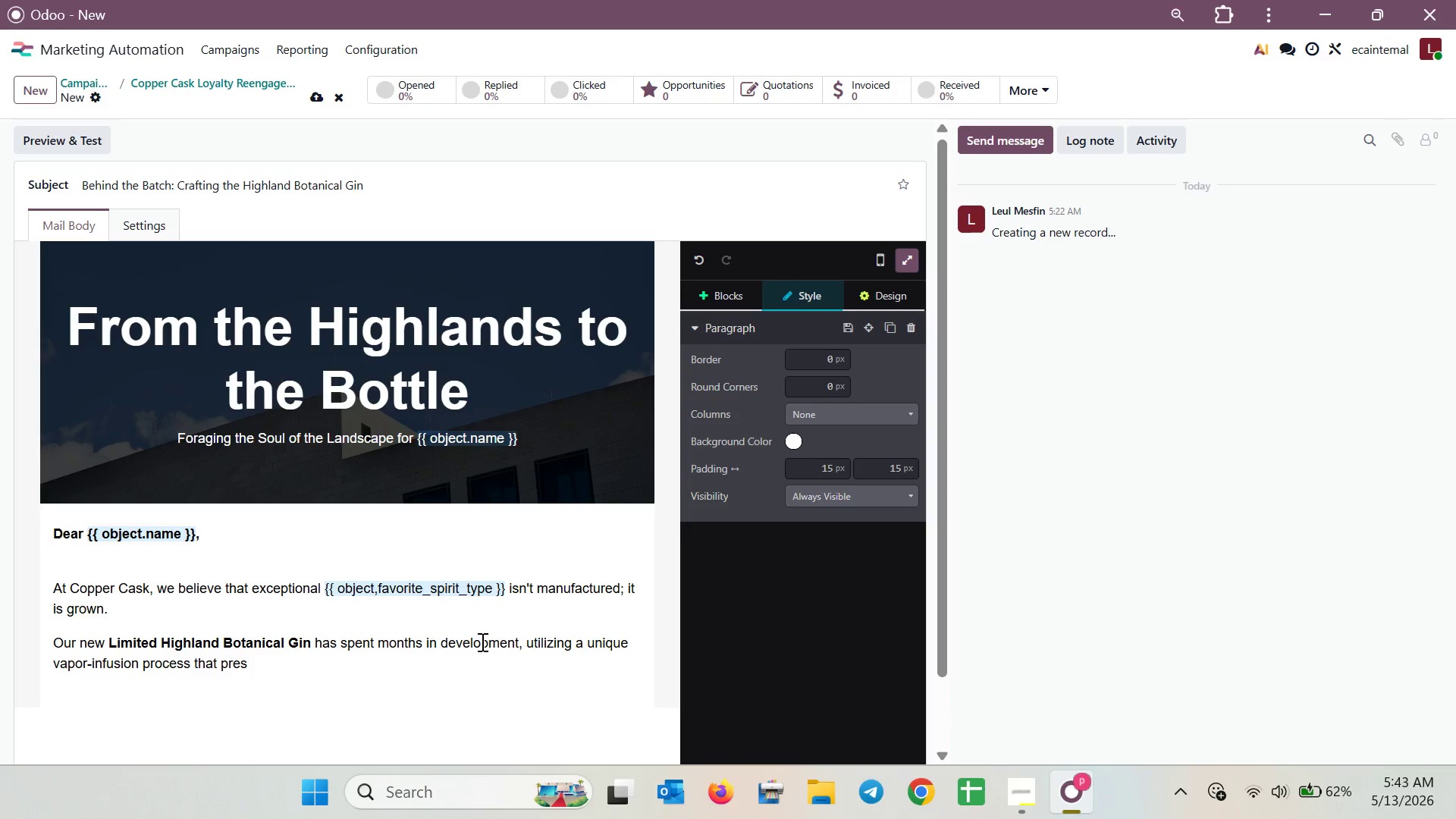 
key(E)
 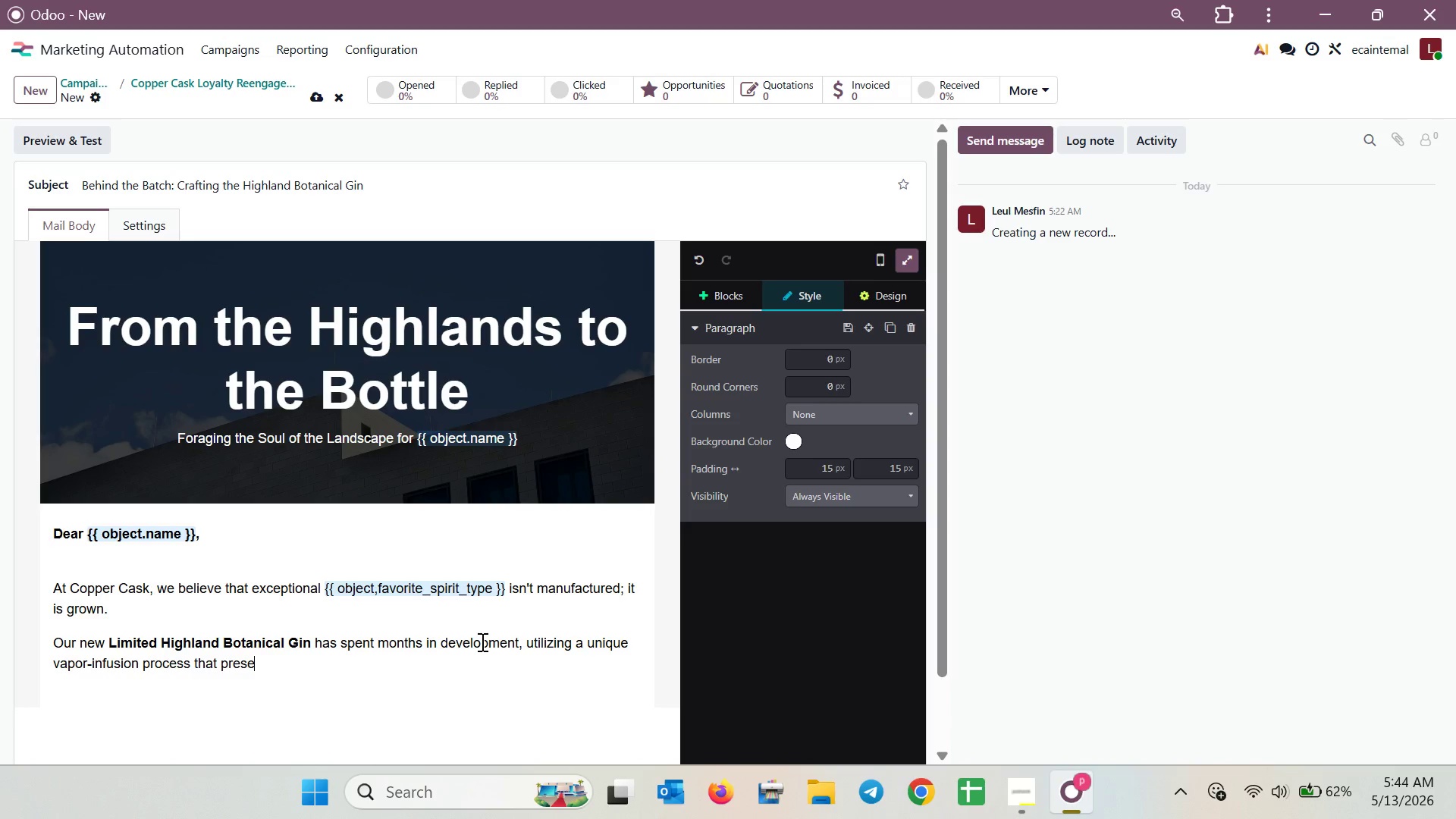 
wait(45.23)
 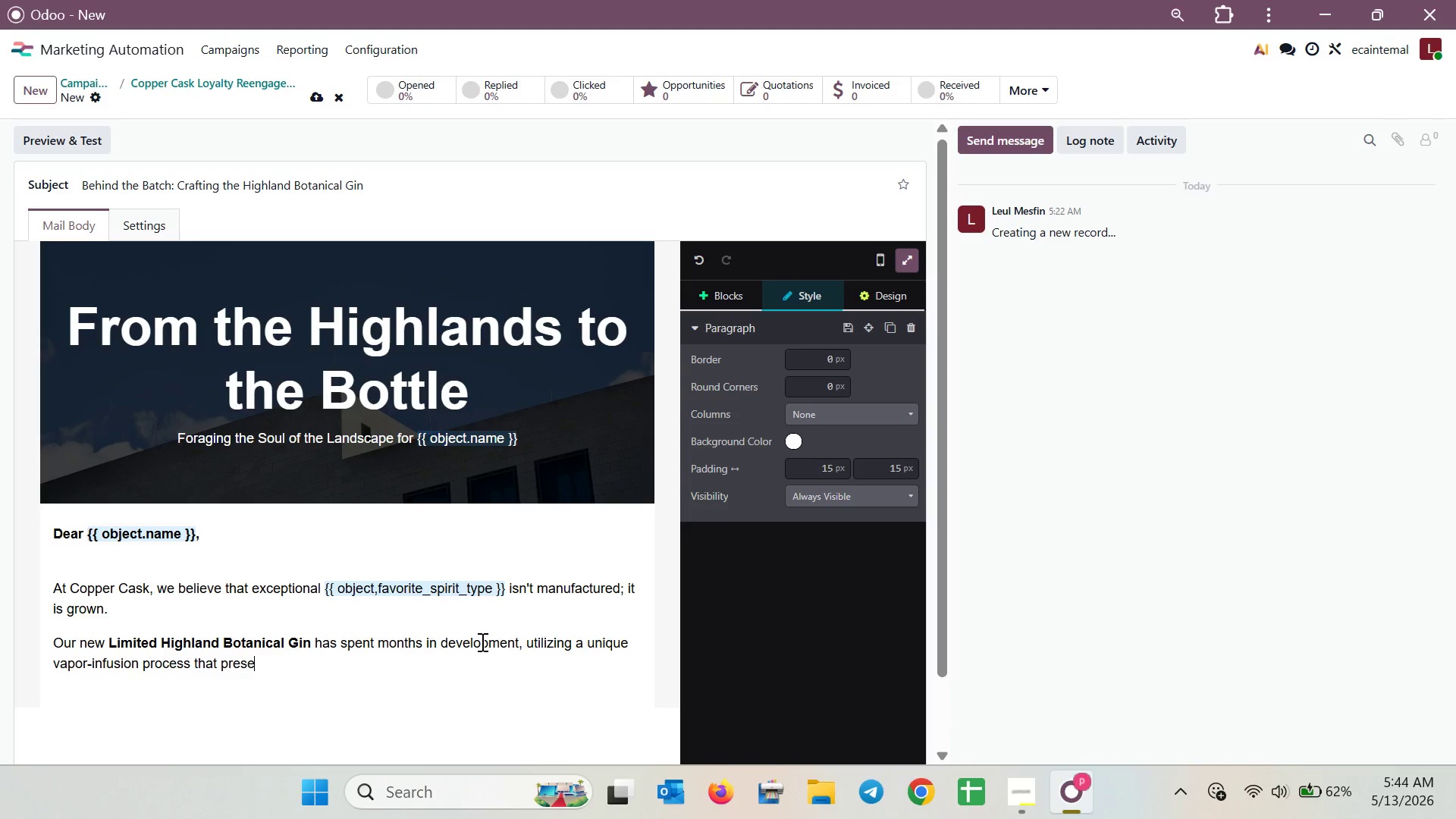 
type(rves )
 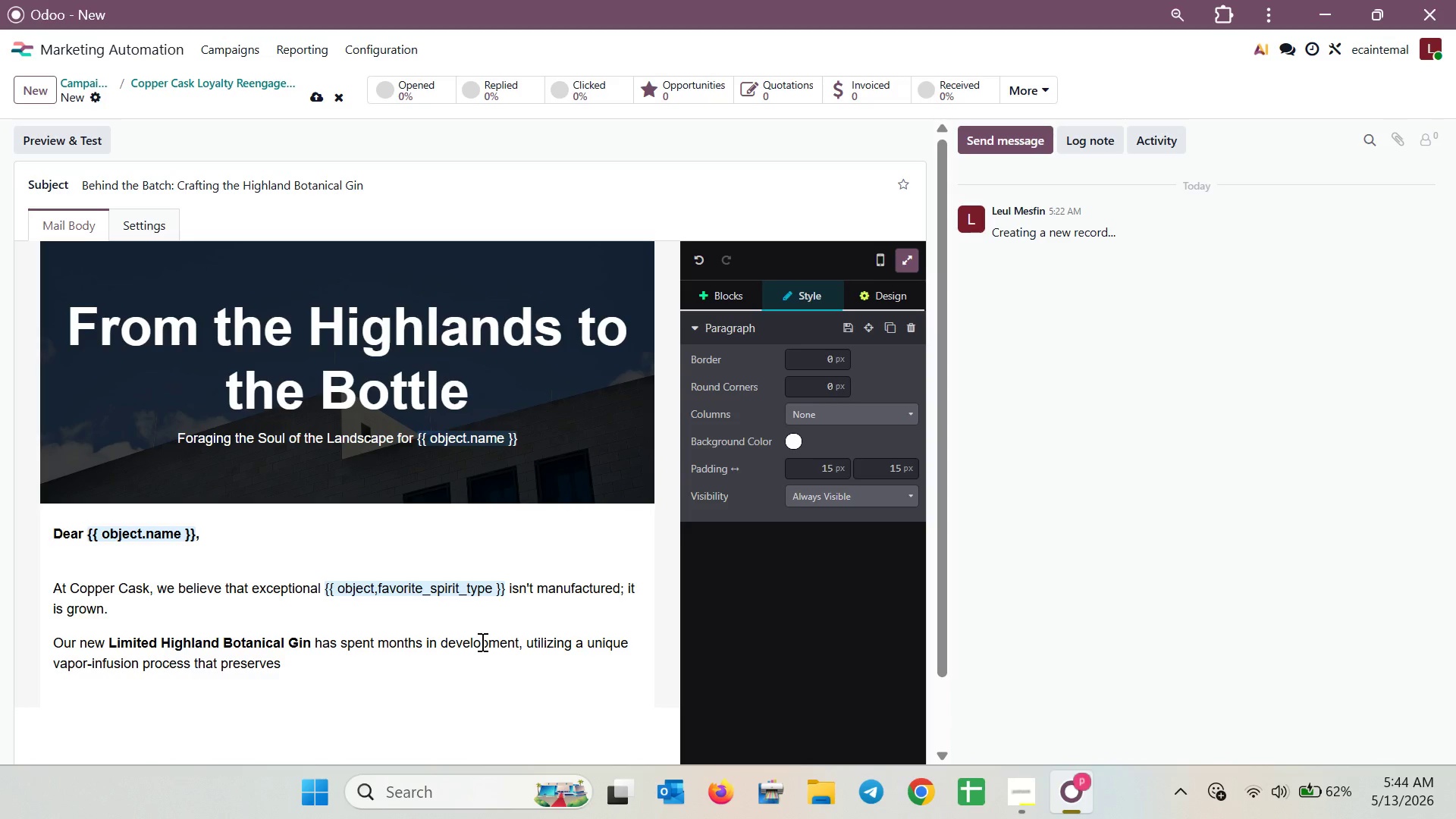 
wait(14.24)
 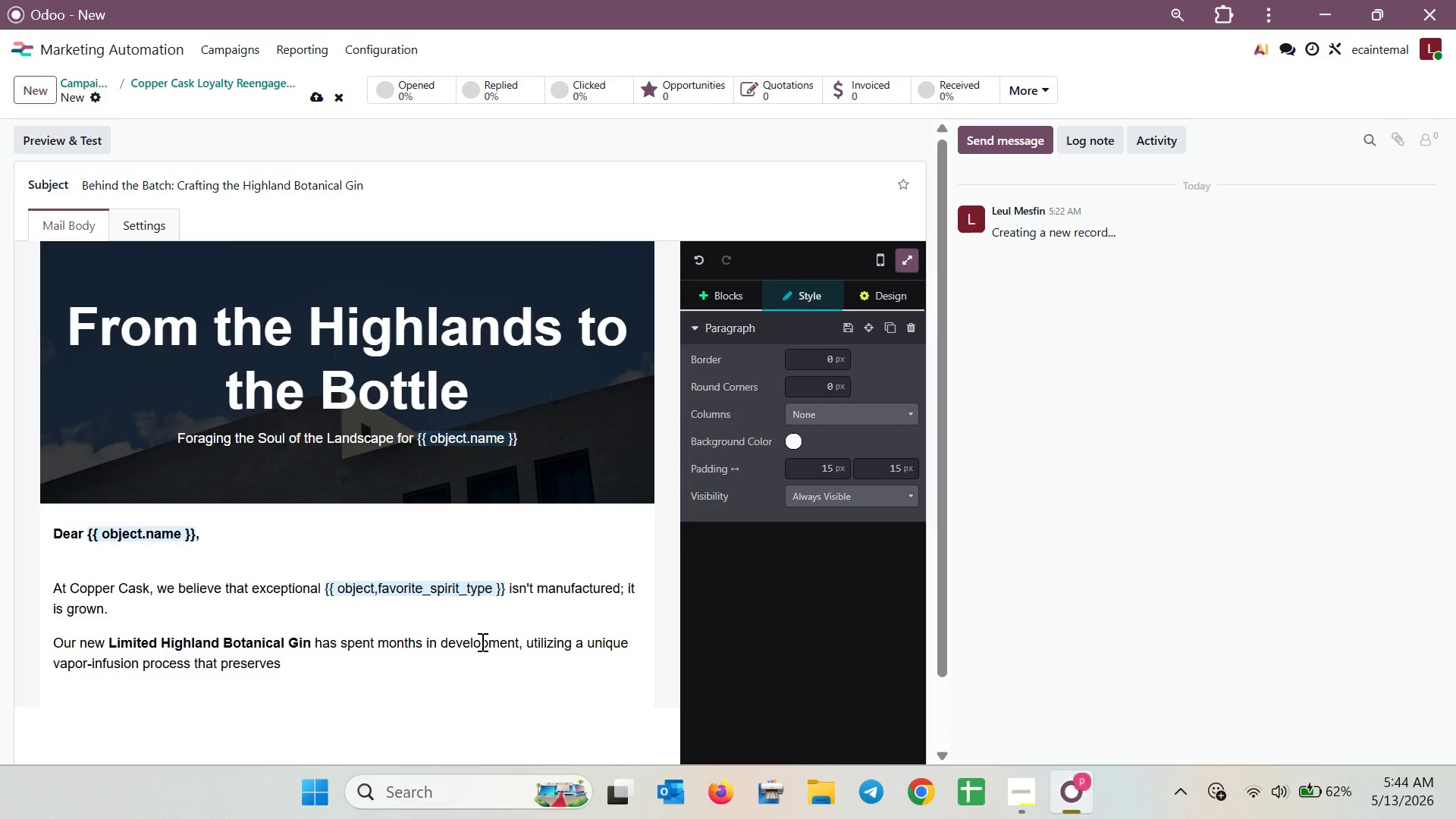 
type(the )
 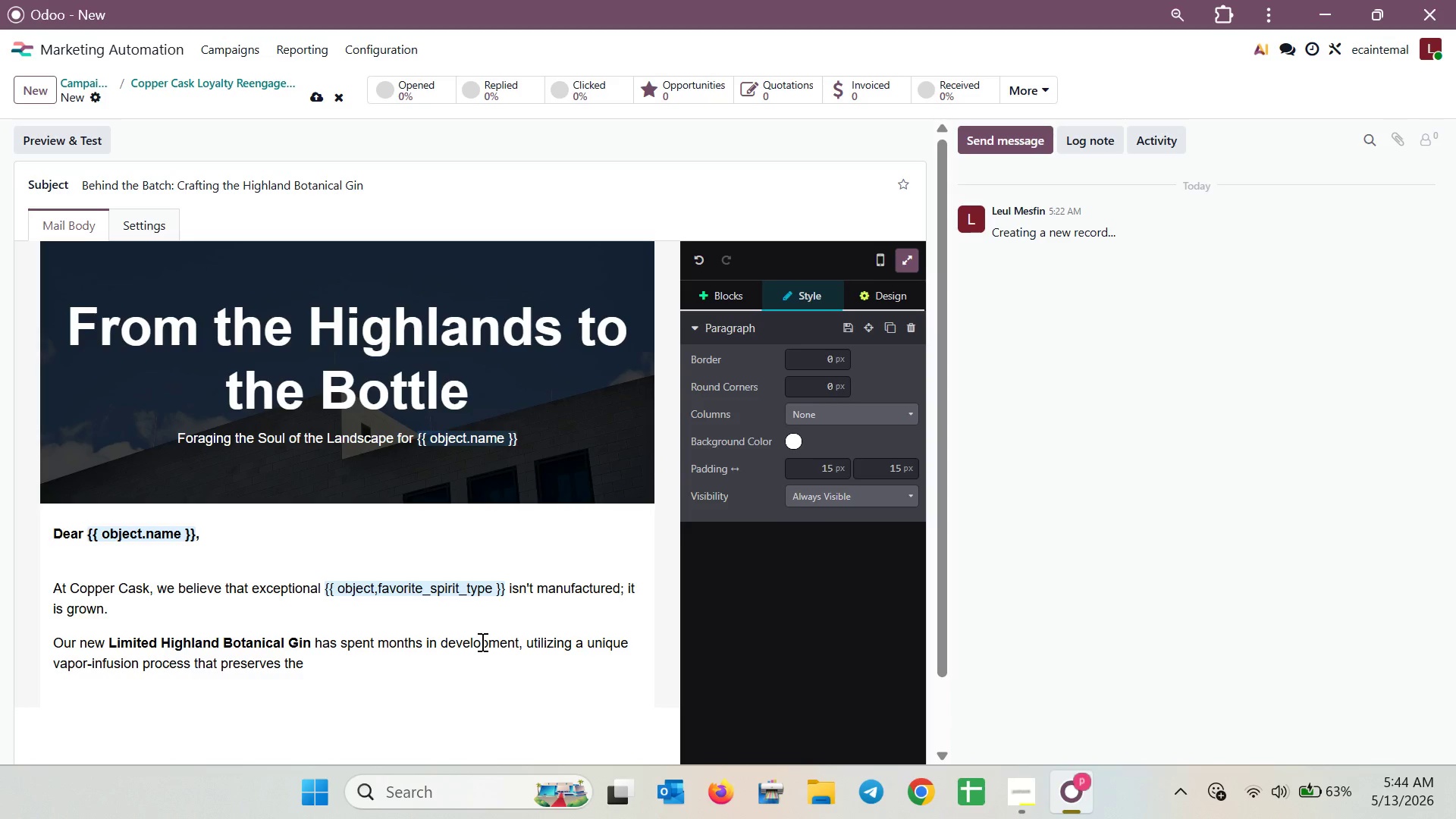 
type(delicate )
 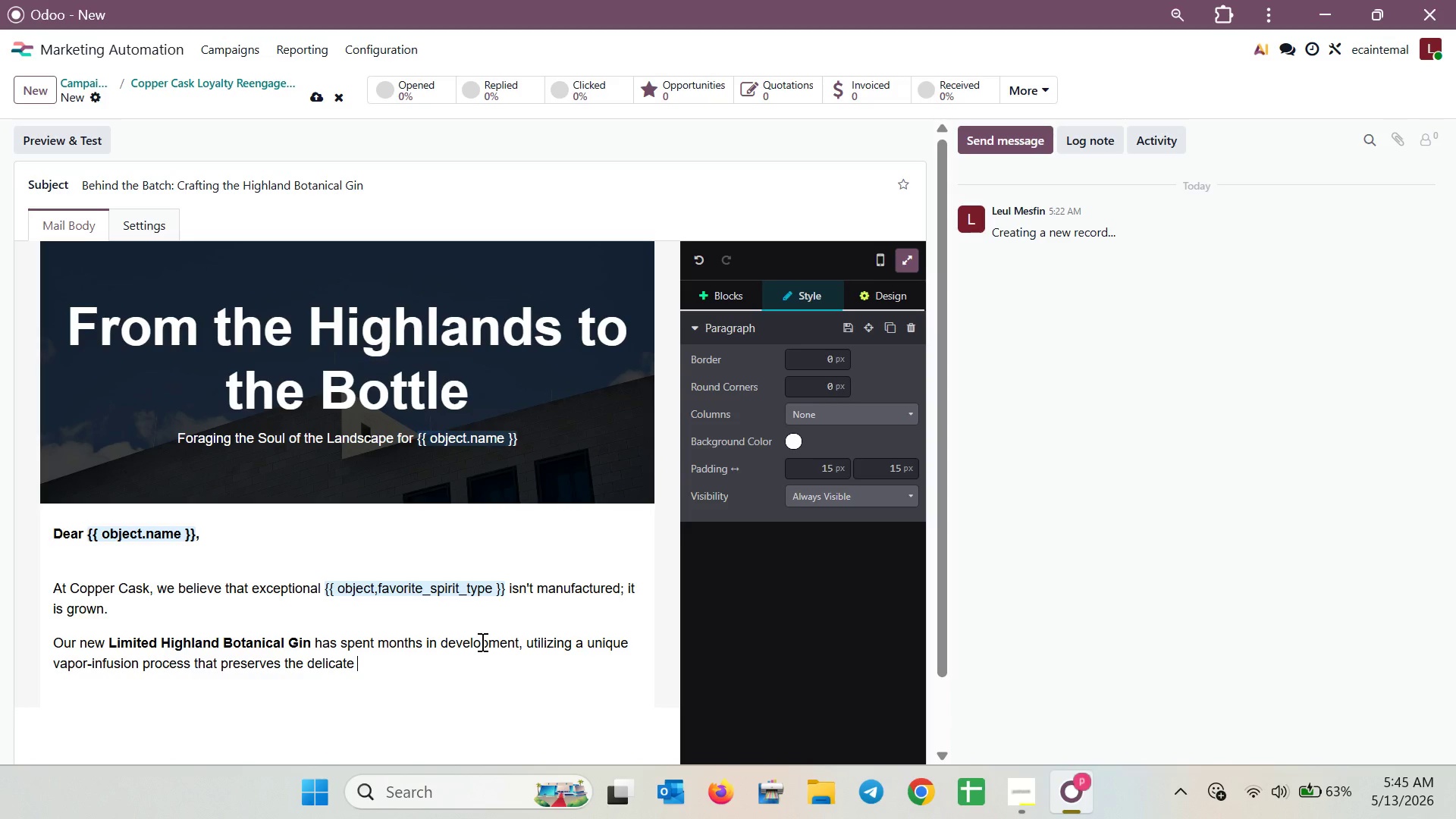 
wait(10.48)
 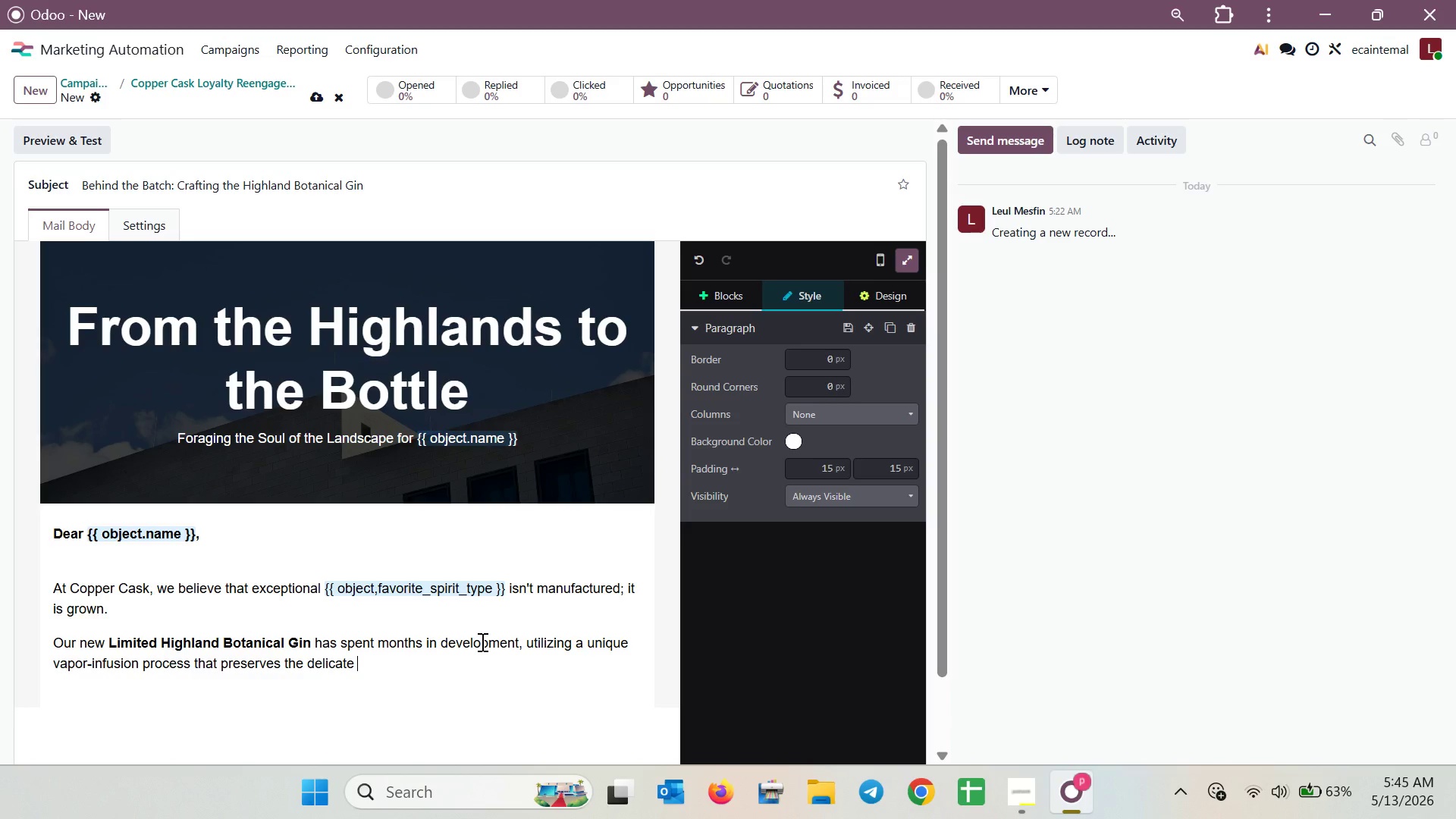 
type(oils of hand )
key(Backspace)
type(-)
 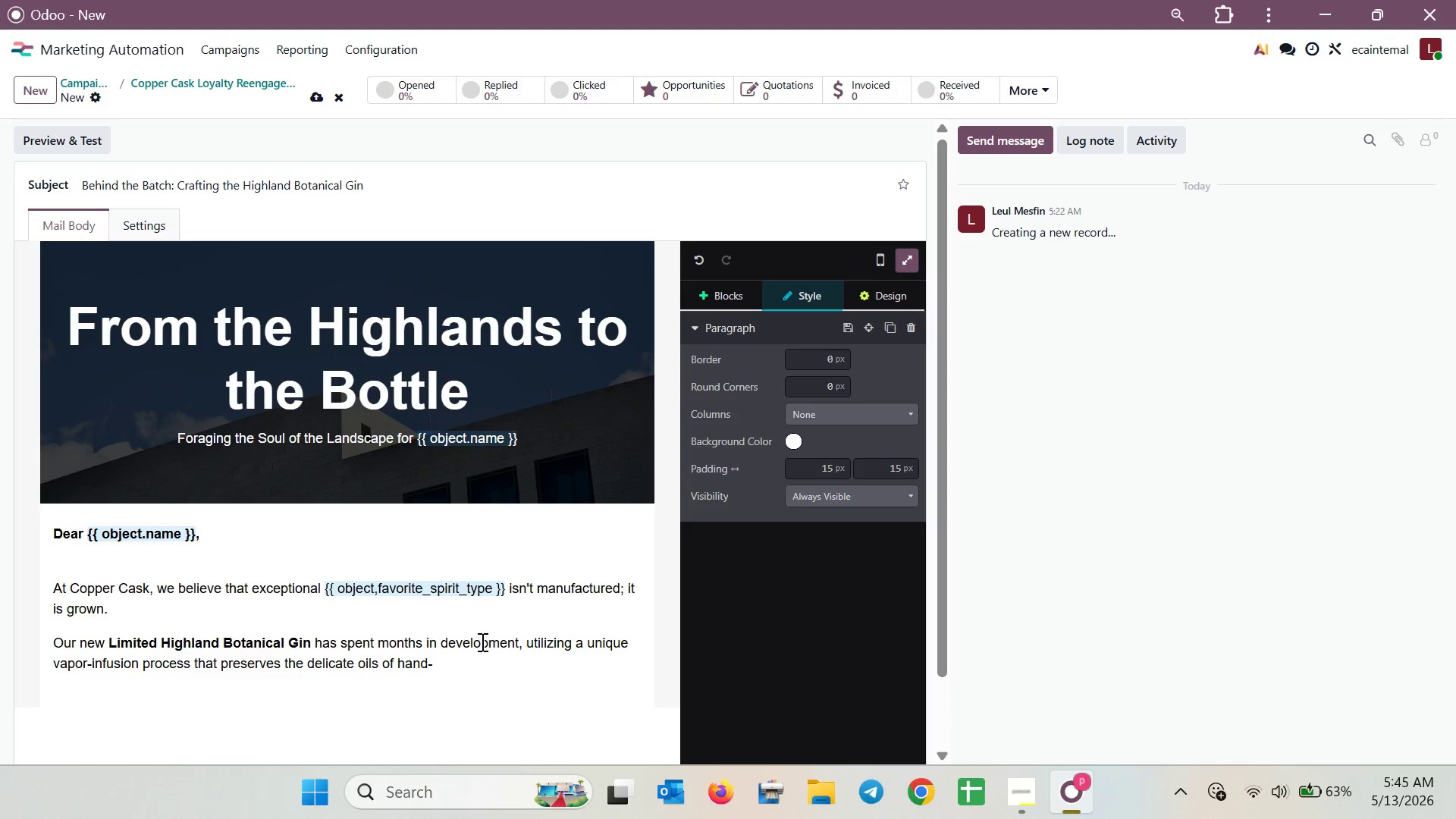 
wait(40.59)
 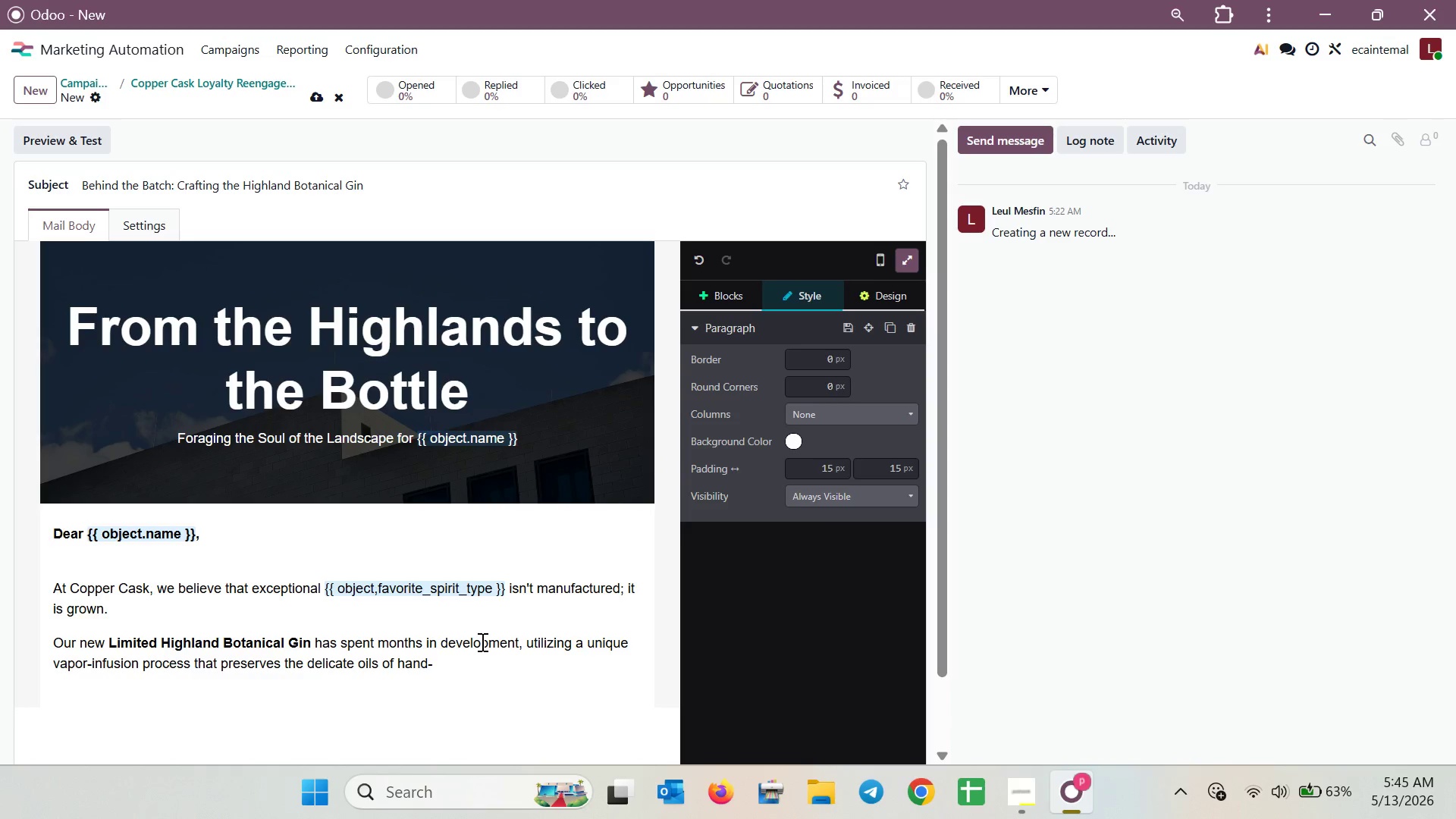 
type(foraged )
 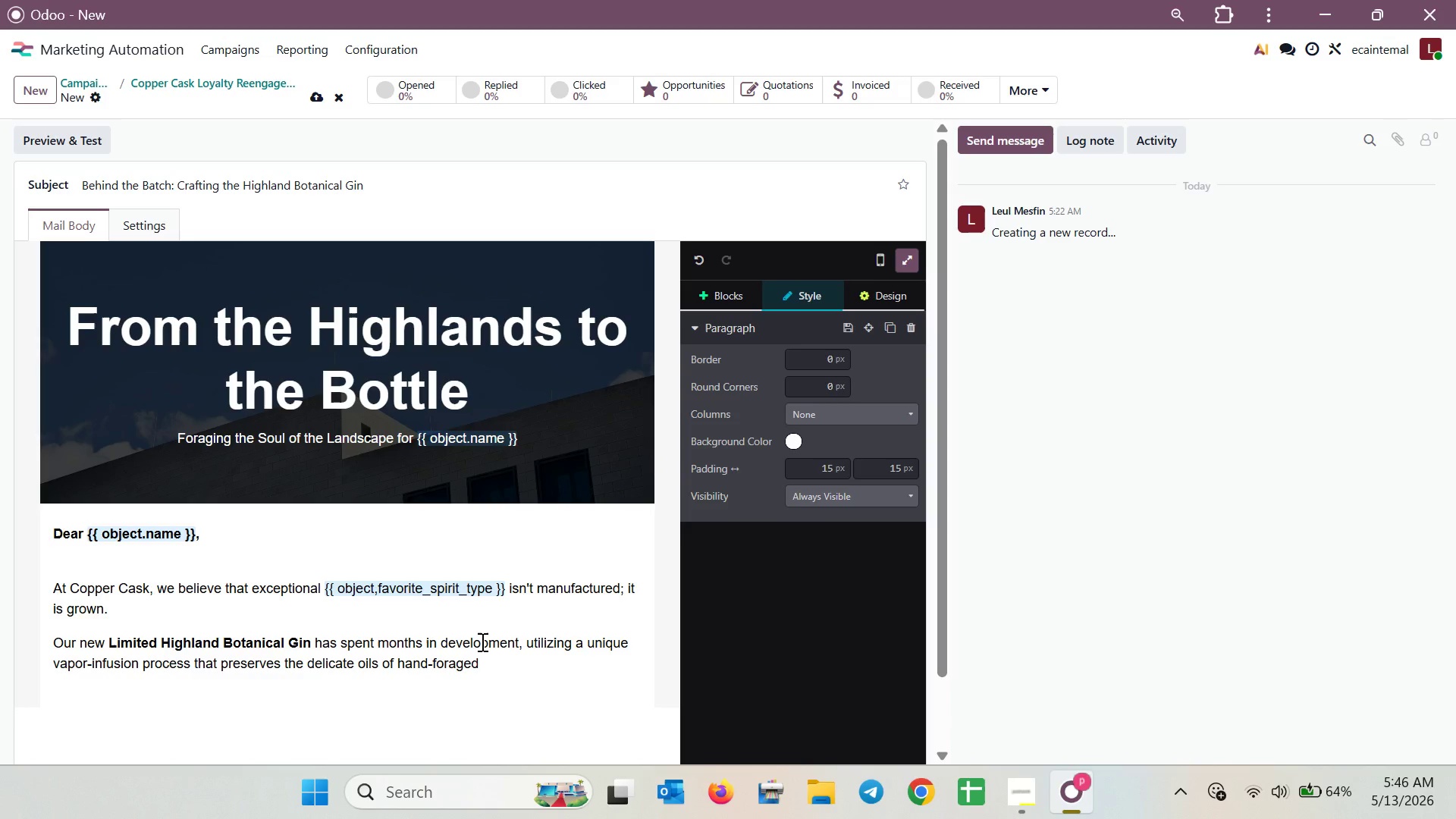 
wait(43.97)
 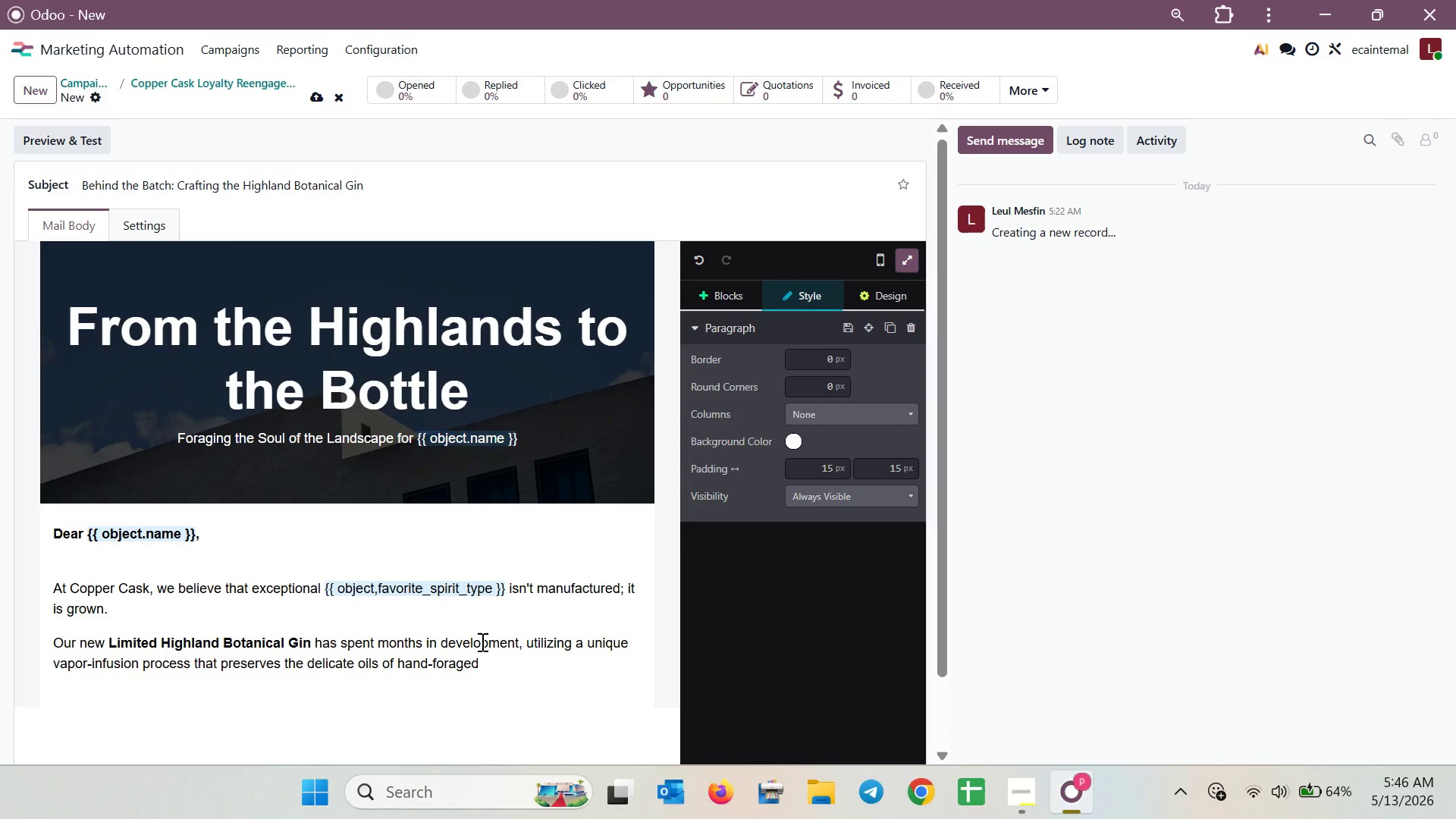 
type(heaather)
 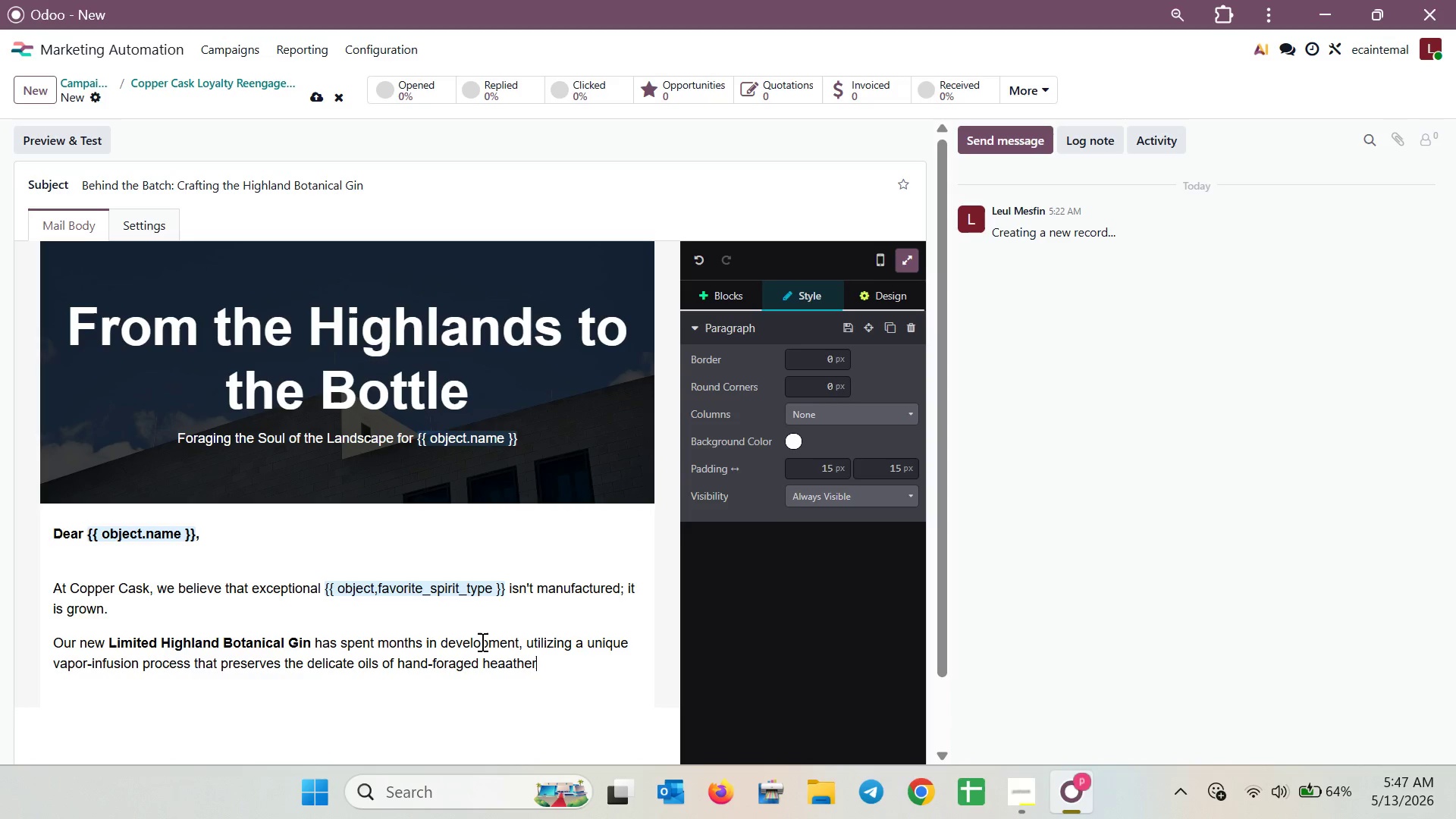 
wait(21.88)
 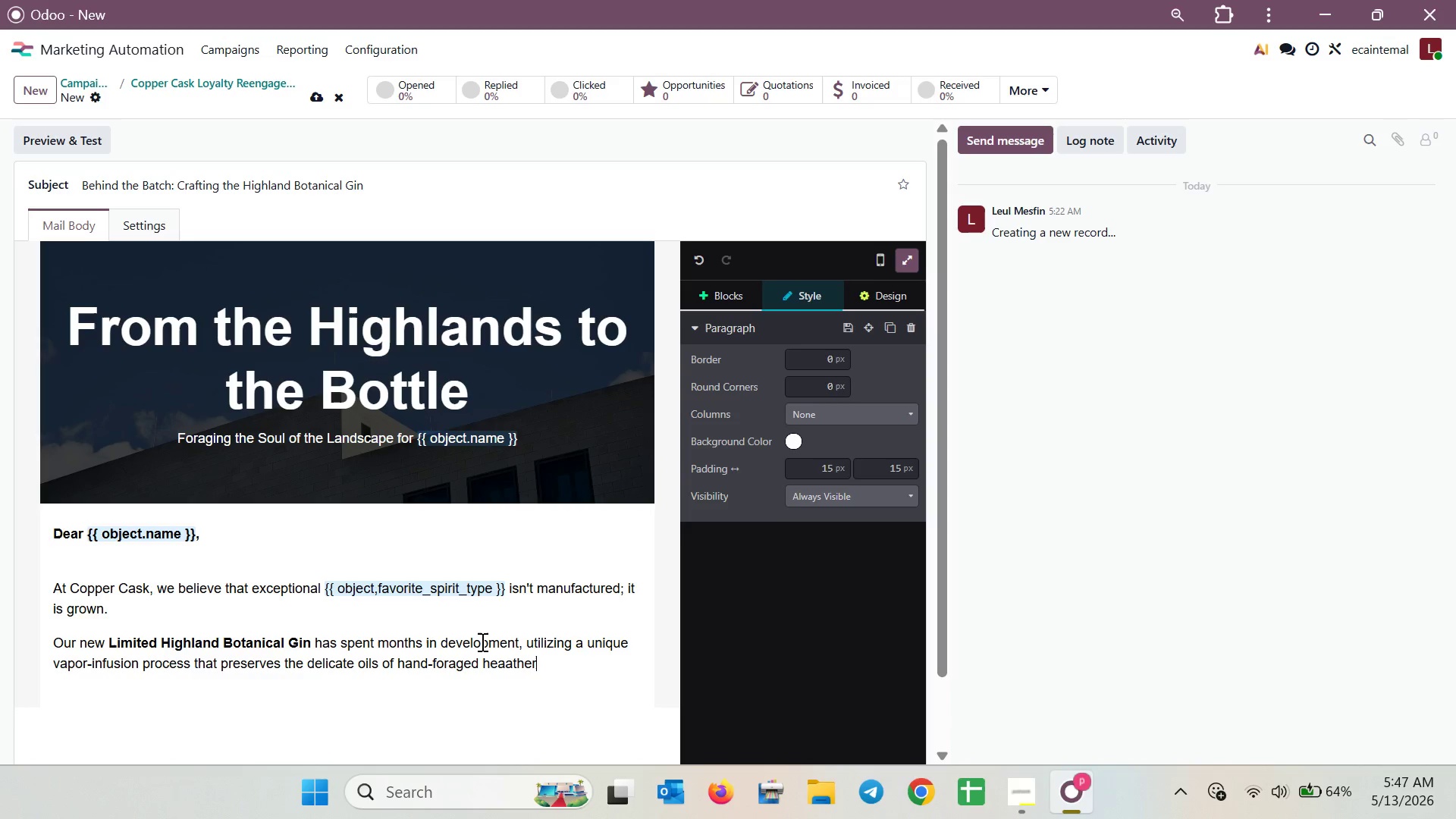 
type( and)
 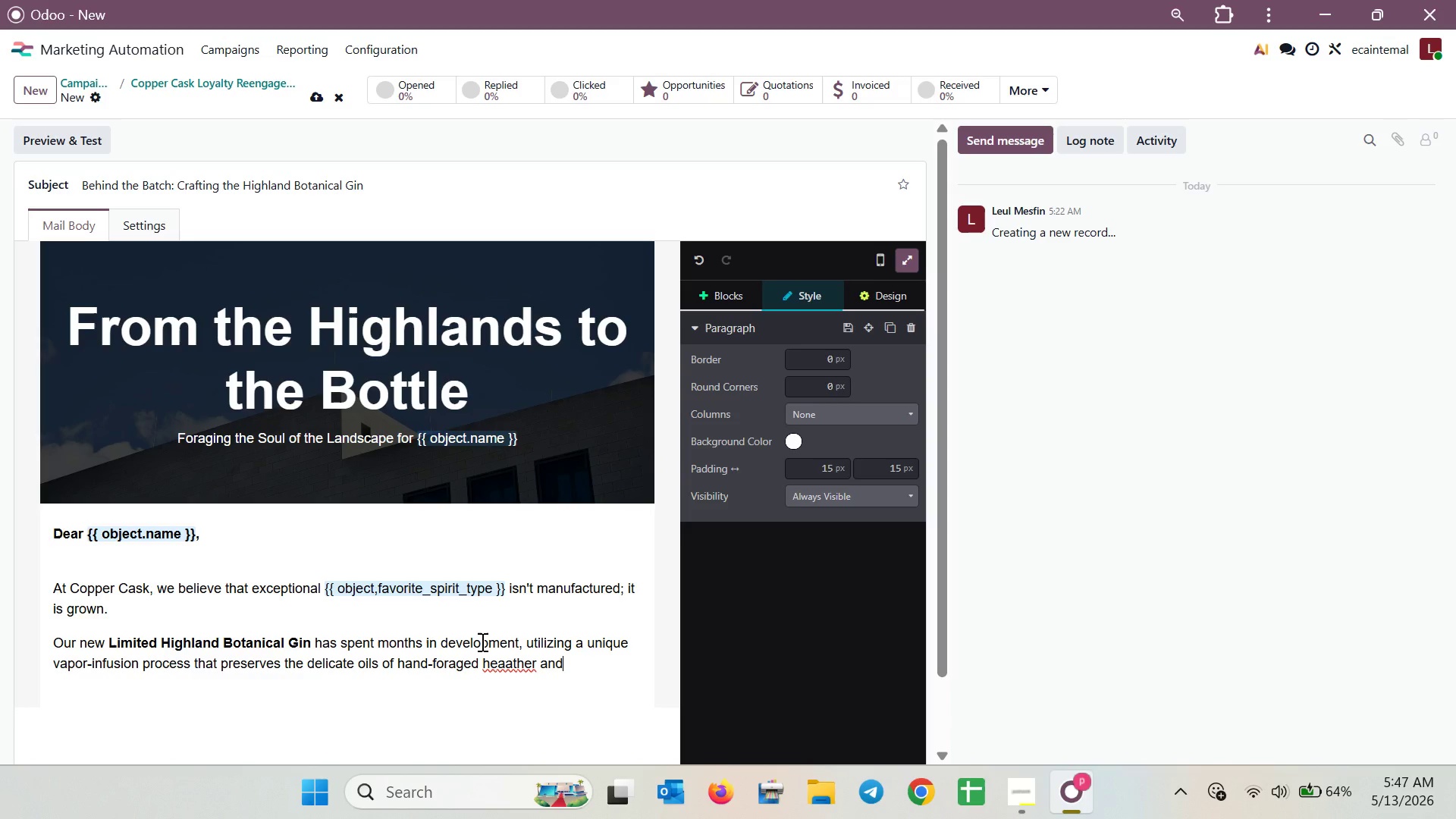 
type(Scots )
 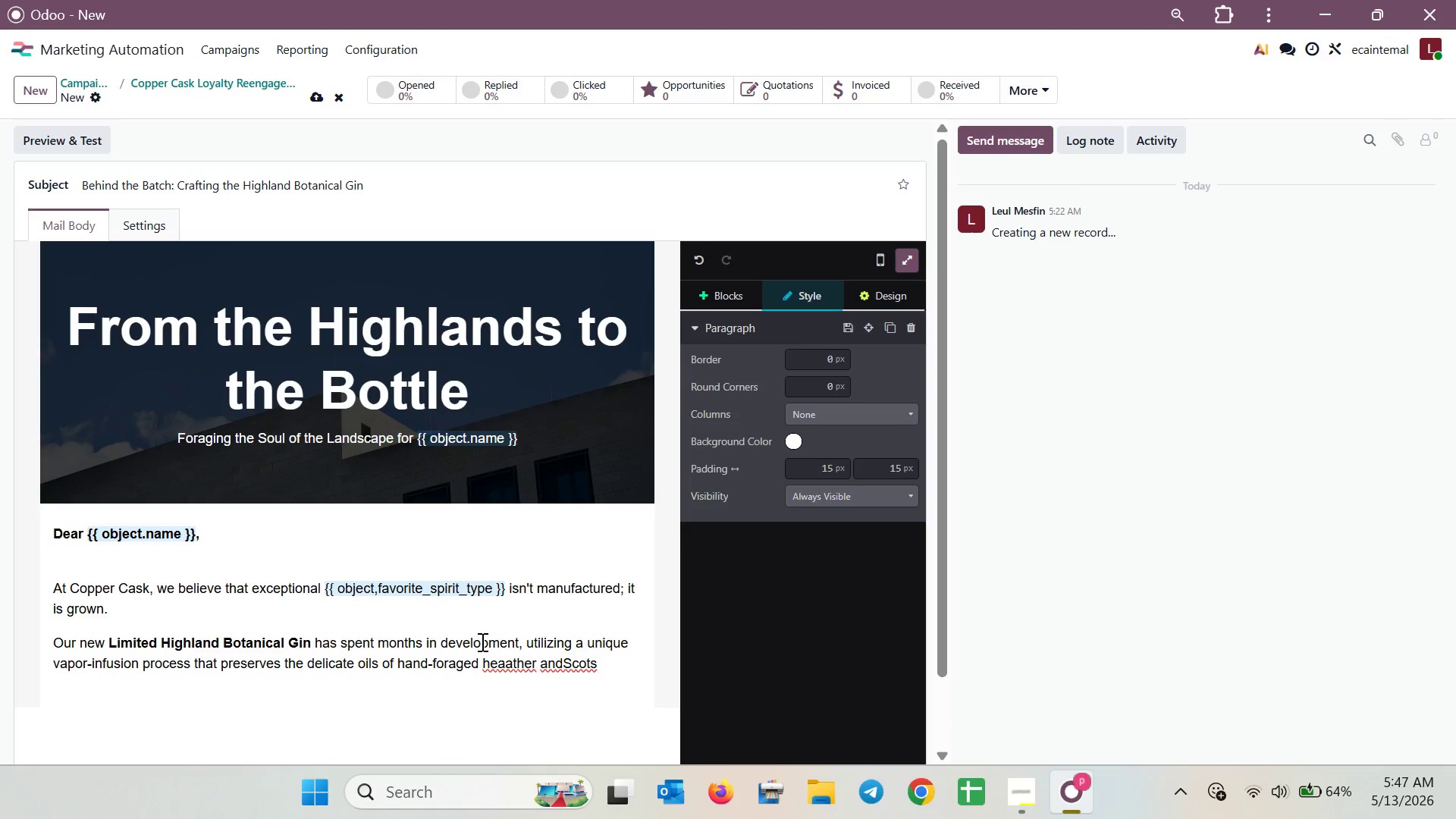 
hold_key(key=ArrowLeft, duration=0.78)
 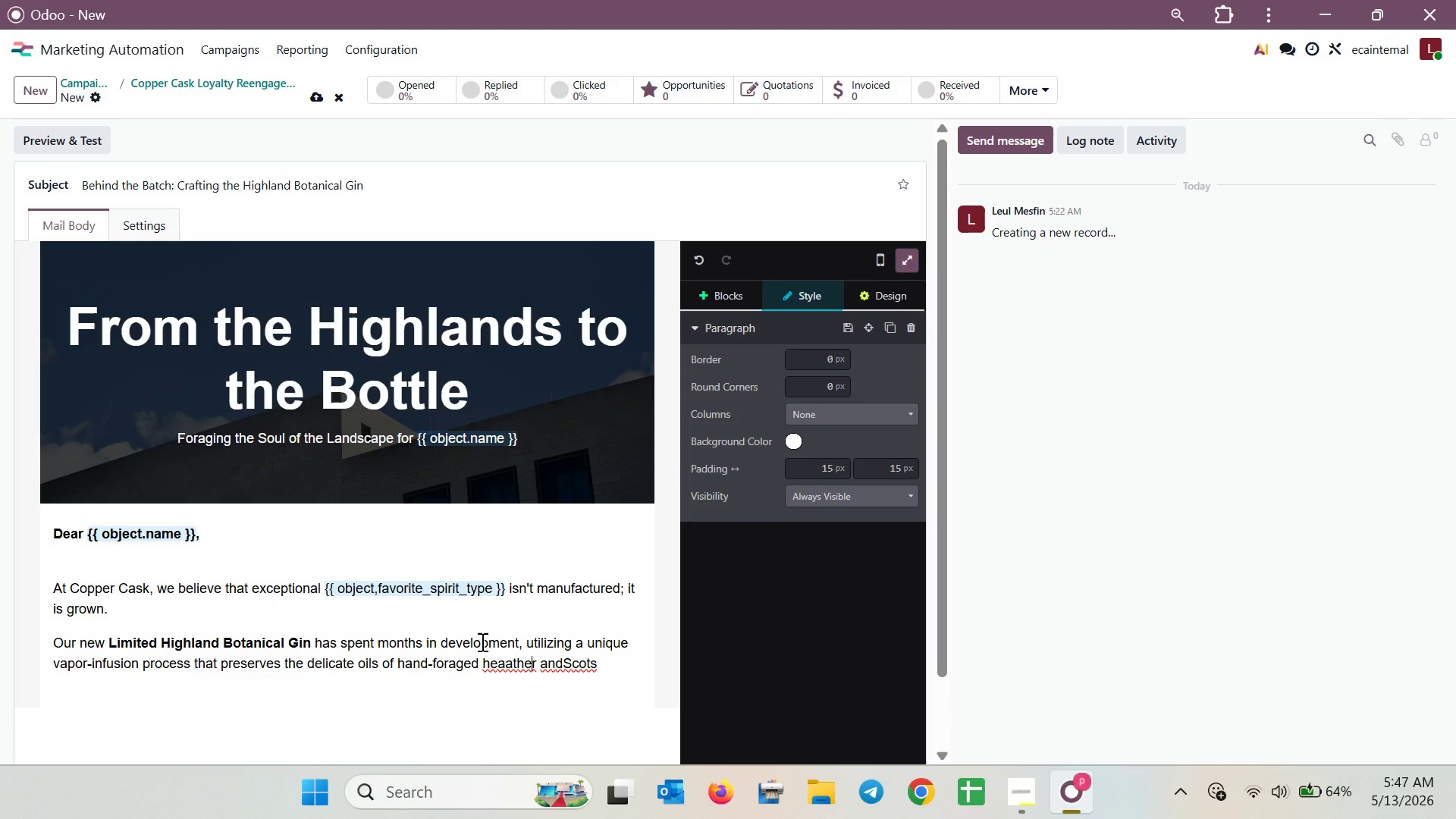 
key(ArrowLeft)
 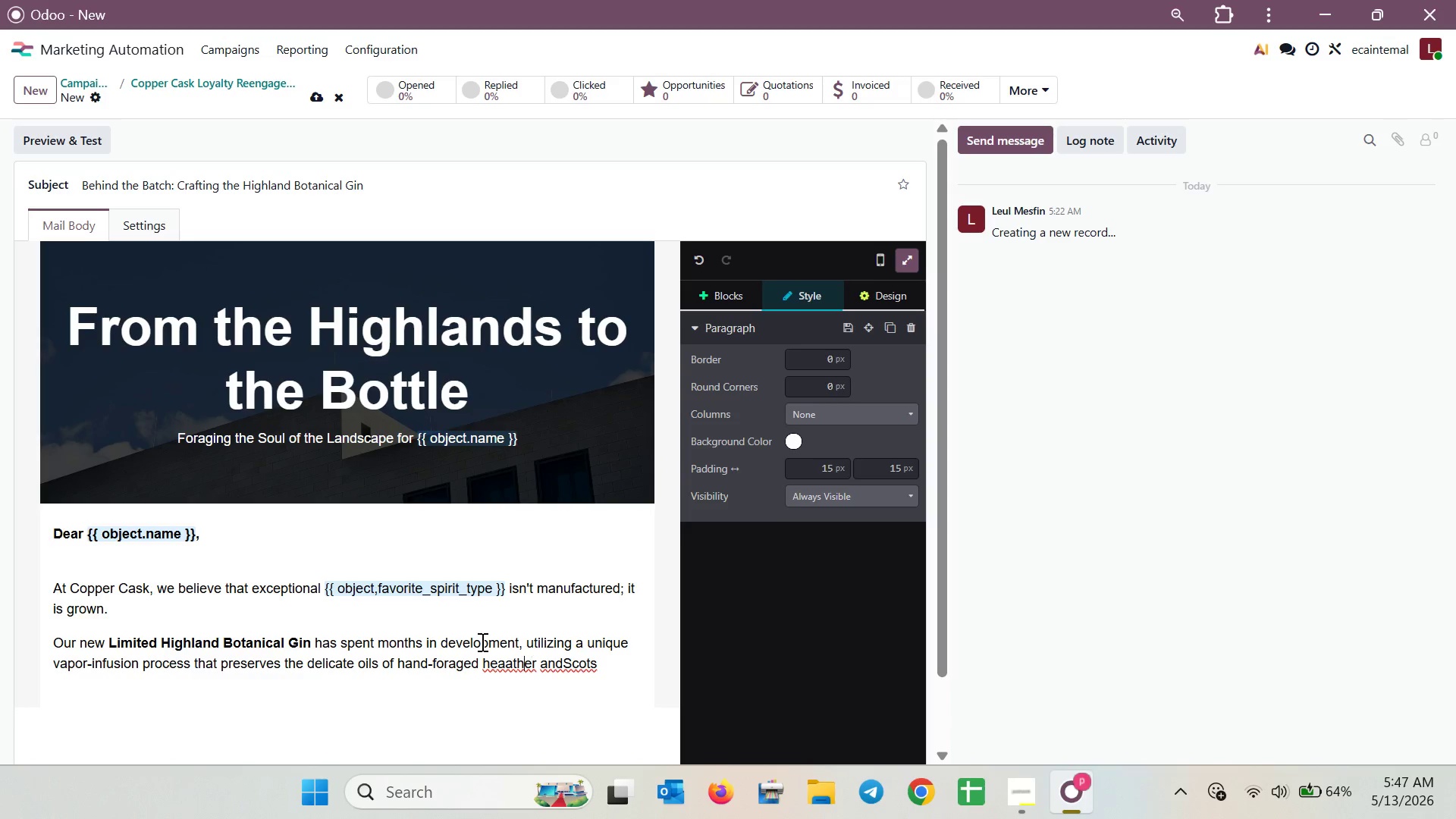 
key(ArrowLeft)
 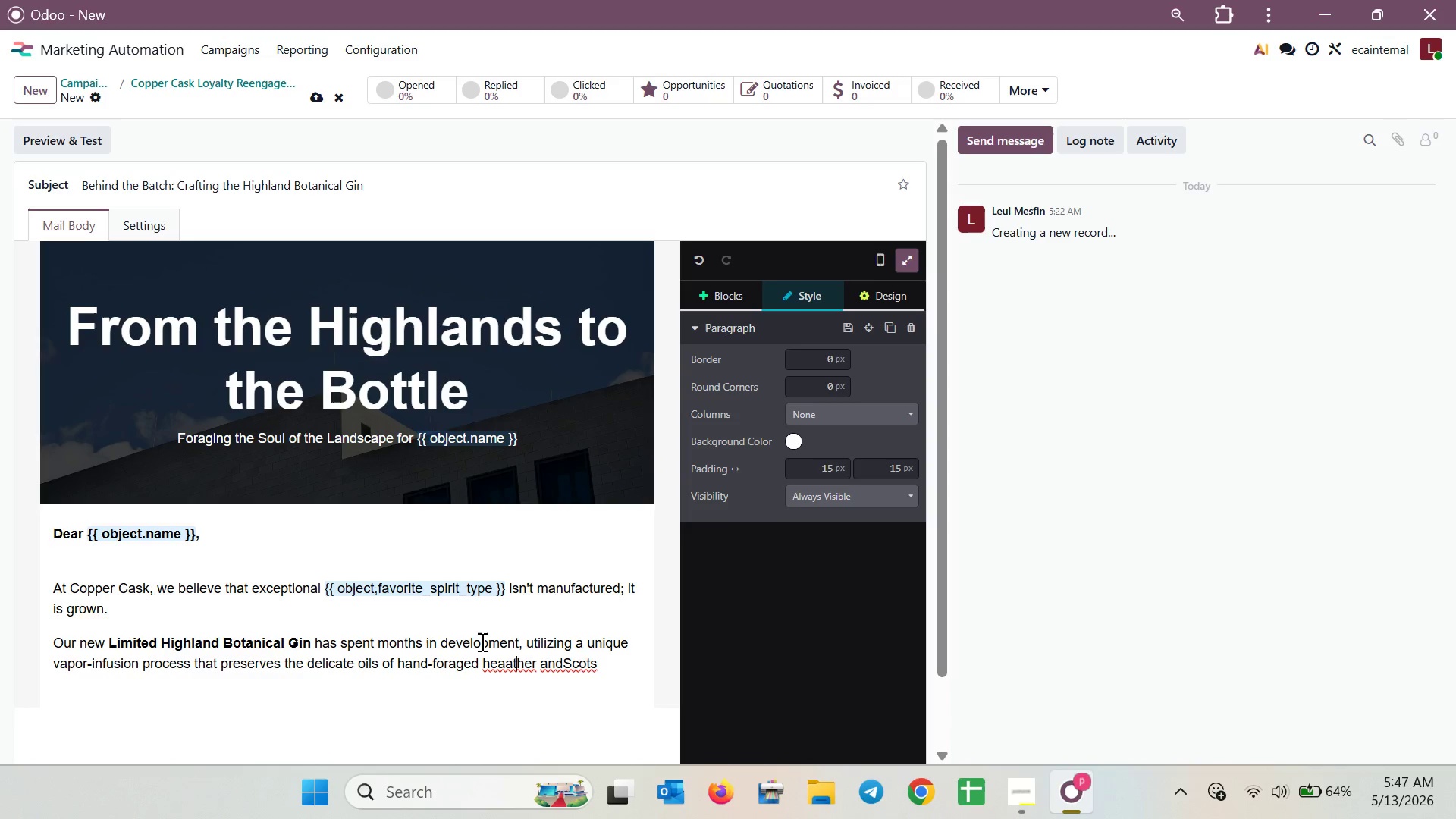 
key(ArrowLeft)
 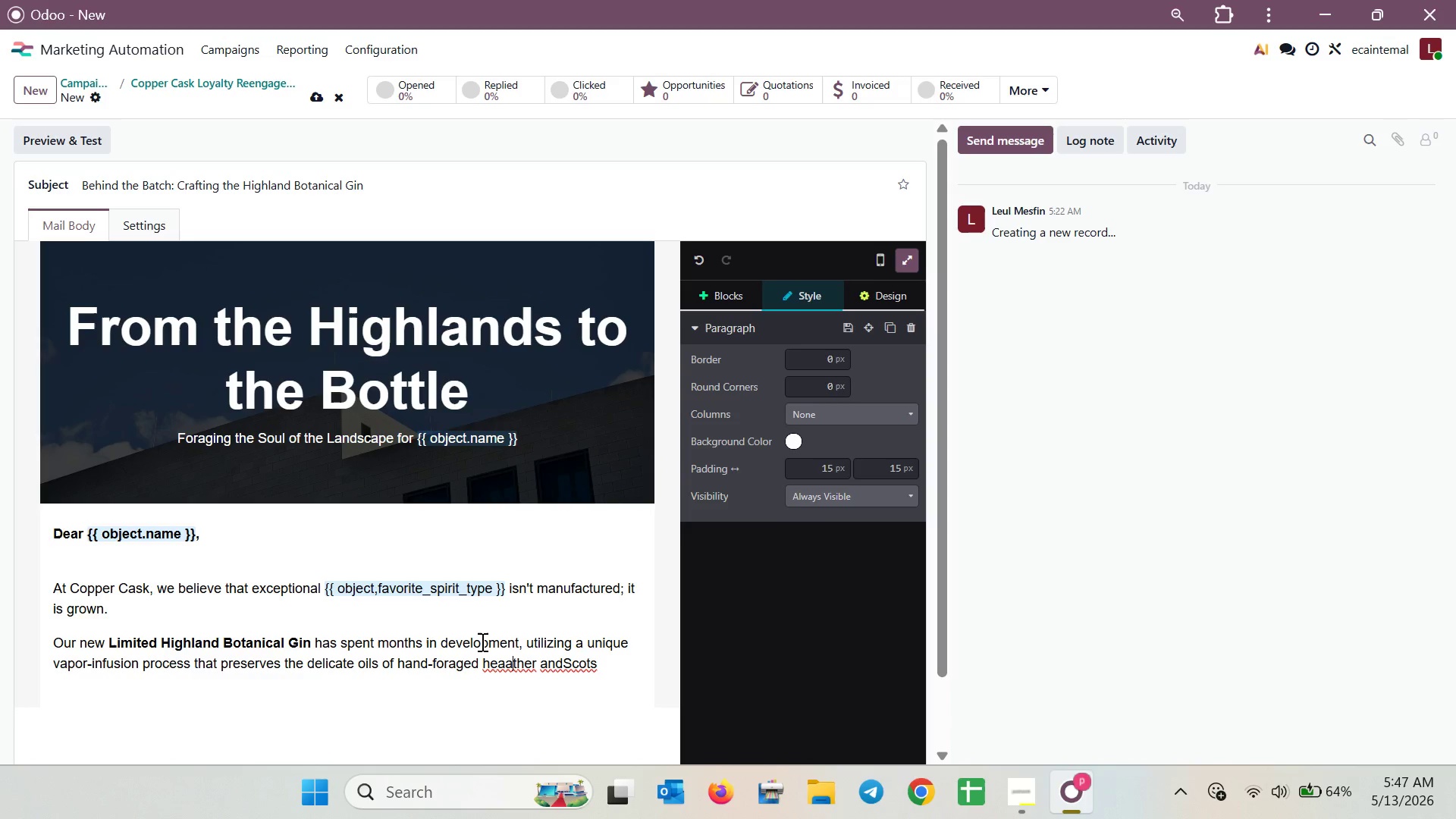 
key(ArrowLeft)
 